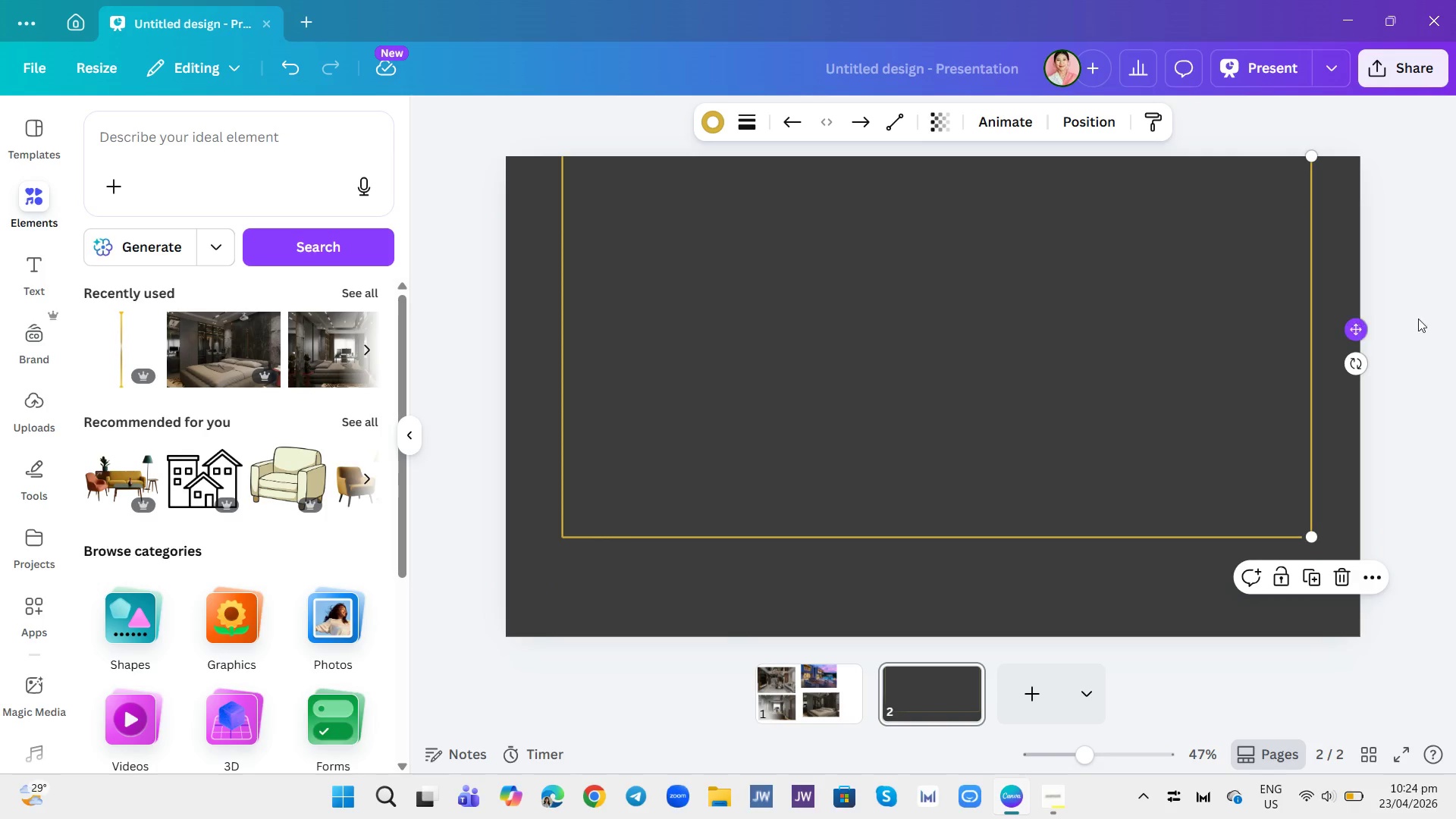 
left_click([1455, 302])
 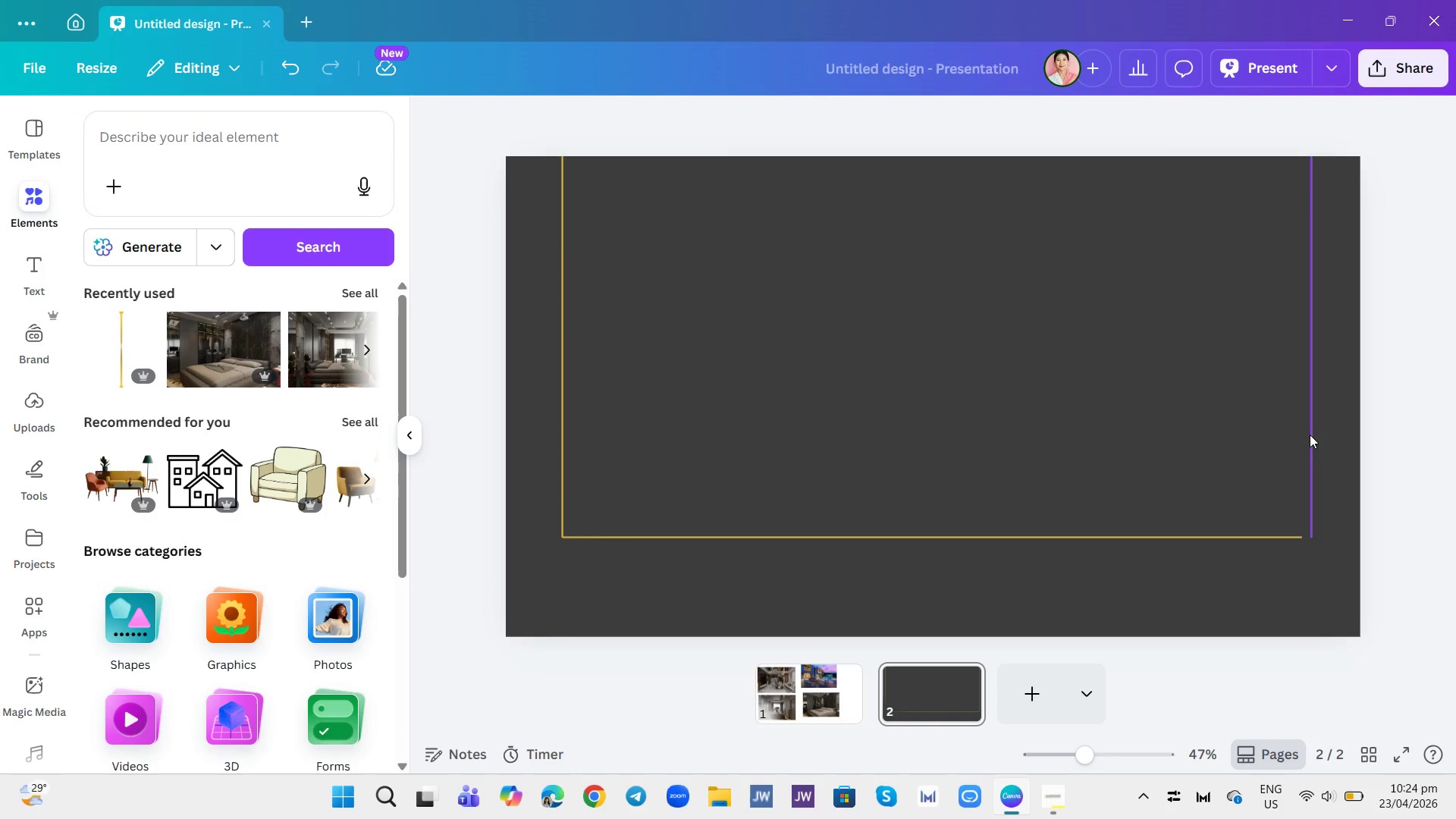 
left_click([1310, 435])
 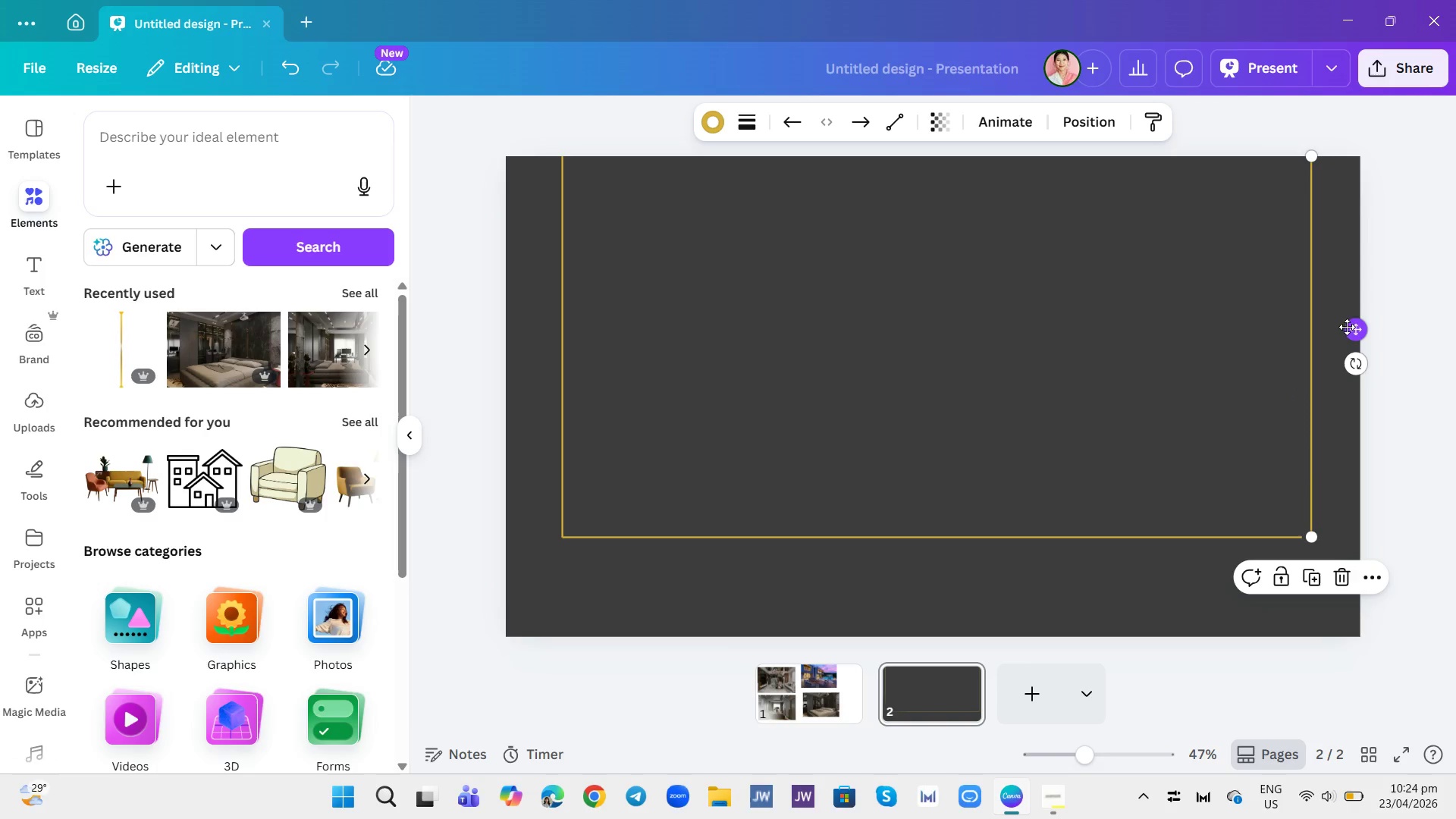 
left_click_drag(start_coordinate=[1357, 331], to_coordinate=[1351, 331])
 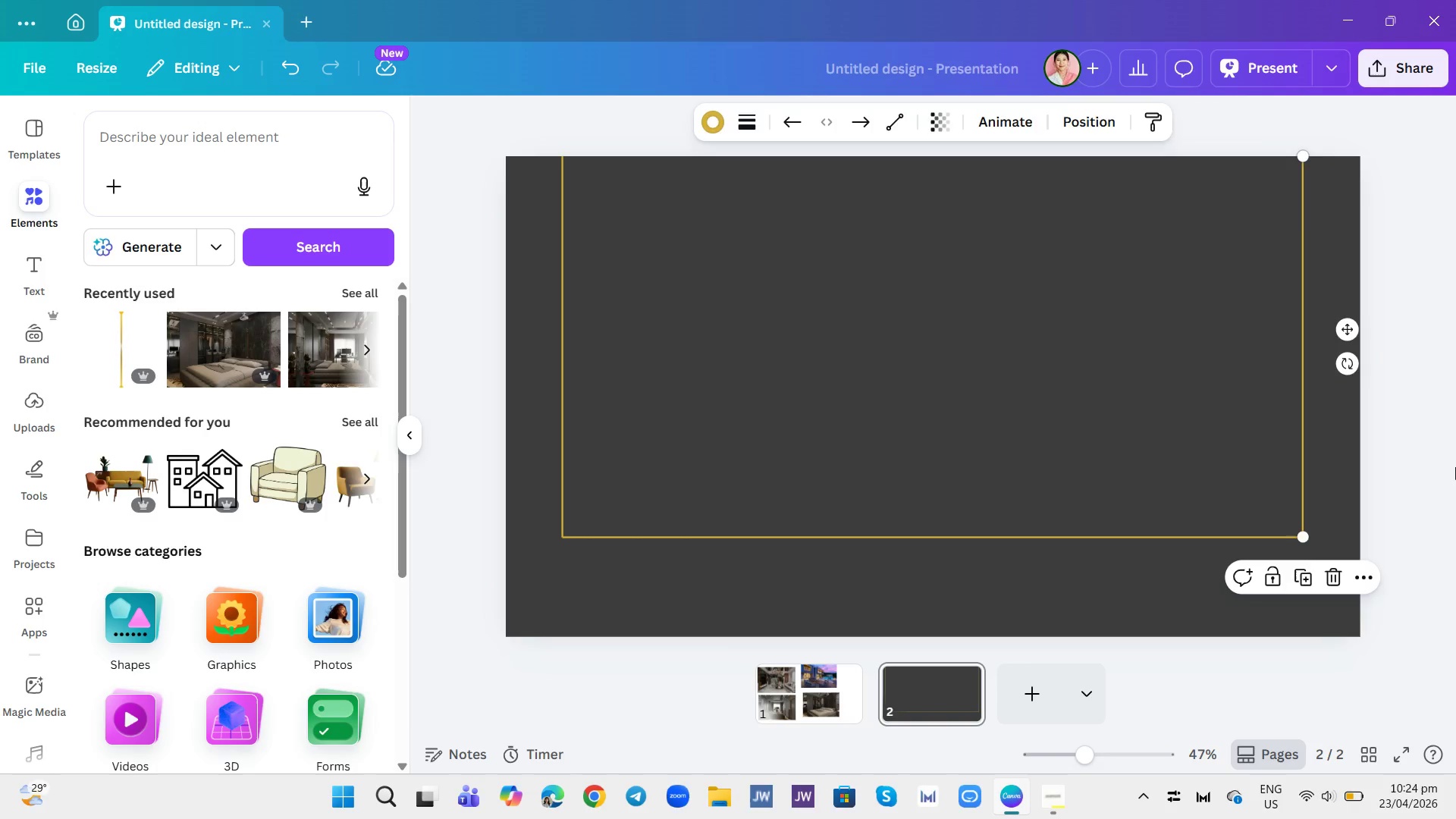 
left_click([1455, 467])
 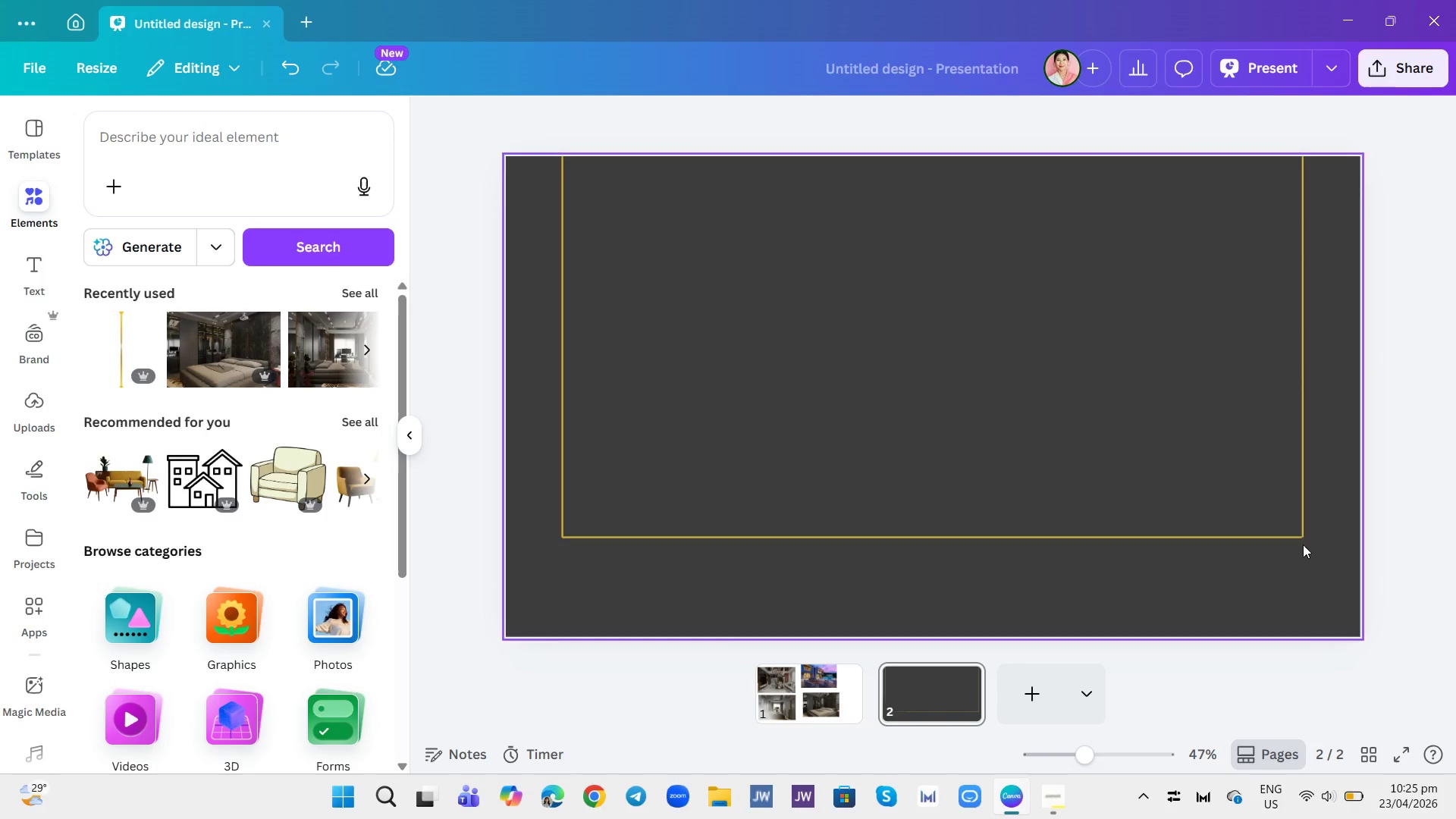 
left_click([1313, 520])
 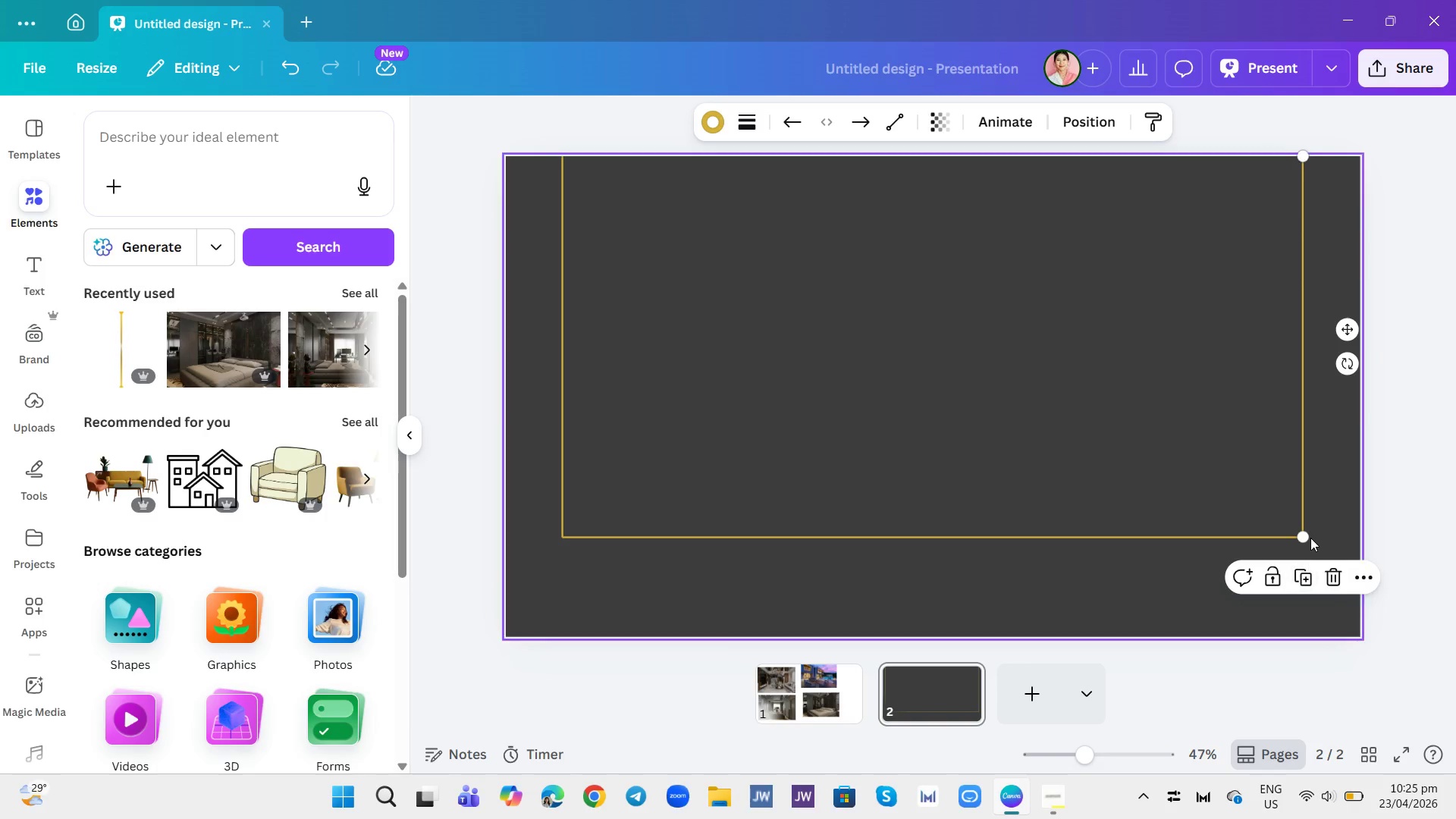 
left_click_drag(start_coordinate=[1305, 536], to_coordinate=[1312, 641])
 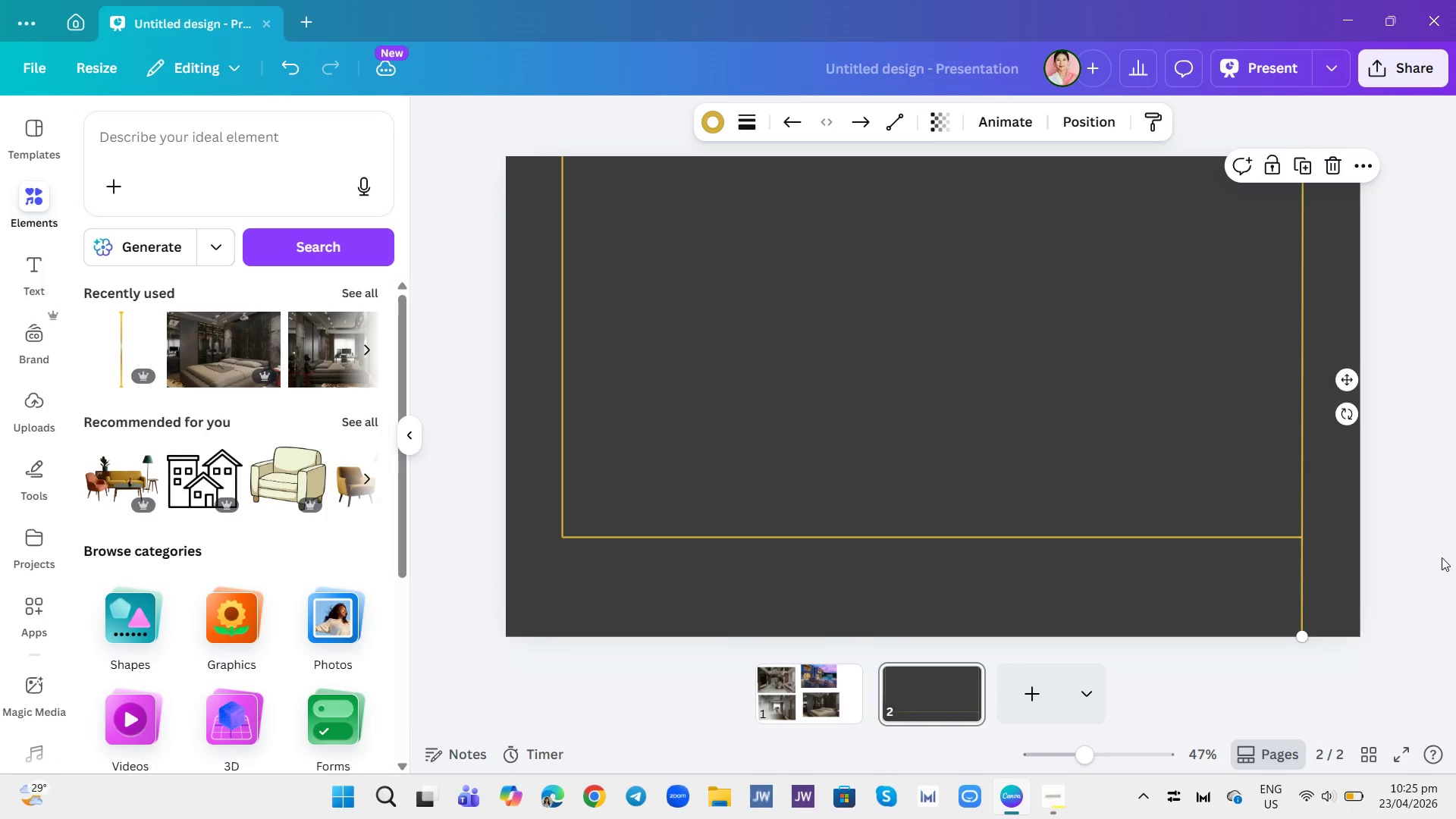 
left_click([1442, 557])
 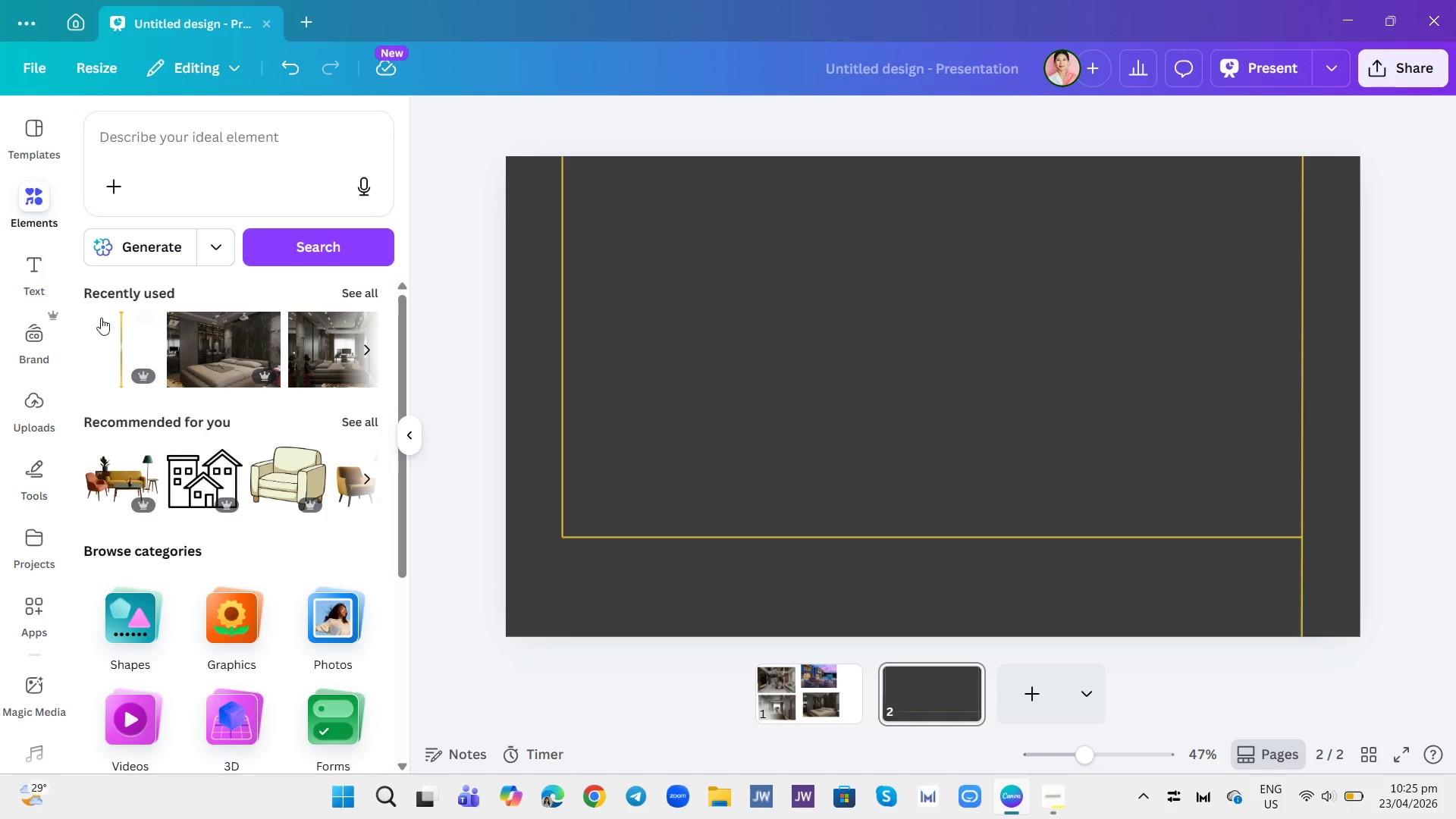 
wait(6.55)
 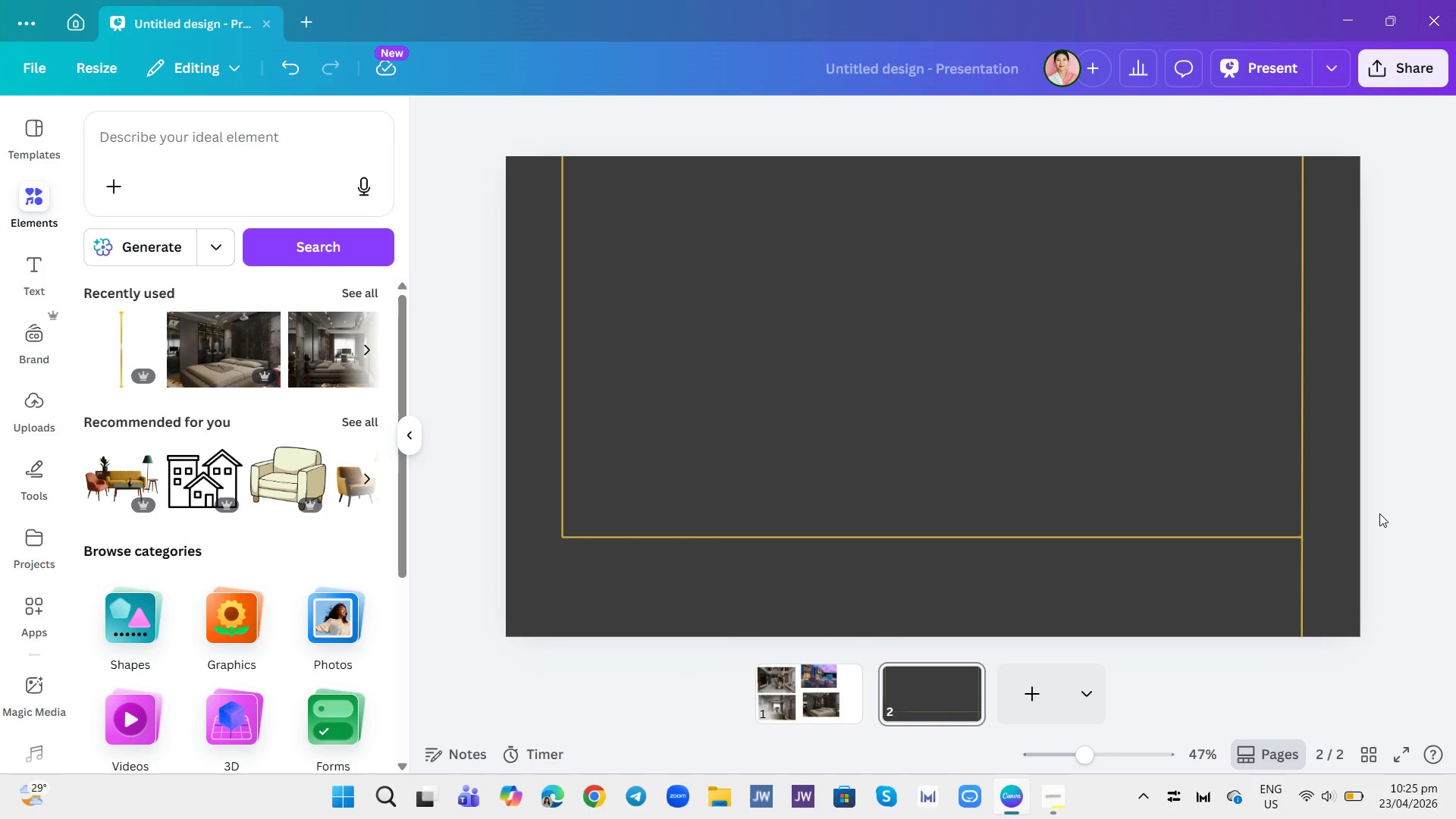 
left_click([699, 544])
 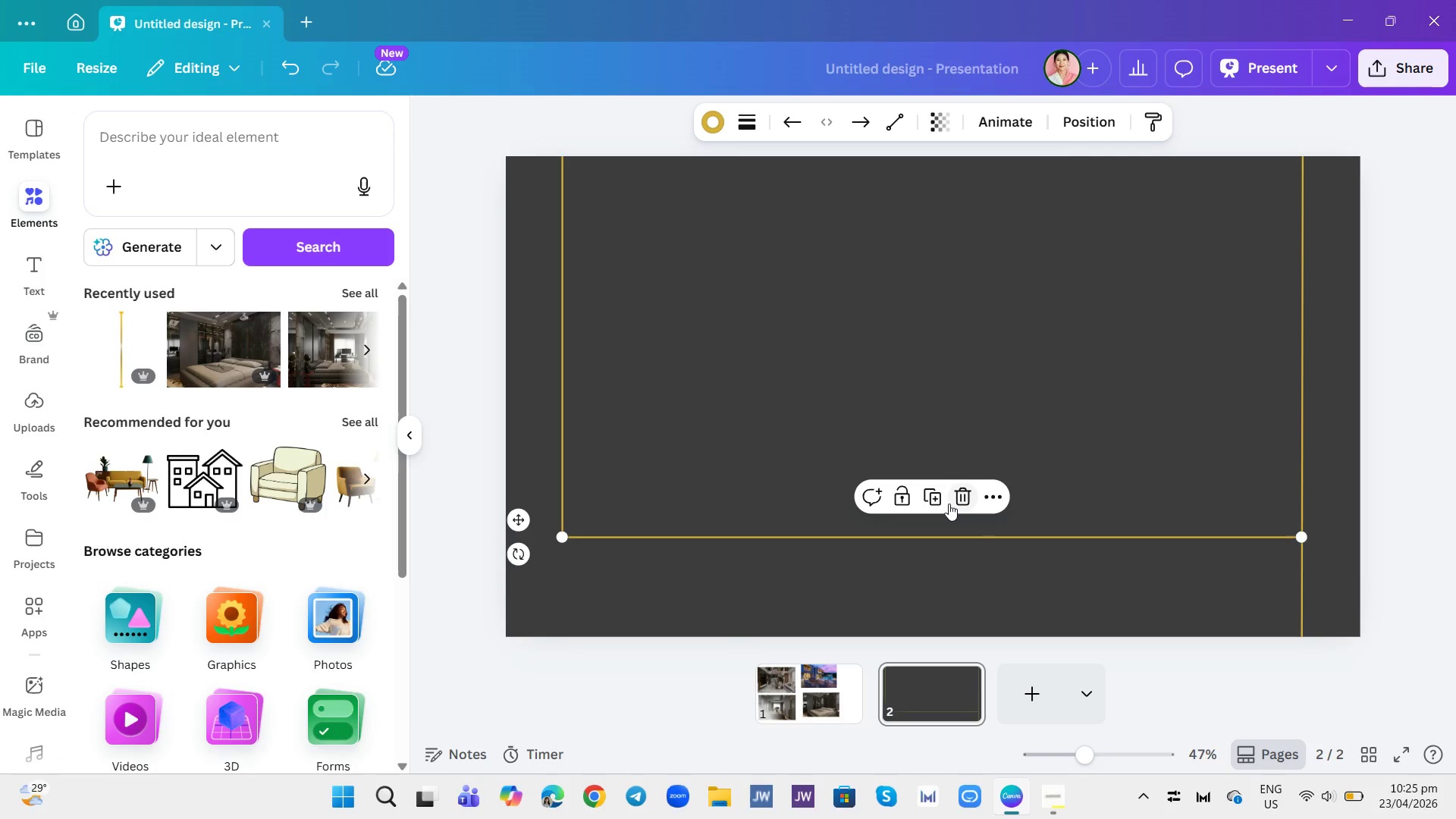 
left_click([934, 497])
 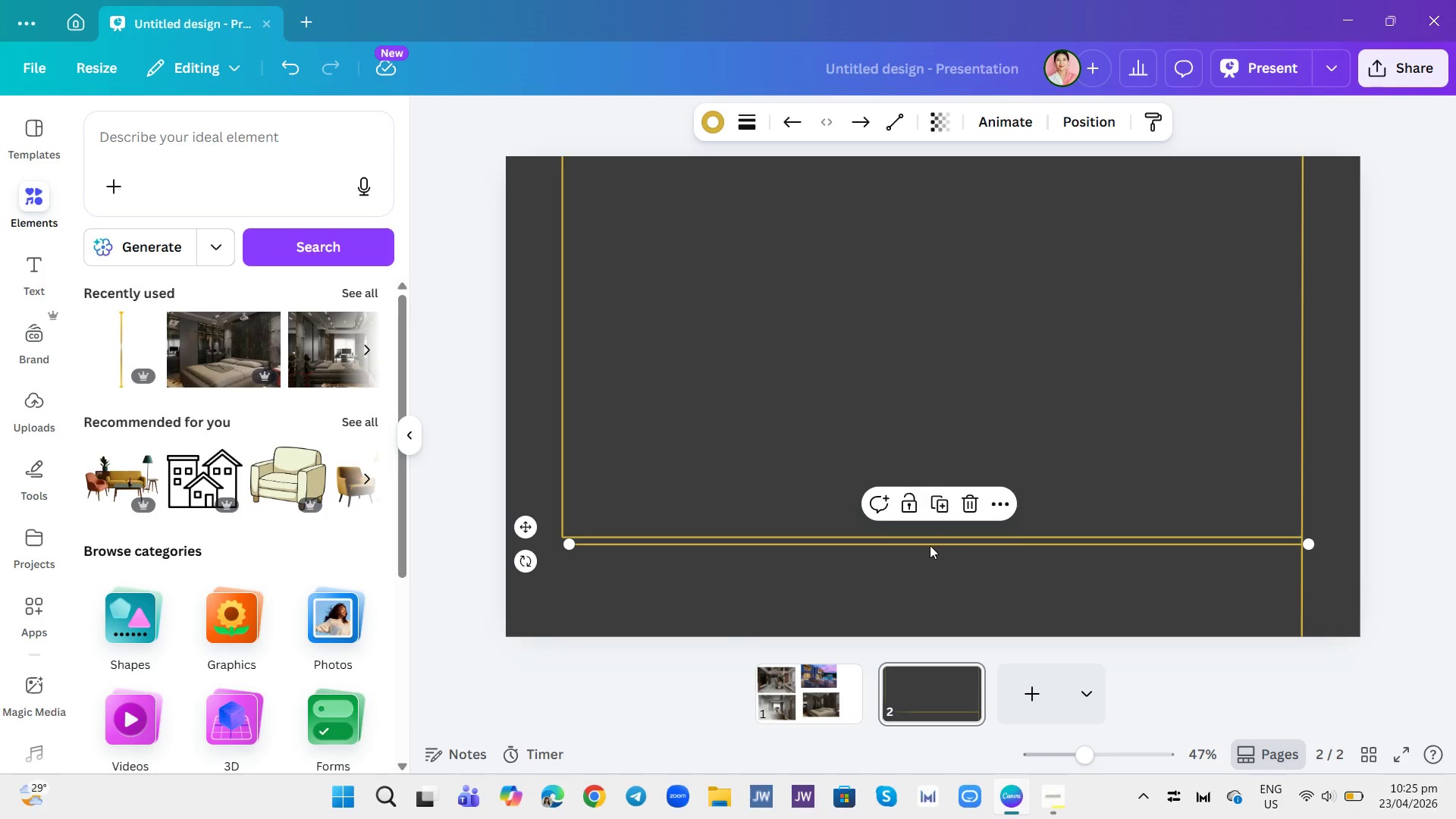 
left_click_drag(start_coordinate=[930, 545], to_coordinate=[918, 257])
 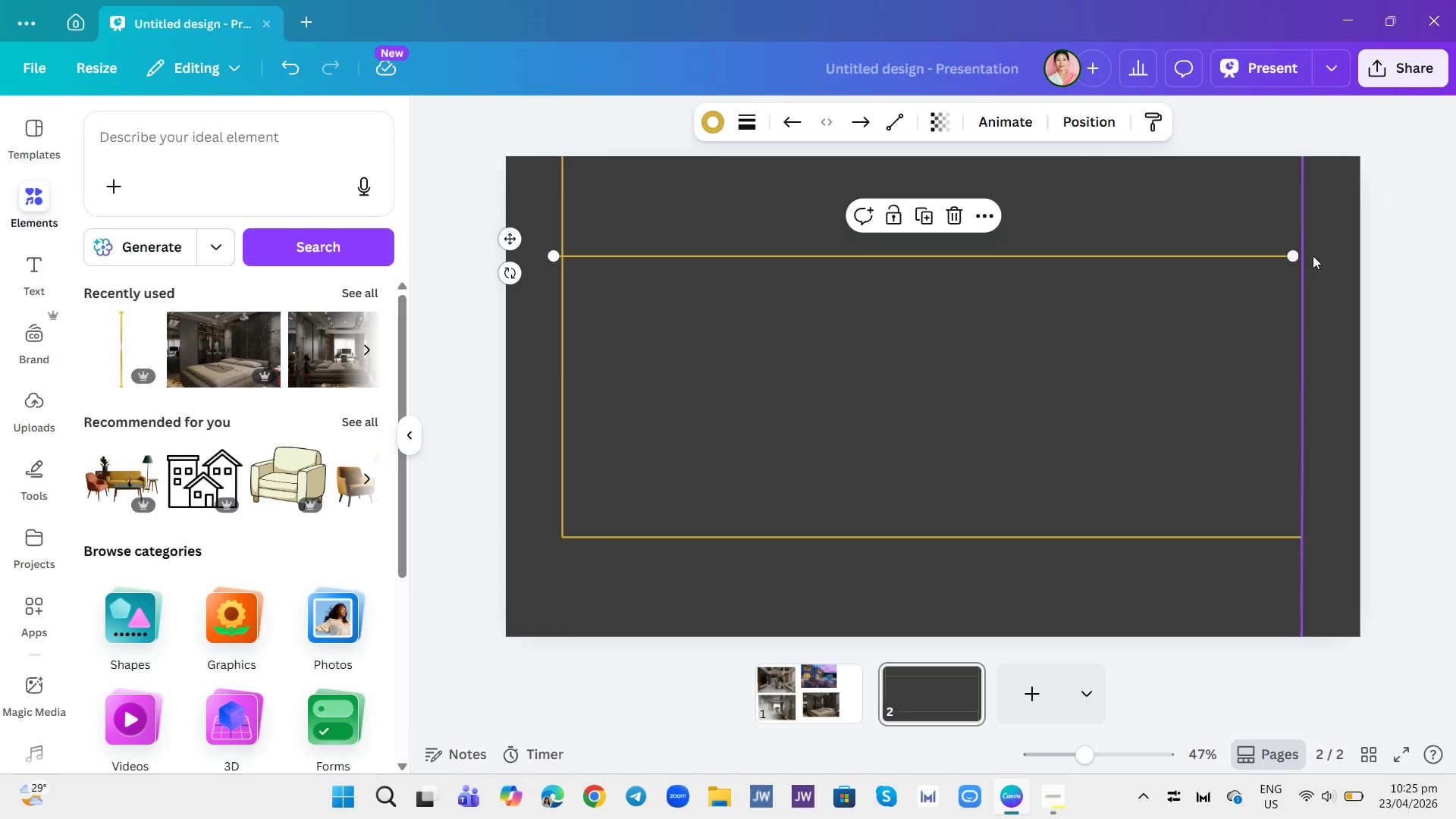 
left_click_drag(start_coordinate=[1292, 253], to_coordinate=[1382, 257])
 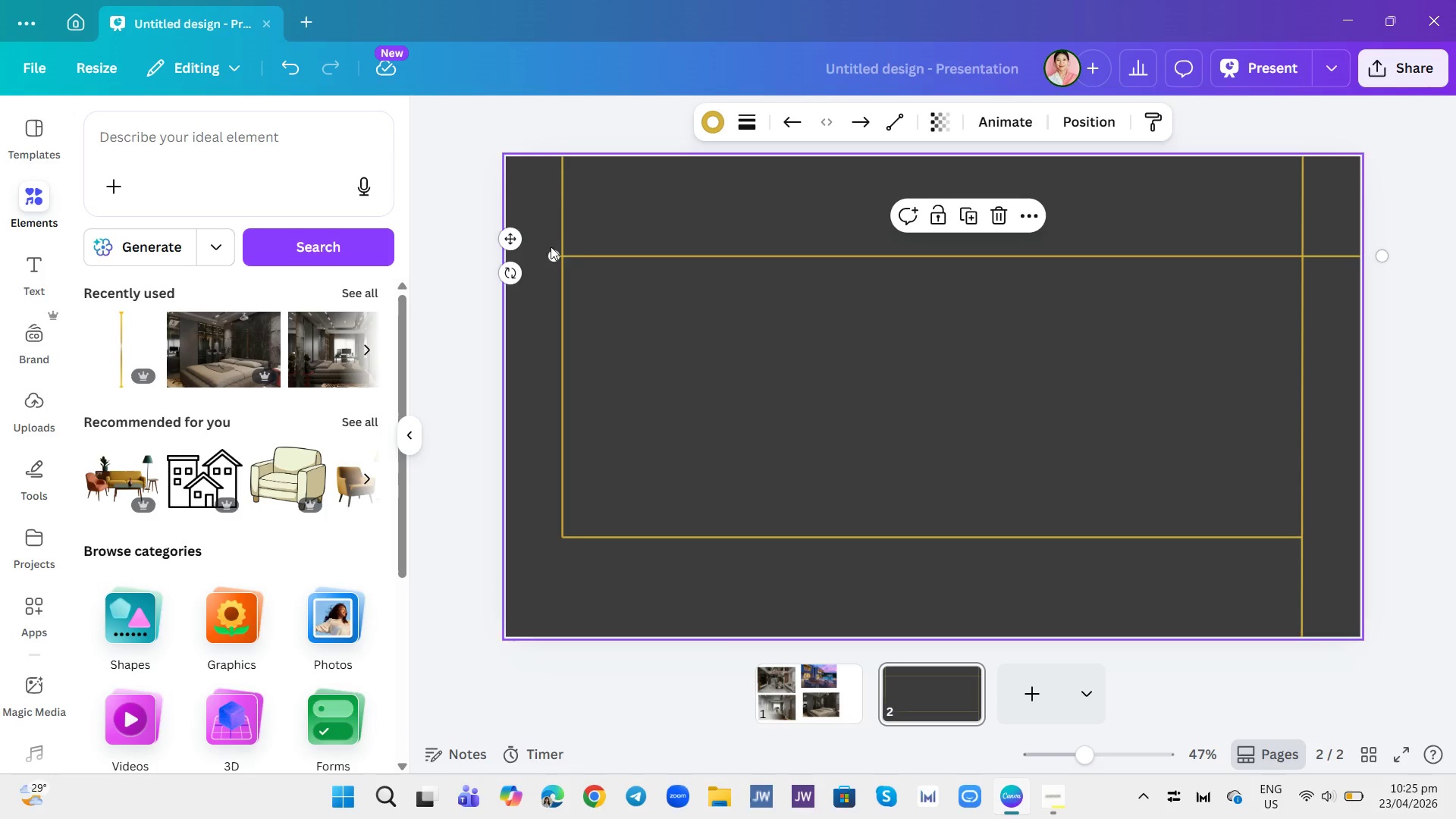 
left_click_drag(start_coordinate=[552, 250], to_coordinate=[504, 246])
 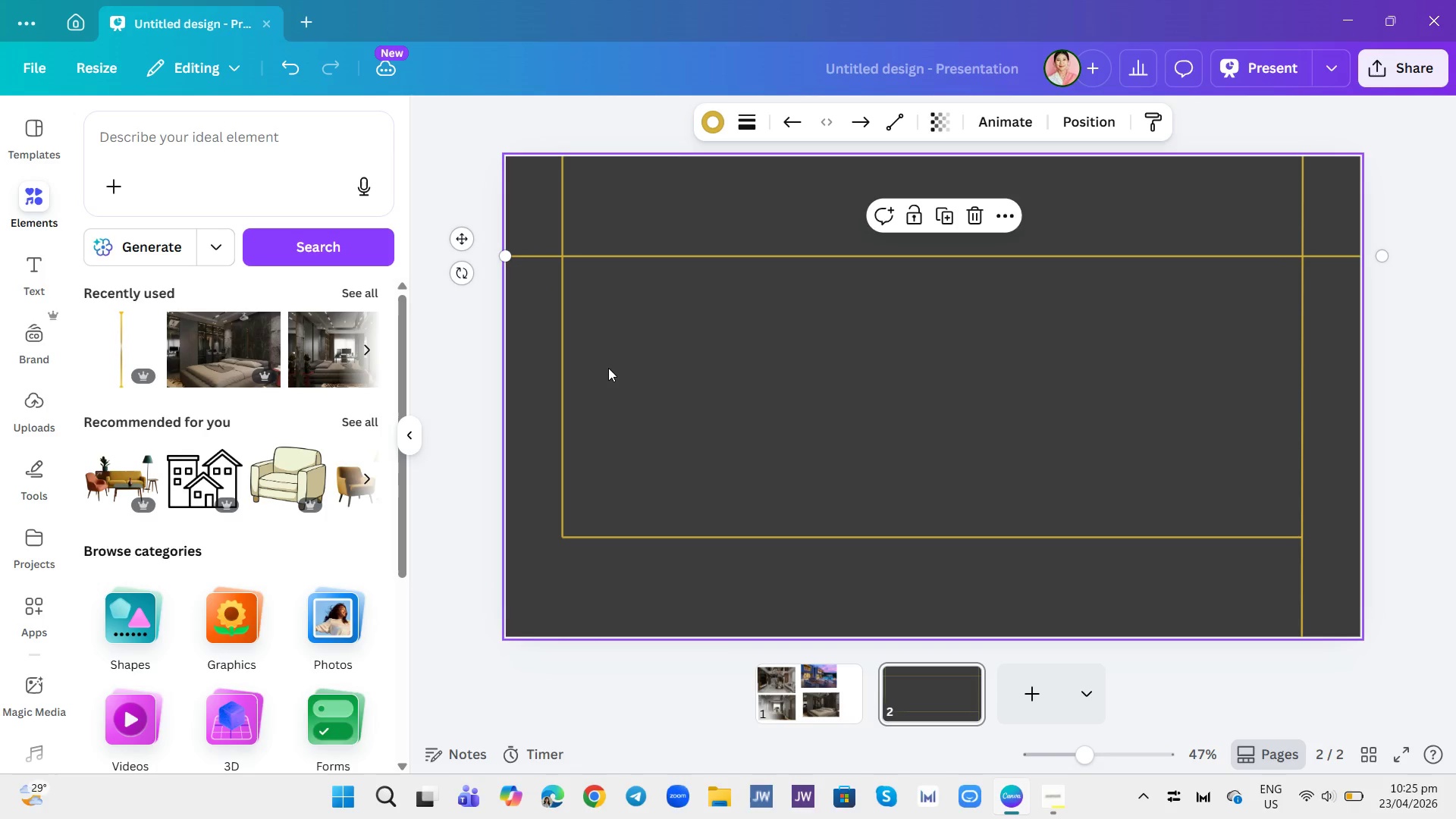 
left_click([610, 368])
 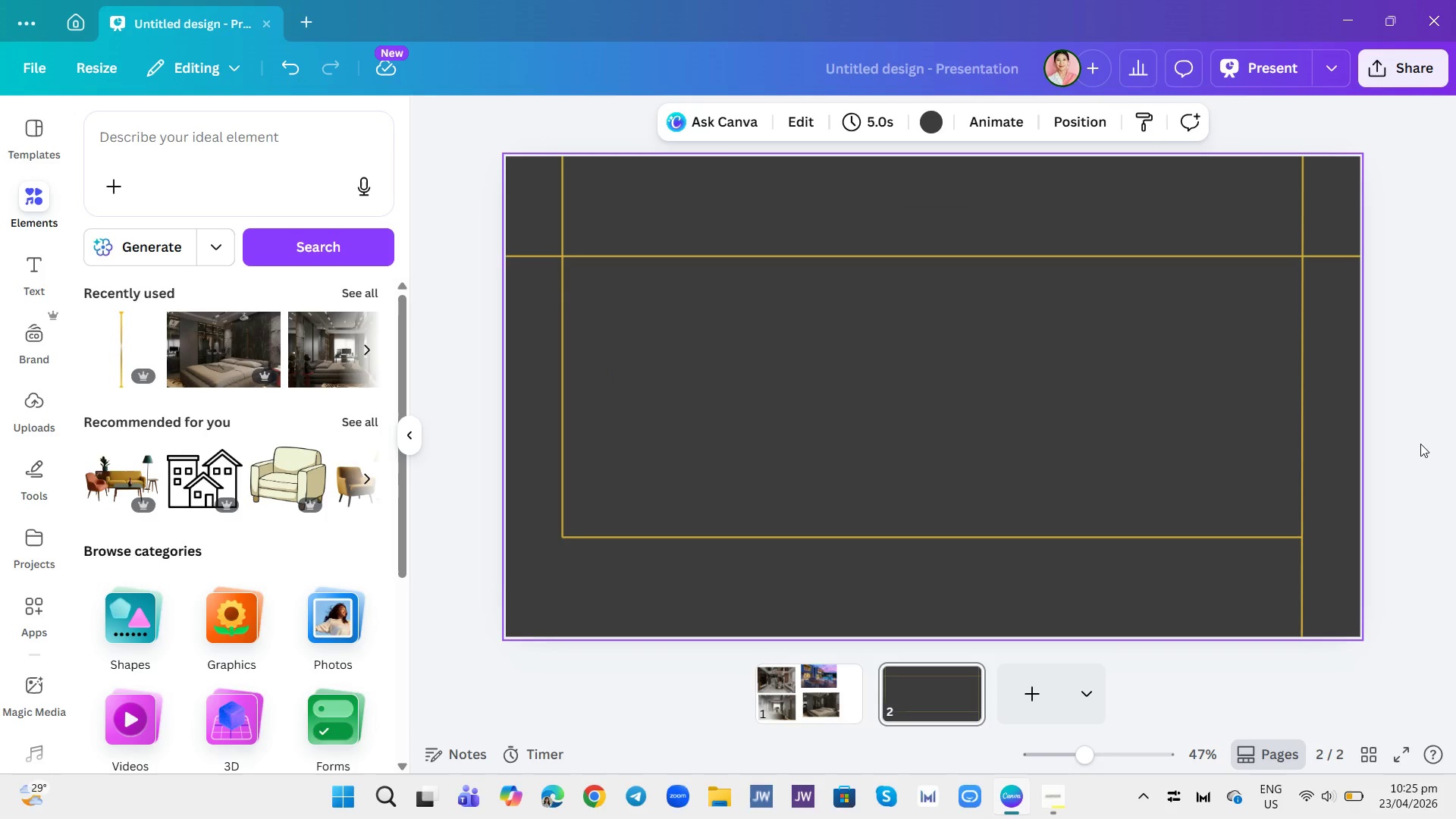 
left_click([1420, 444])
 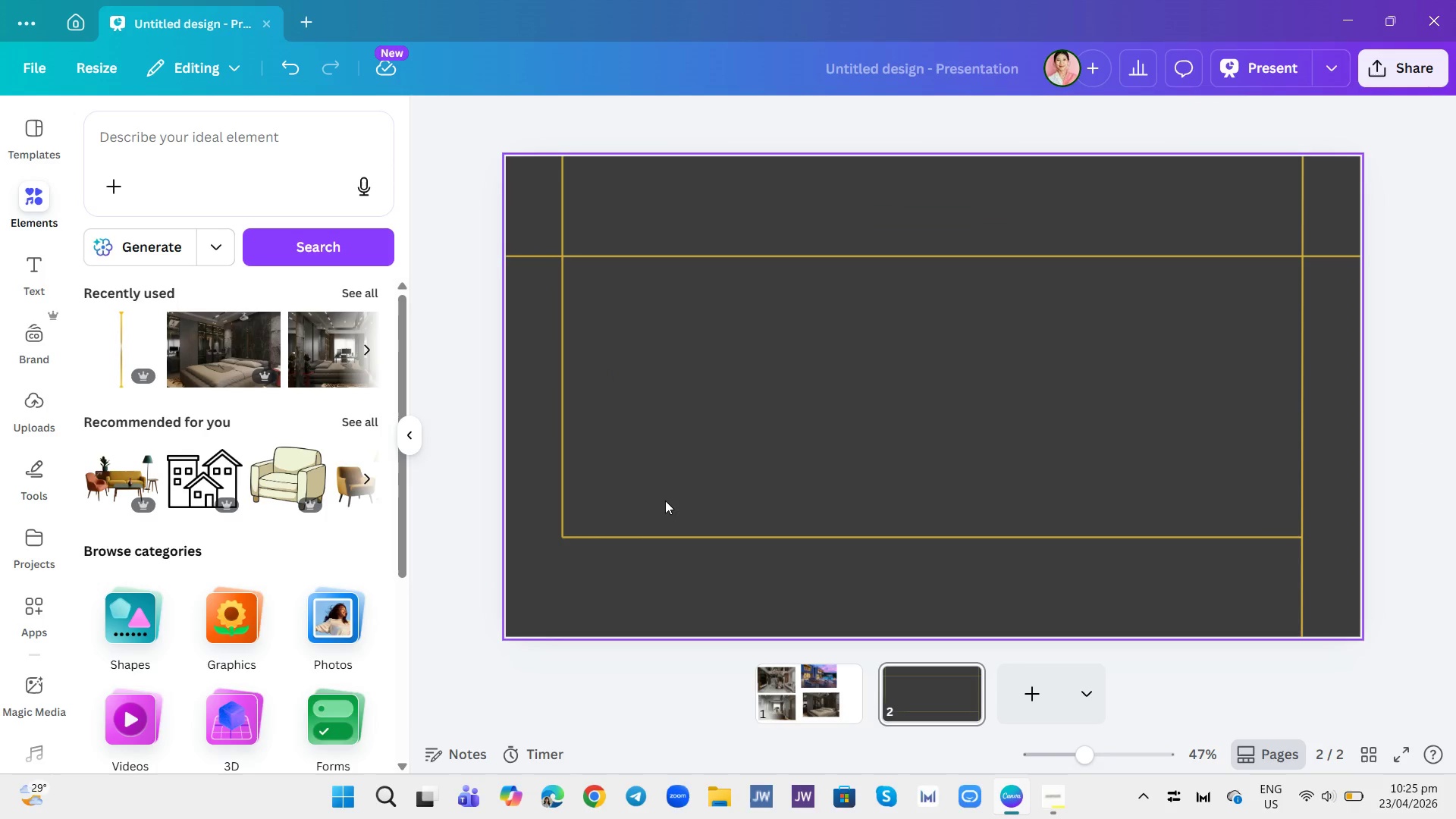 
wait(6.97)
 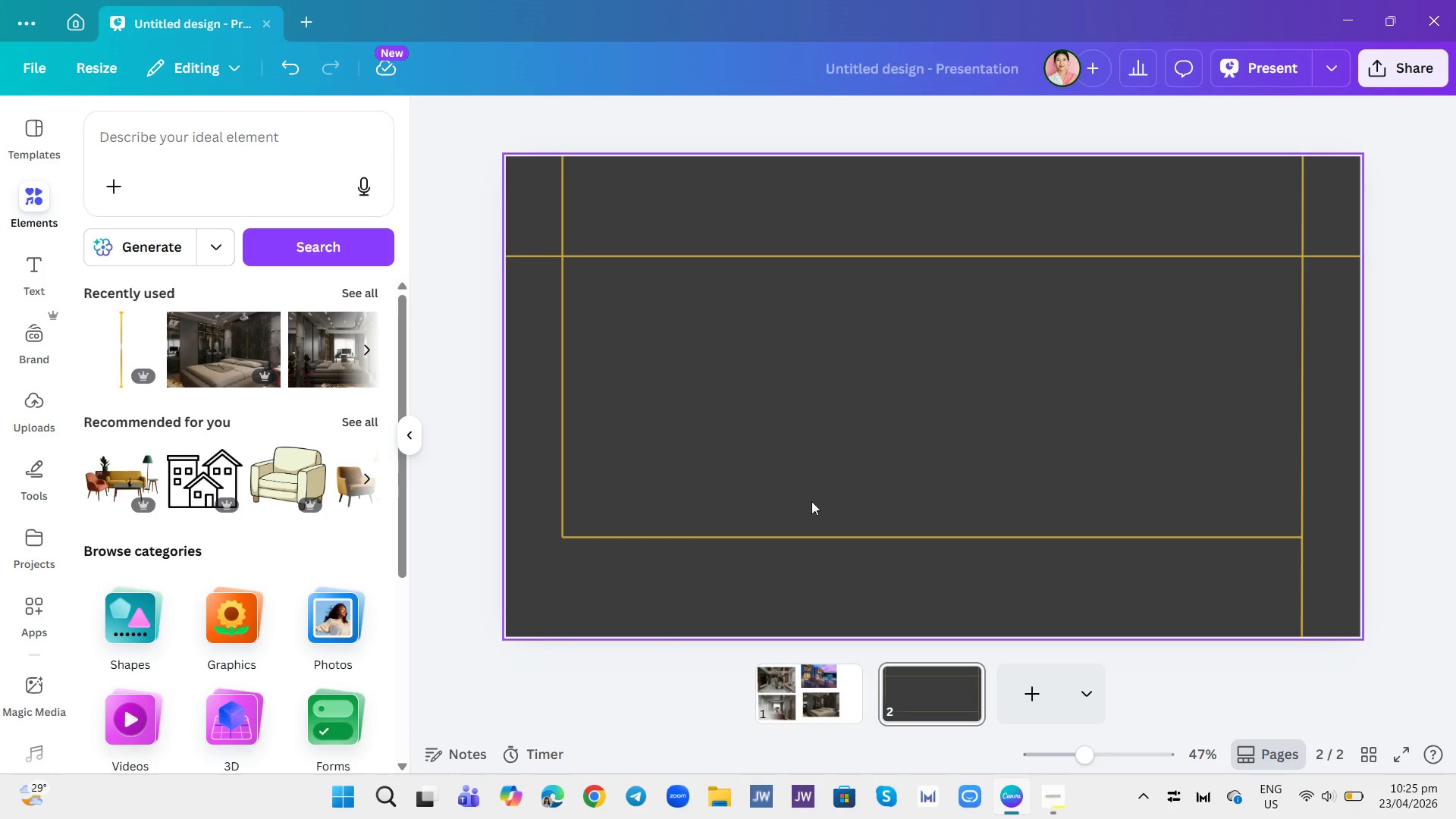 
left_click([701, 265])
 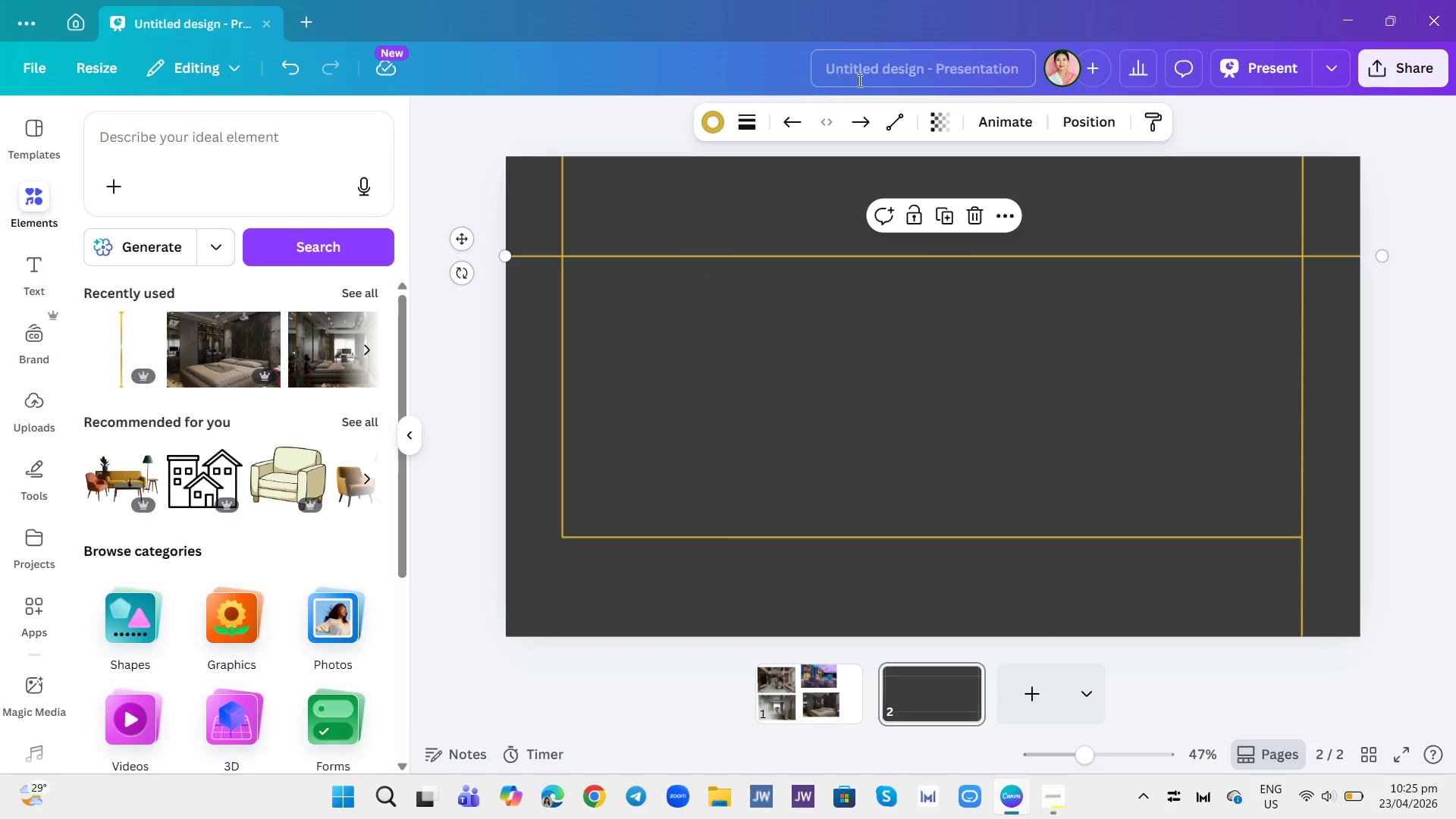 
left_click([683, 303])
 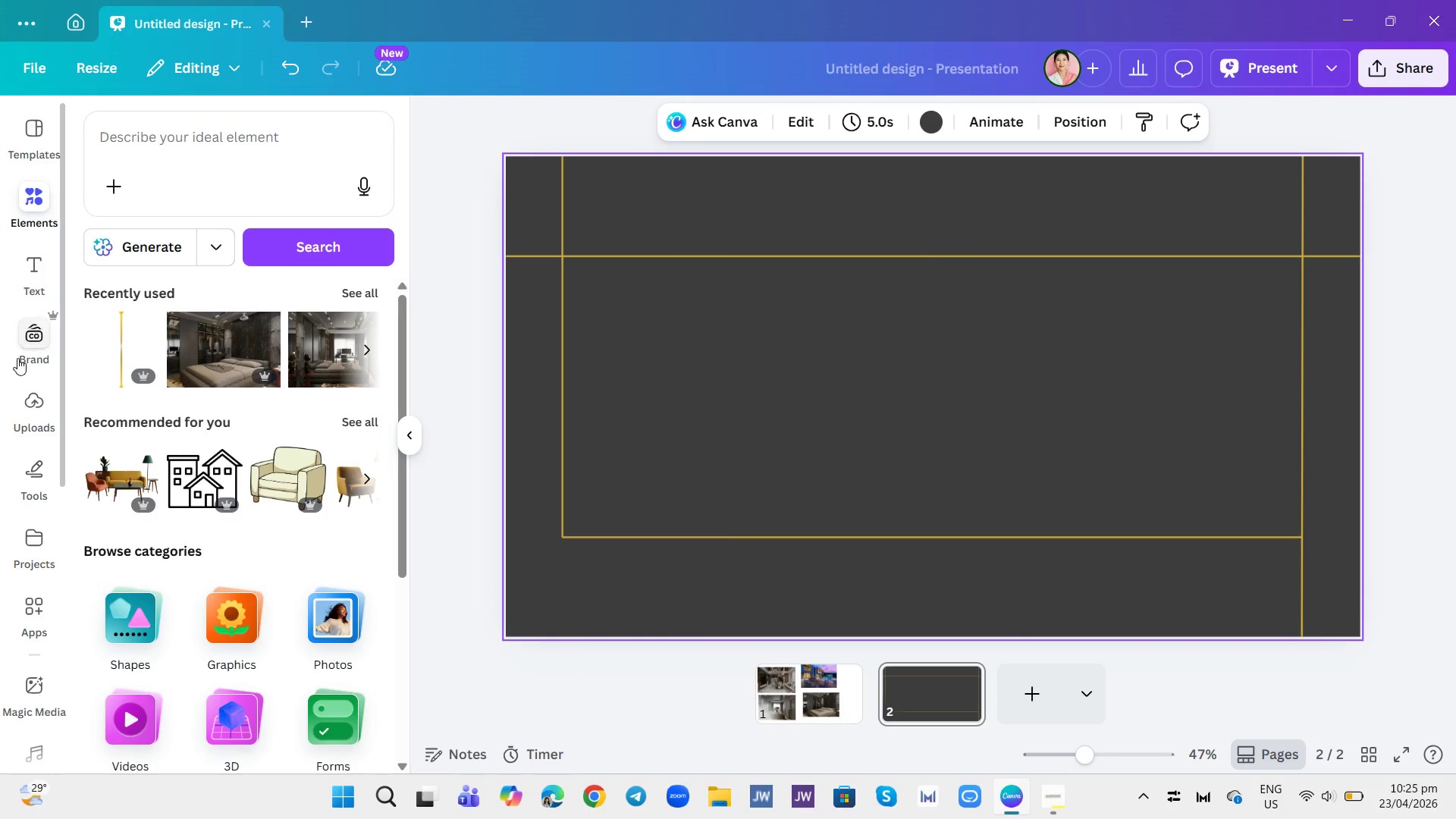 
left_click([21, 338])
 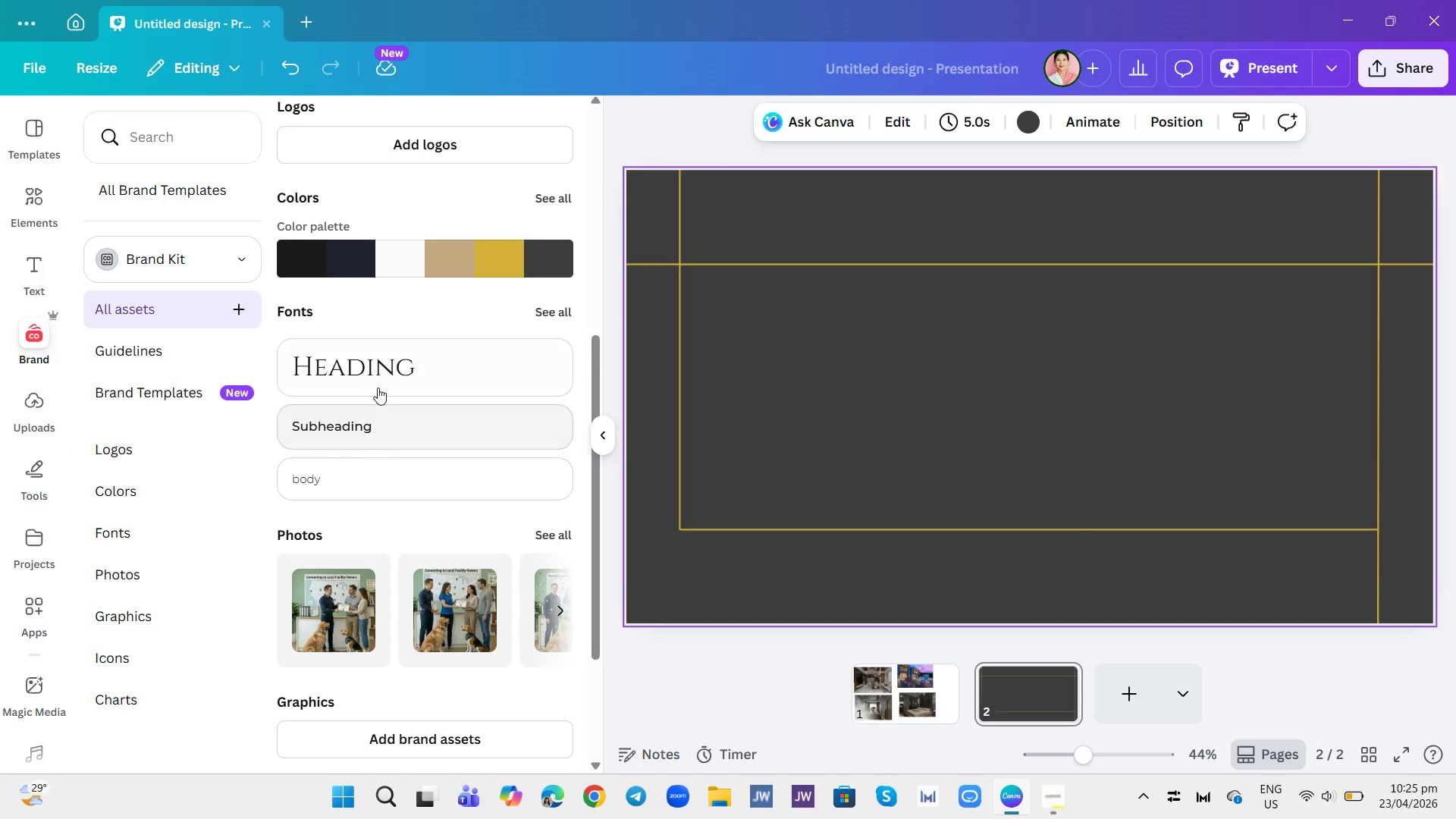 
left_click([383, 377])
 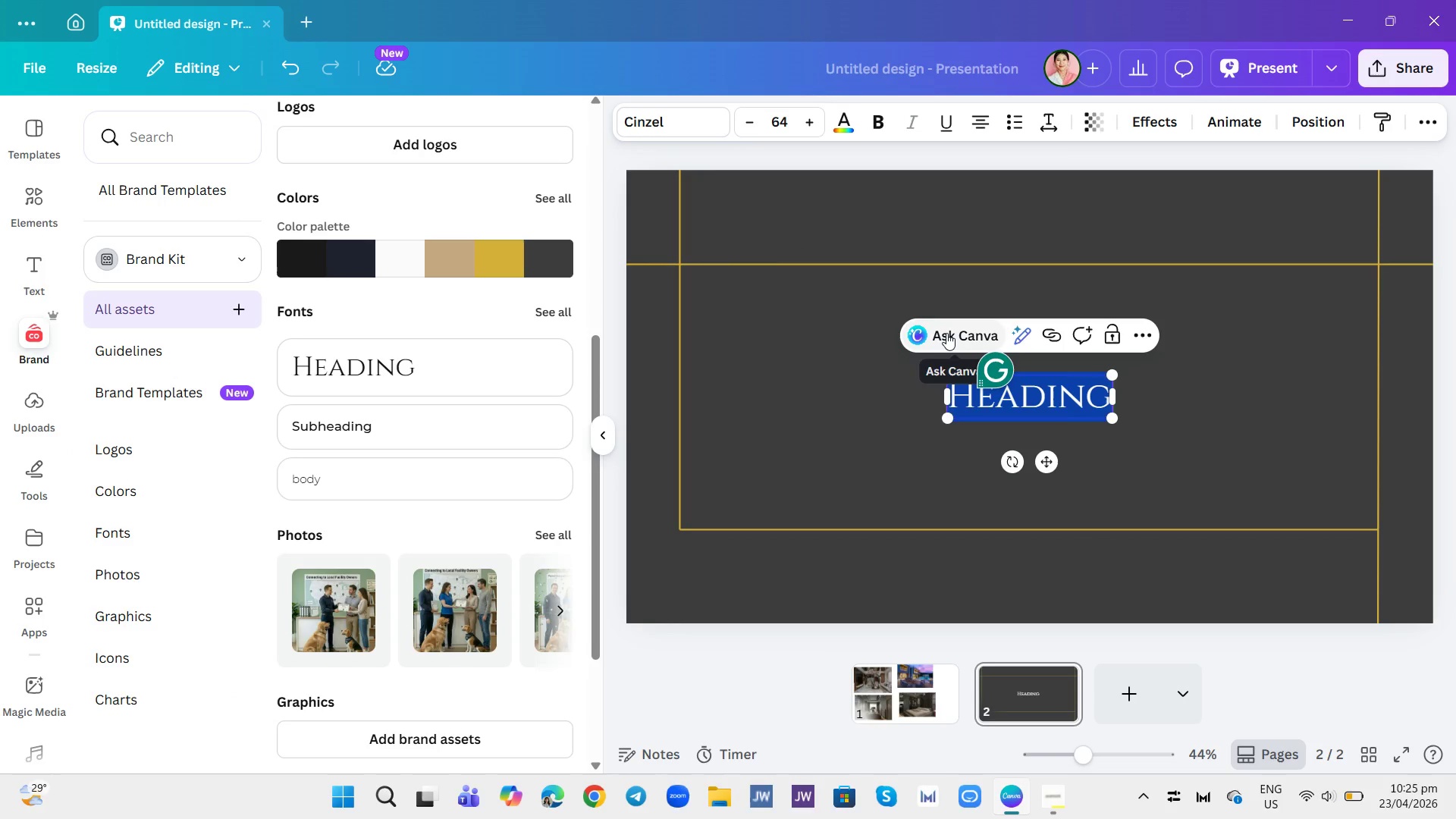 
type(ELEVATE your)
key(Backspace)
key(Backspace)
key(Backspace)
key(Backspace)
type(YOUR LISYING)
key(Backspace)
key(Backspace)
key(Backspace)
key(Backspace)
type(TING)
 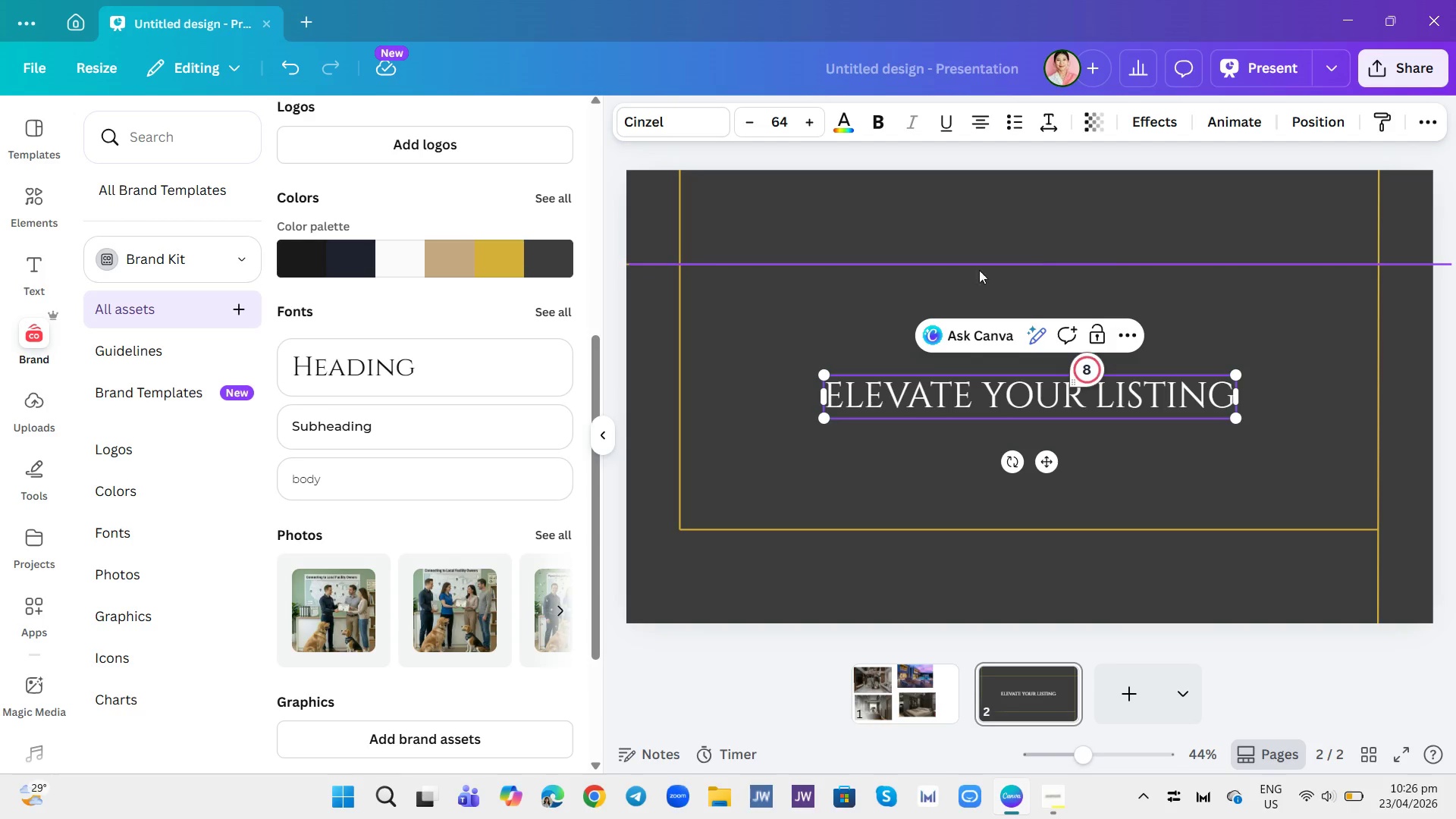 
double_click([981, 347])
 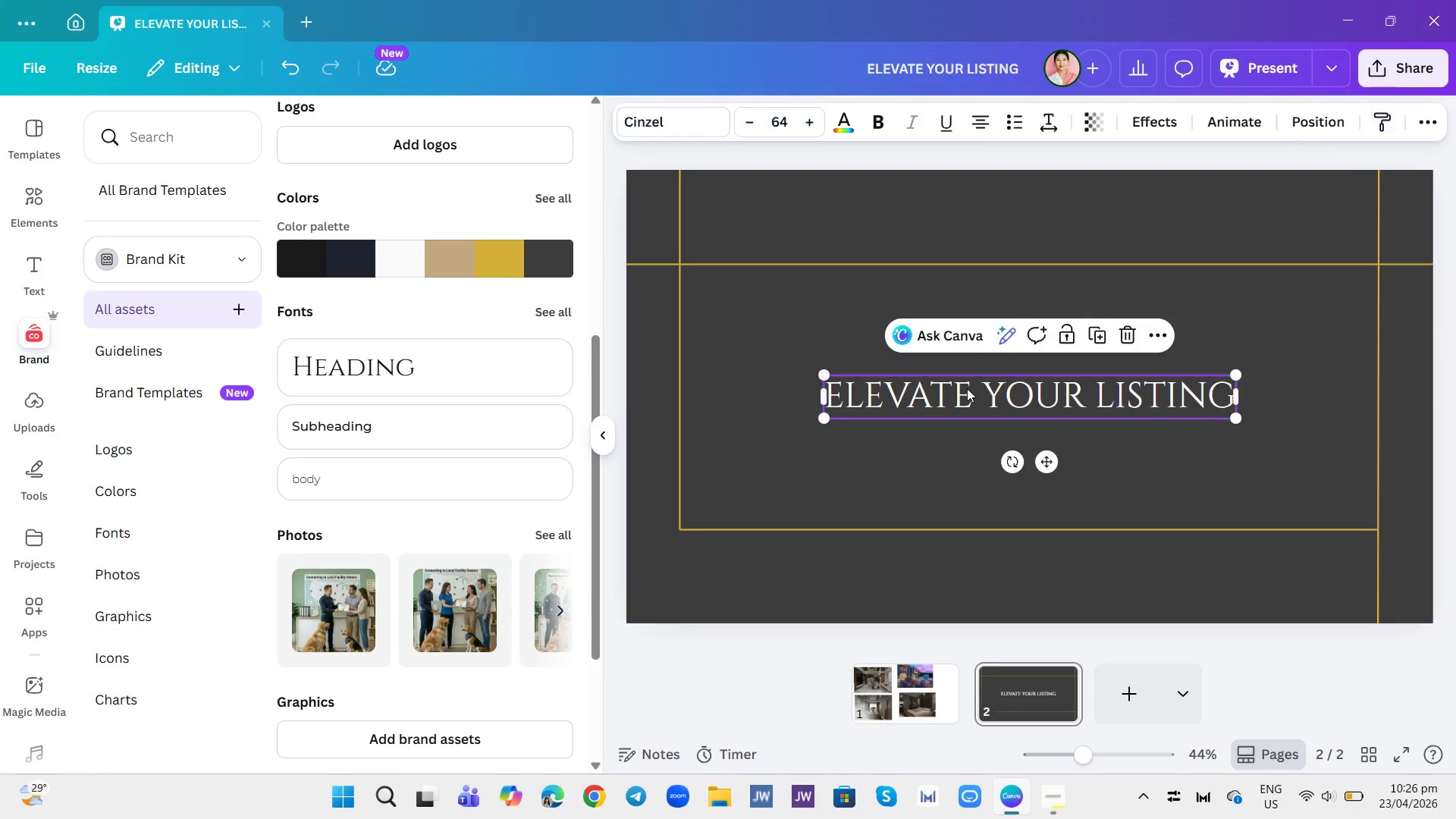 
double_click([967, 388])
 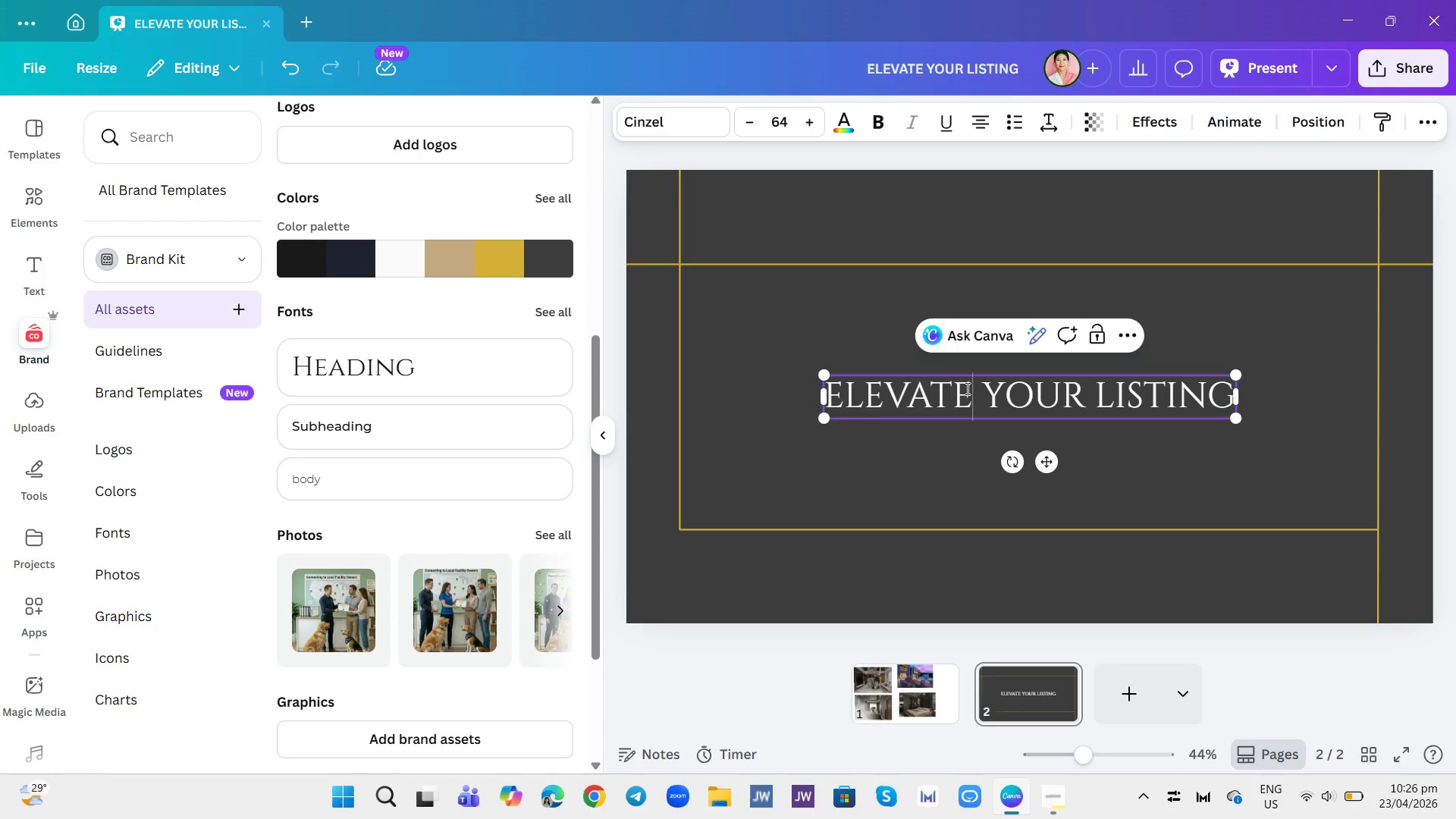 
triple_click([966, 388])
 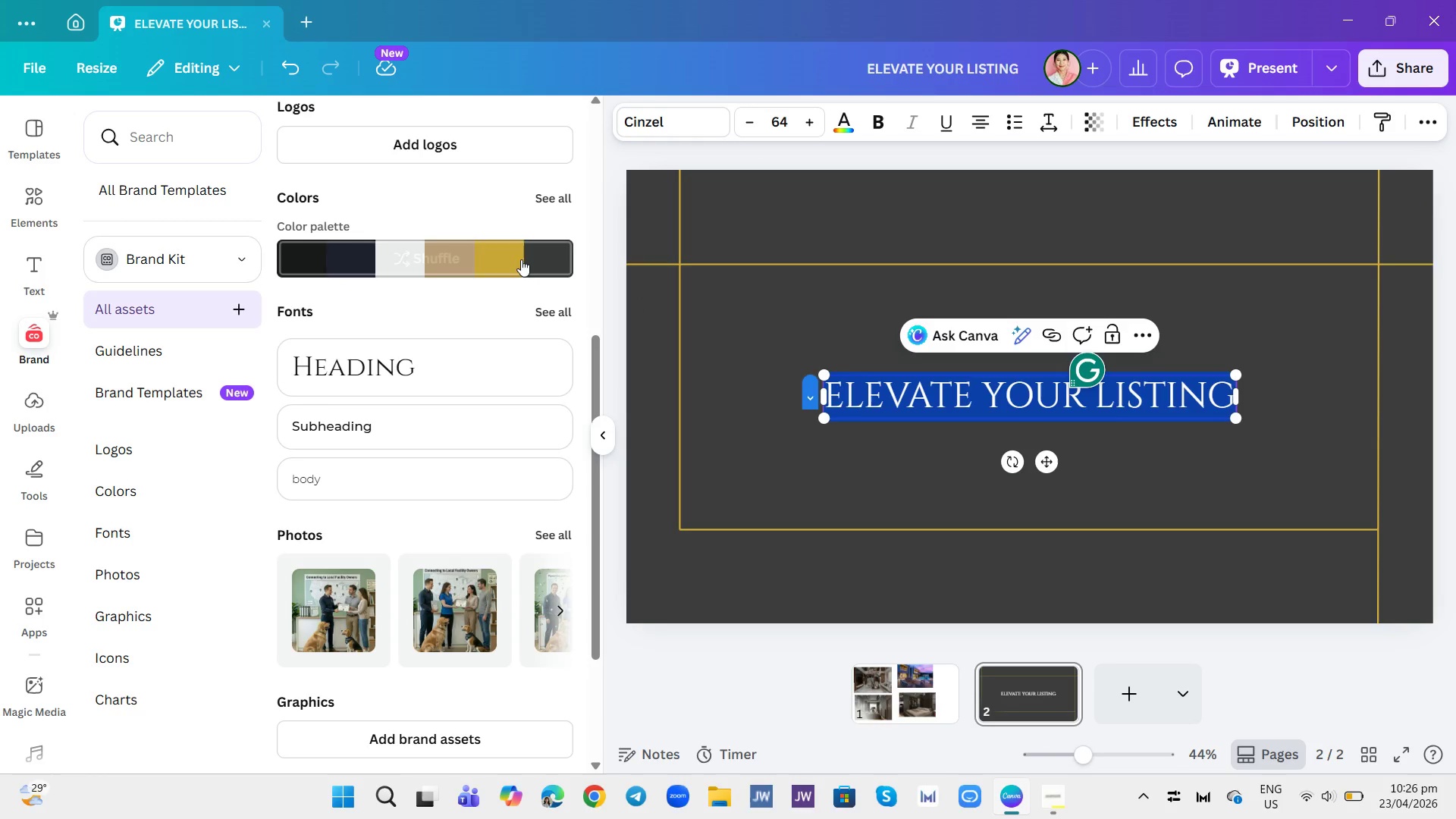 
left_click([504, 247])
 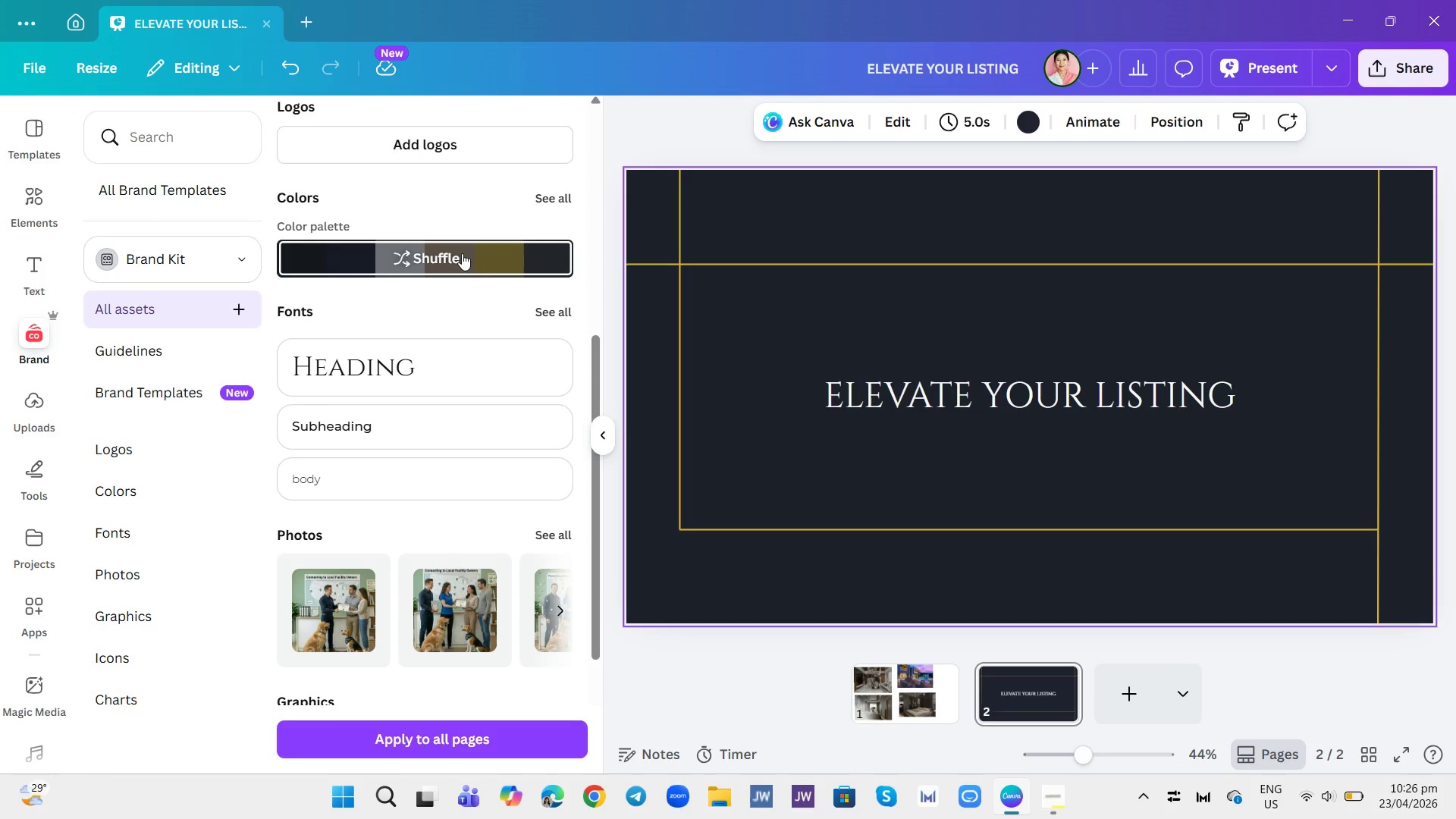 
left_click([462, 253])
 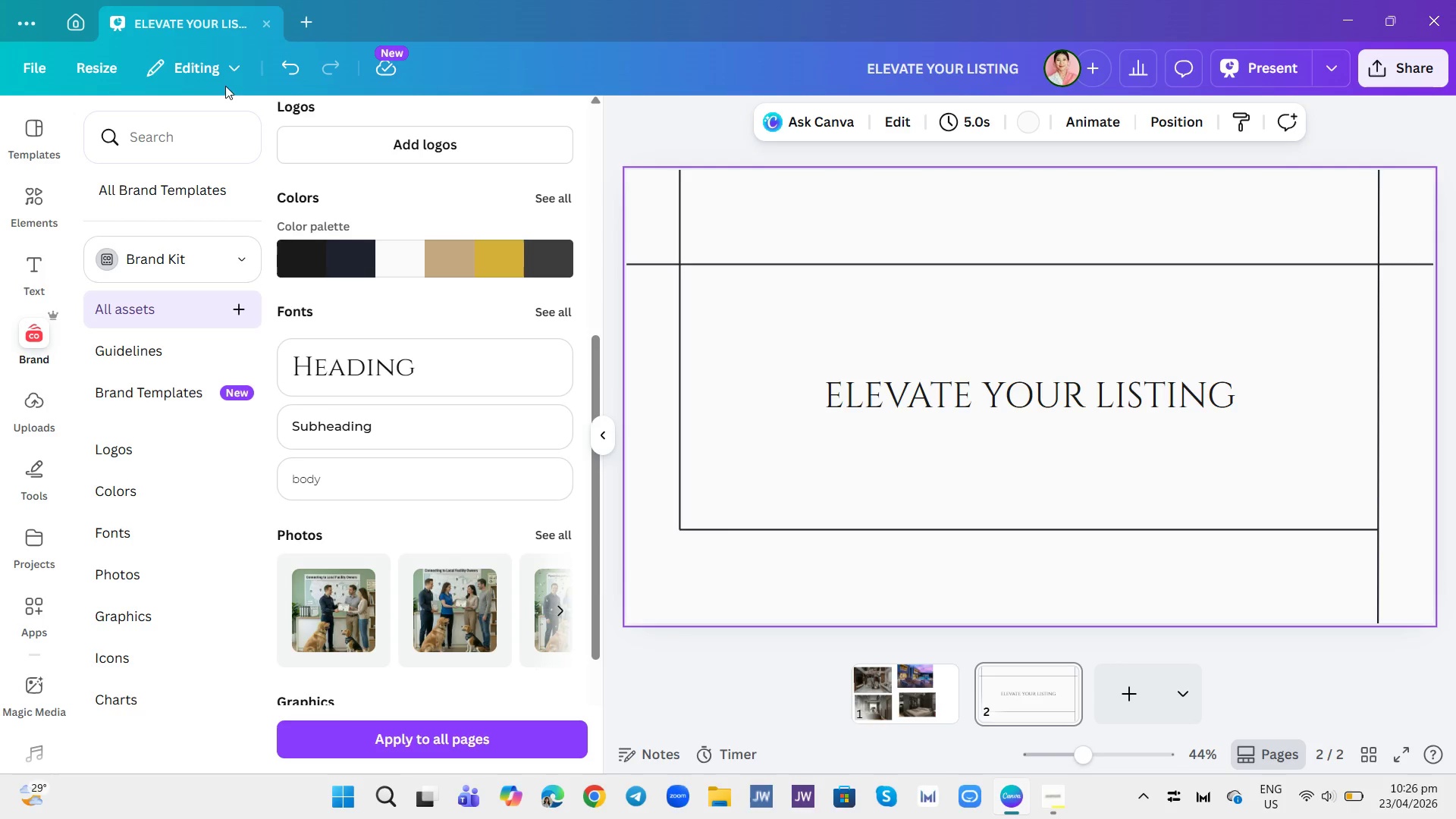 
left_click([281, 57])
 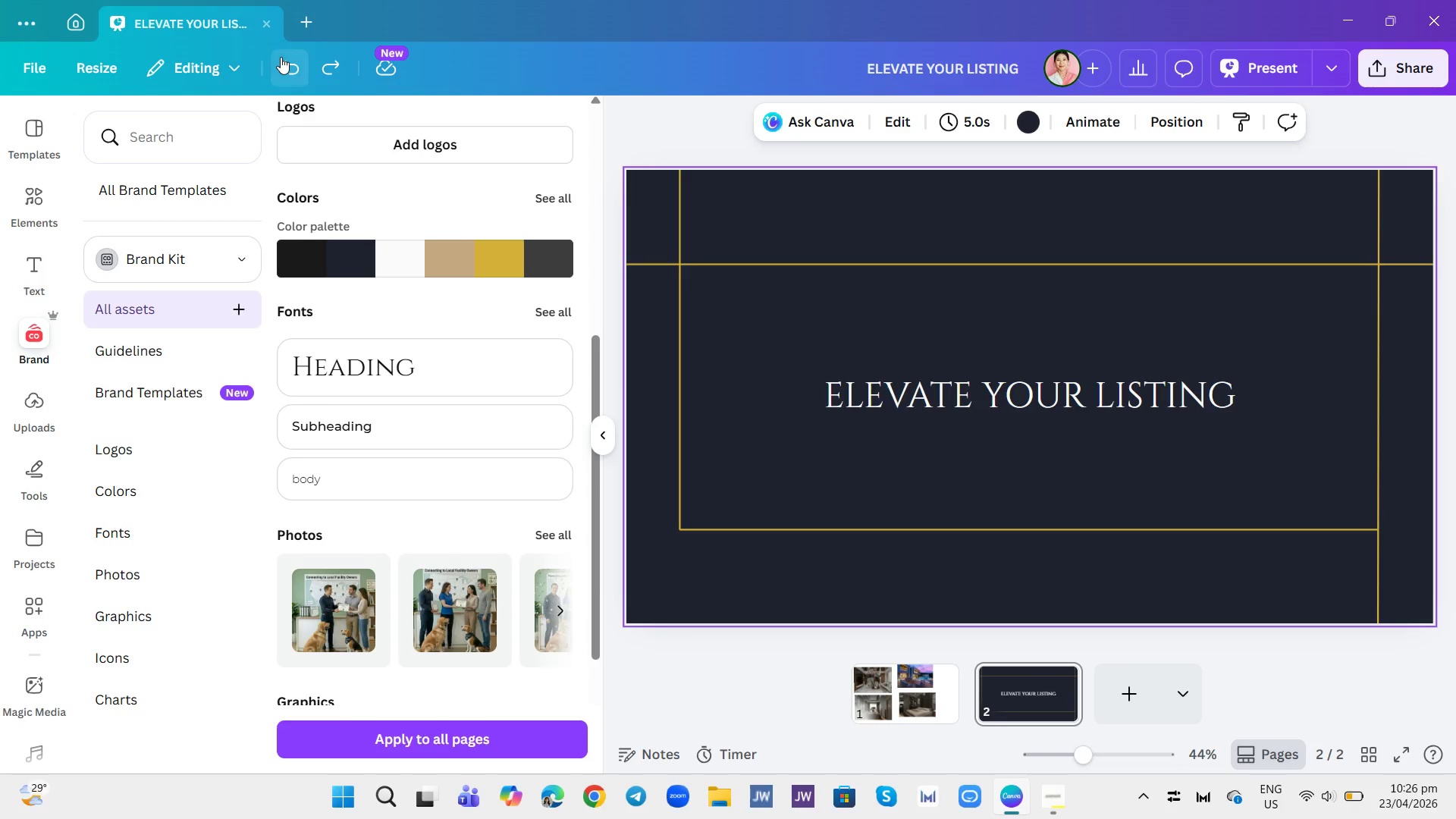 
left_click([281, 57])
 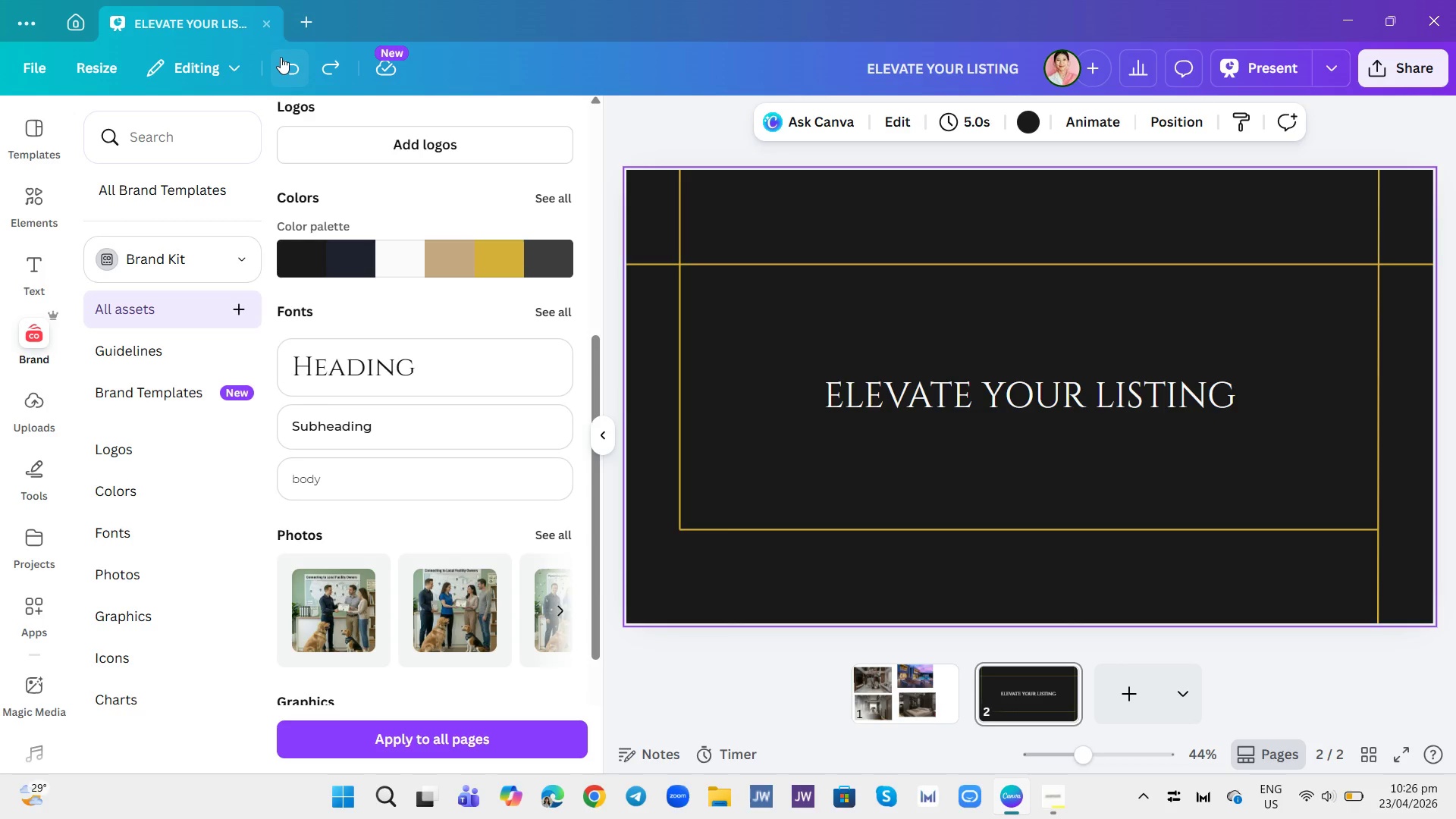 
left_click([281, 57])
 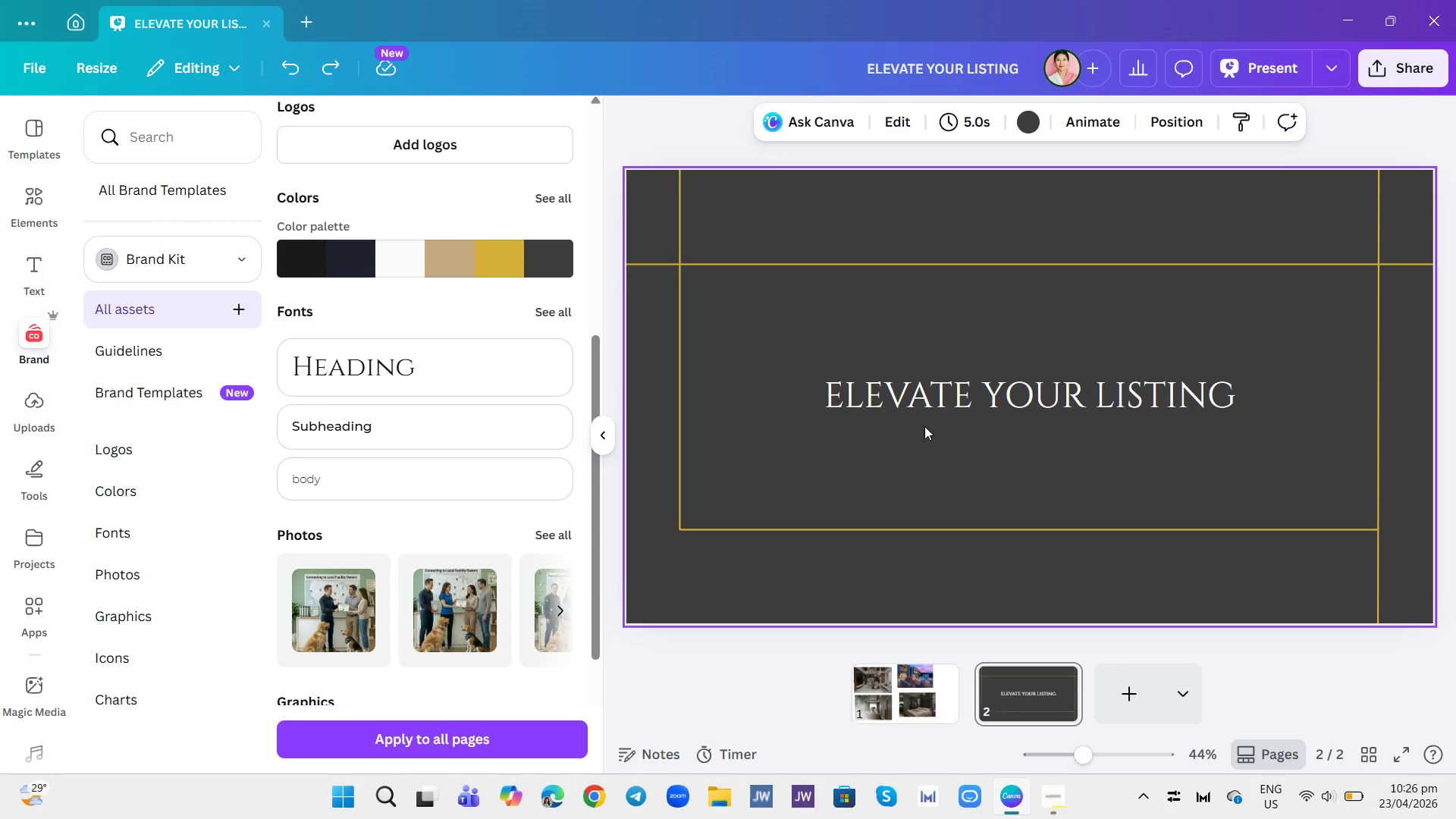 
left_click([931, 410])
 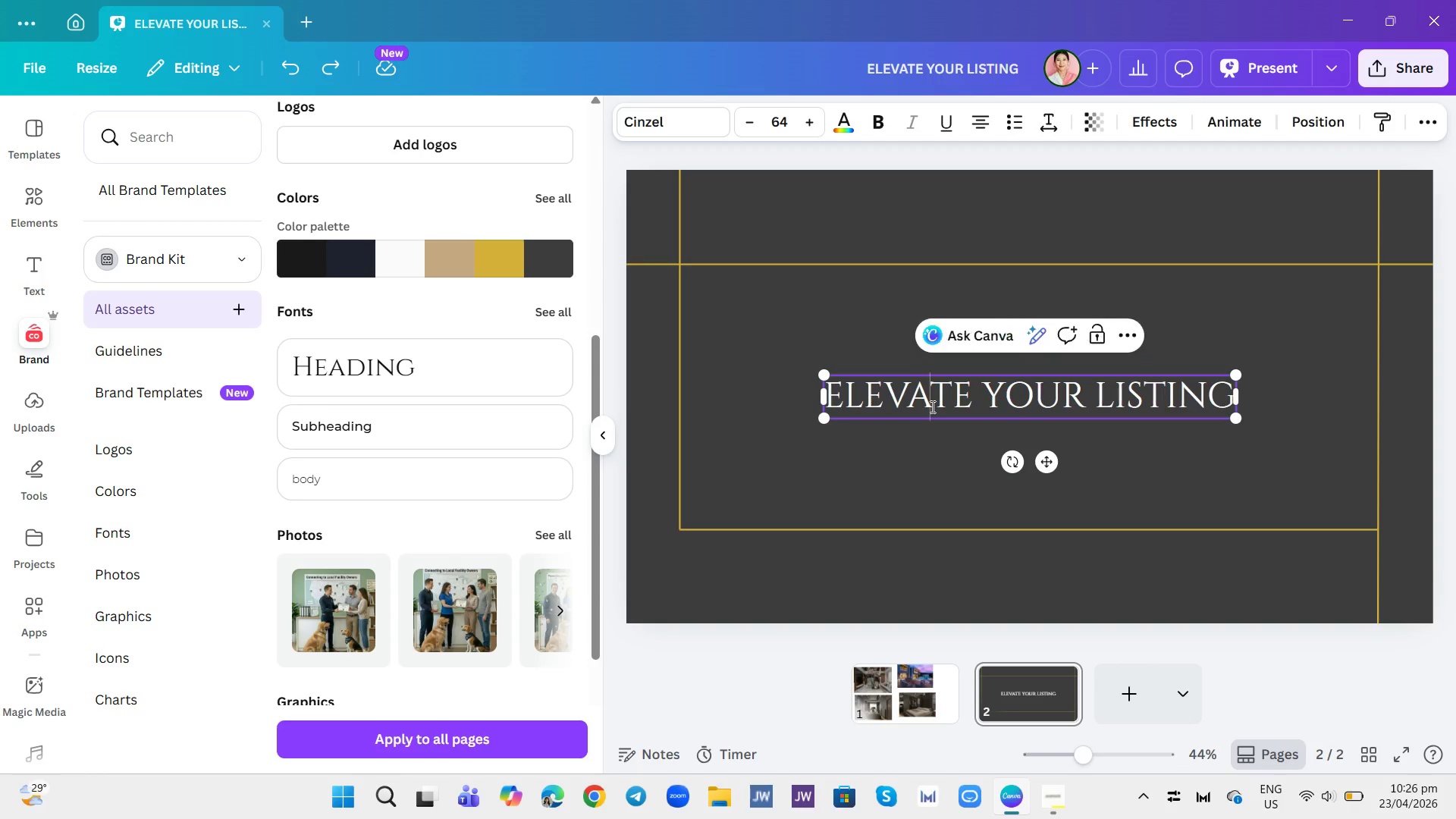 
double_click([931, 406])
 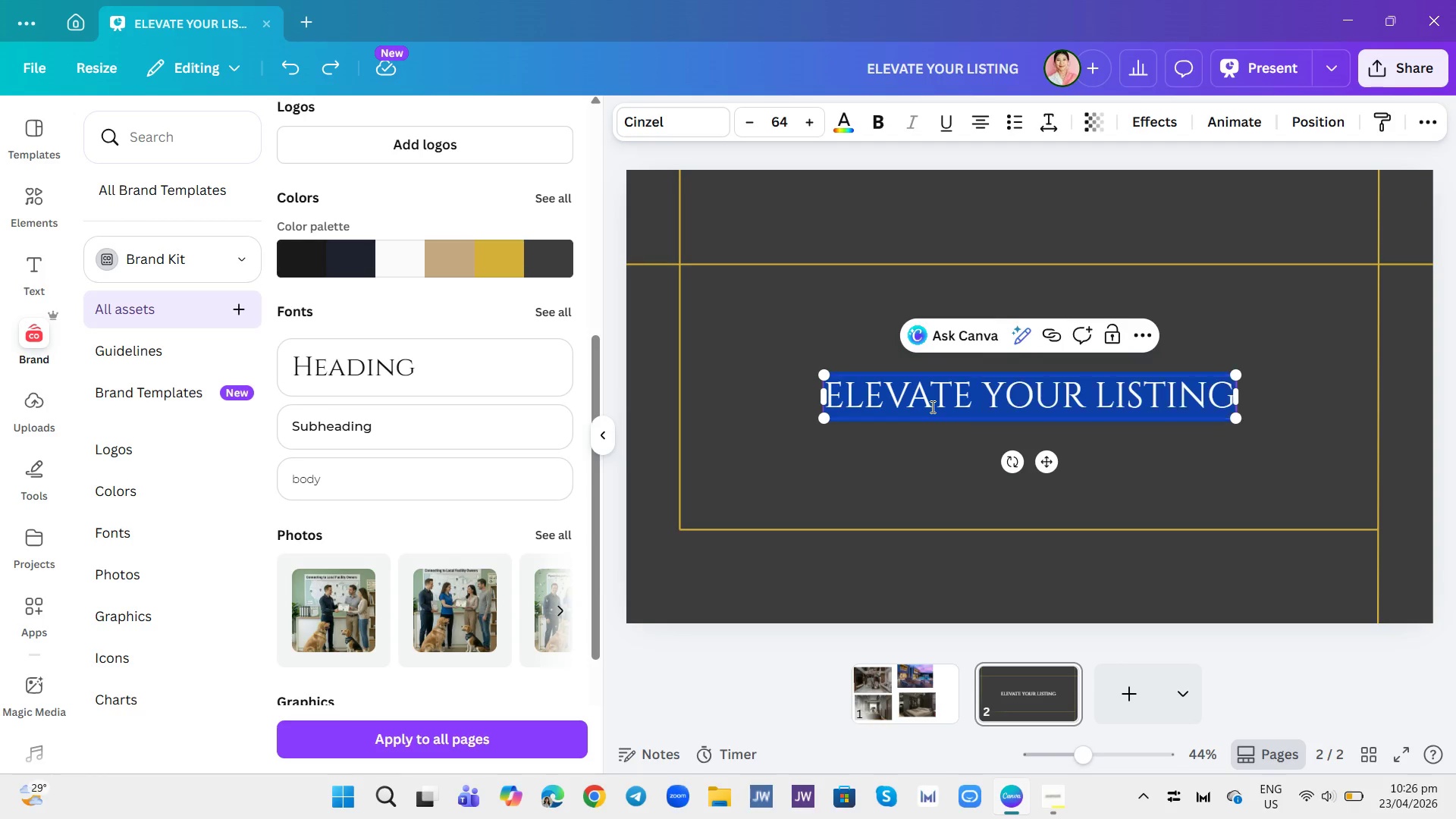 
triple_click([931, 406])
 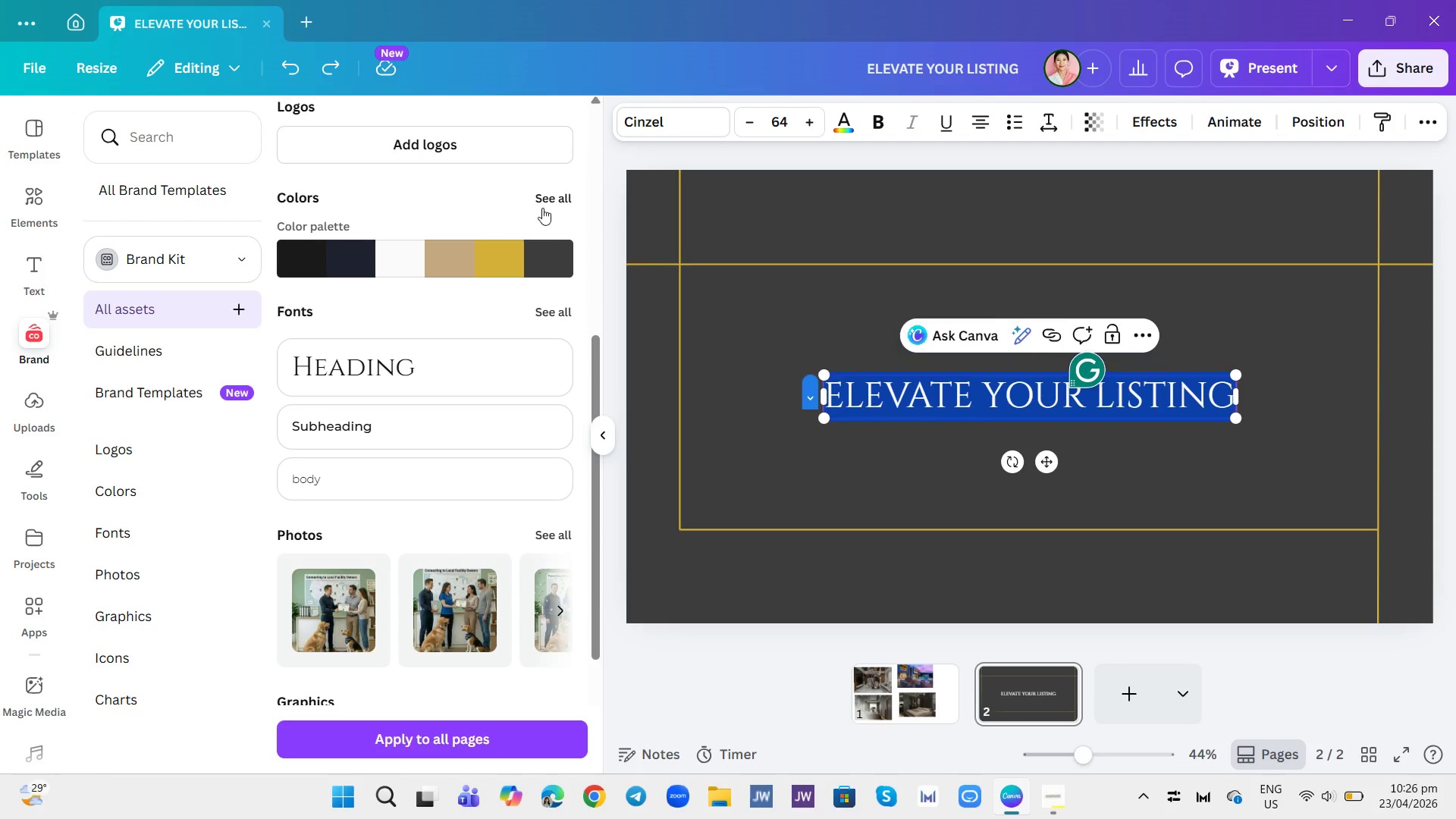 
left_click([313, 224])
 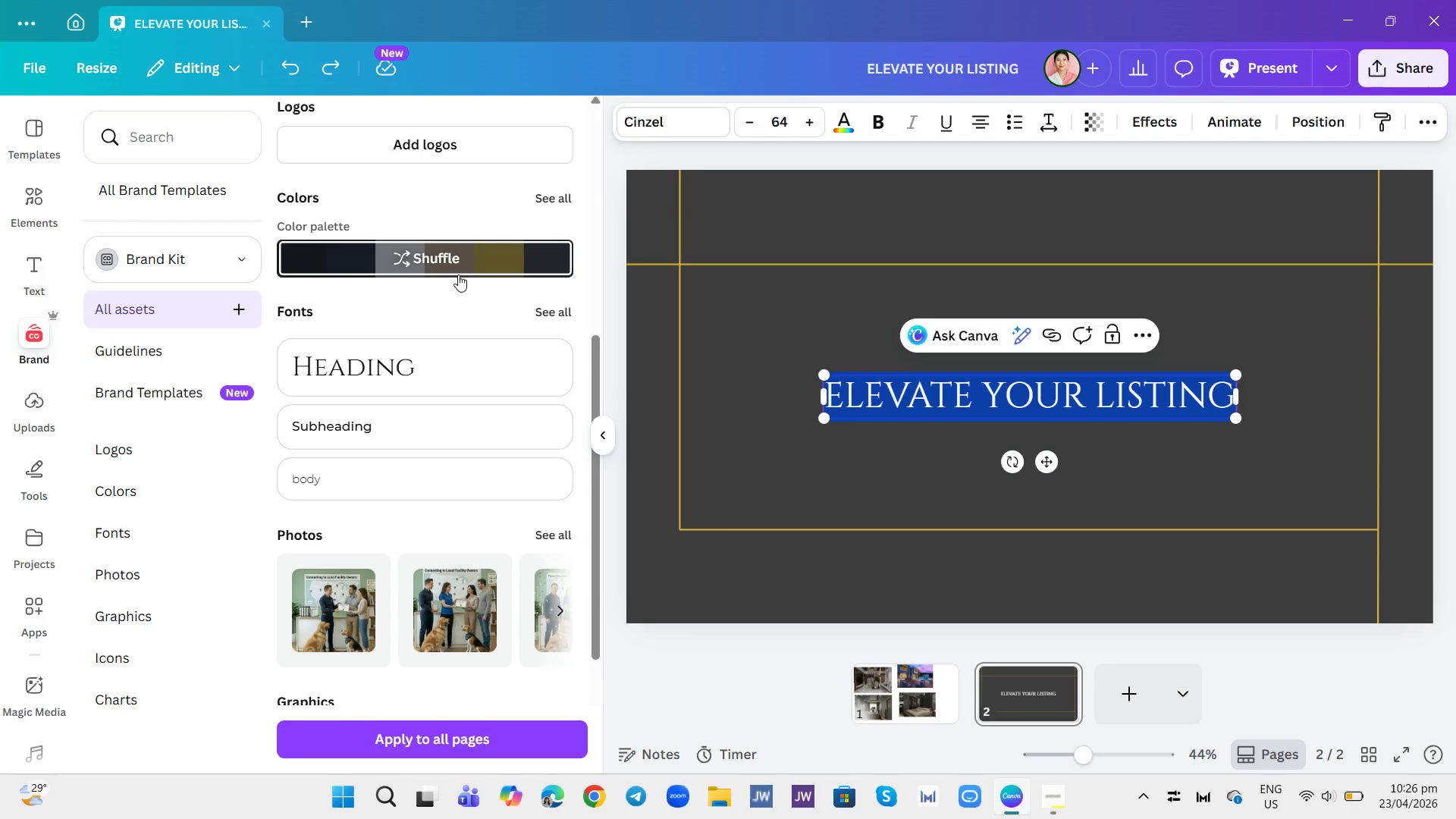 
left_click([458, 268])
 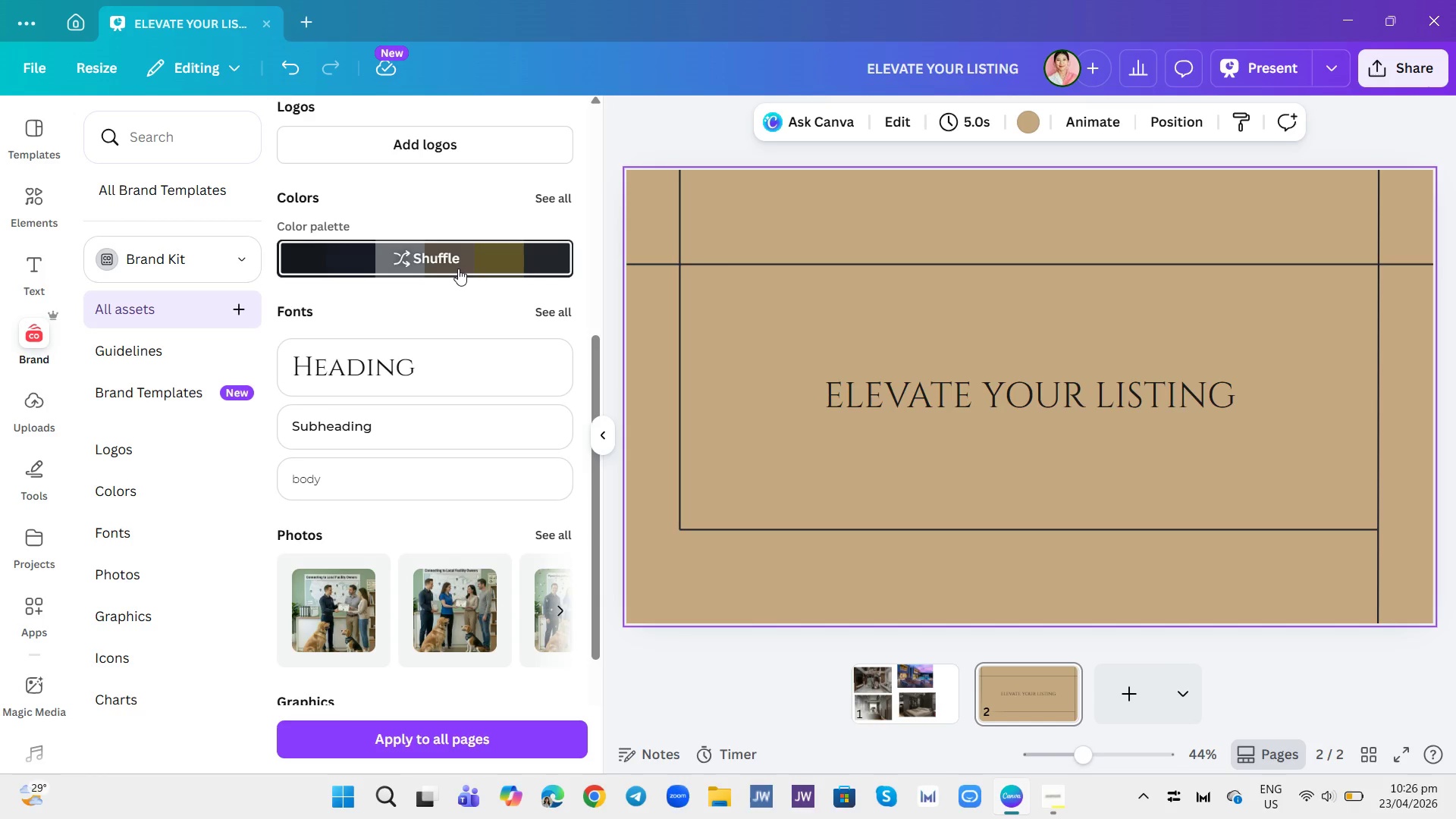 
left_click([458, 268])
 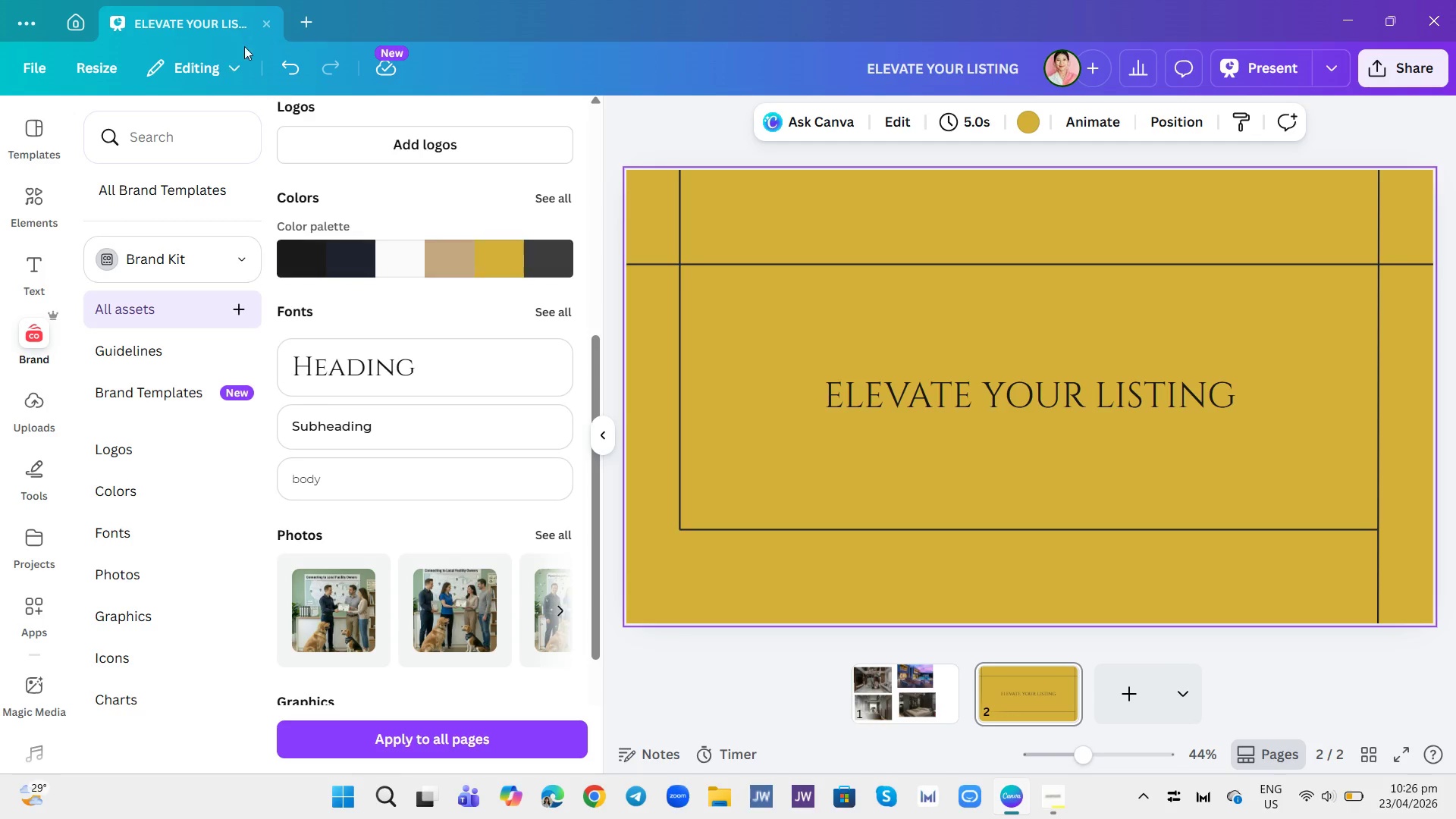 
left_click([290, 78])
 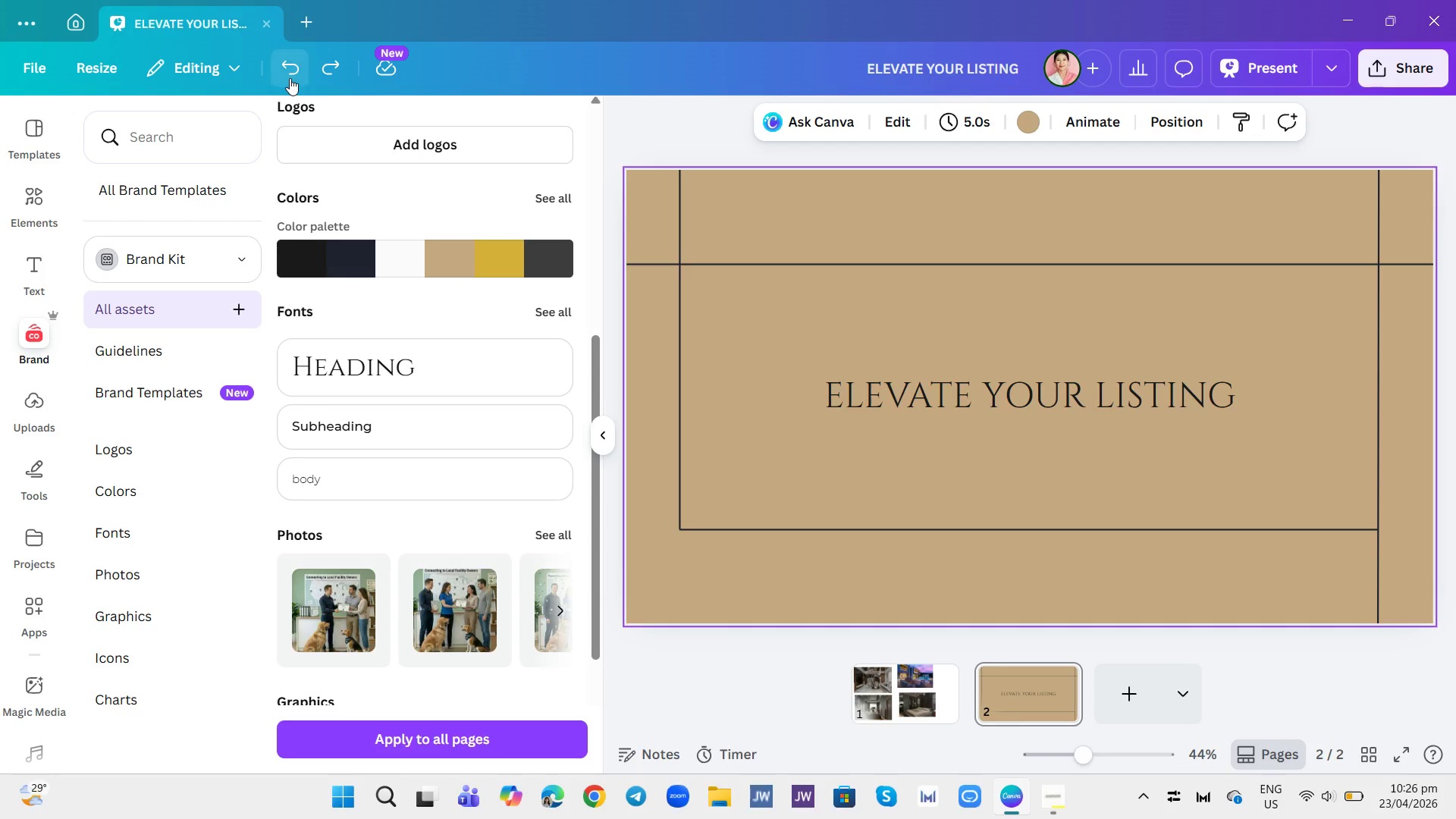 
left_click([290, 78])
 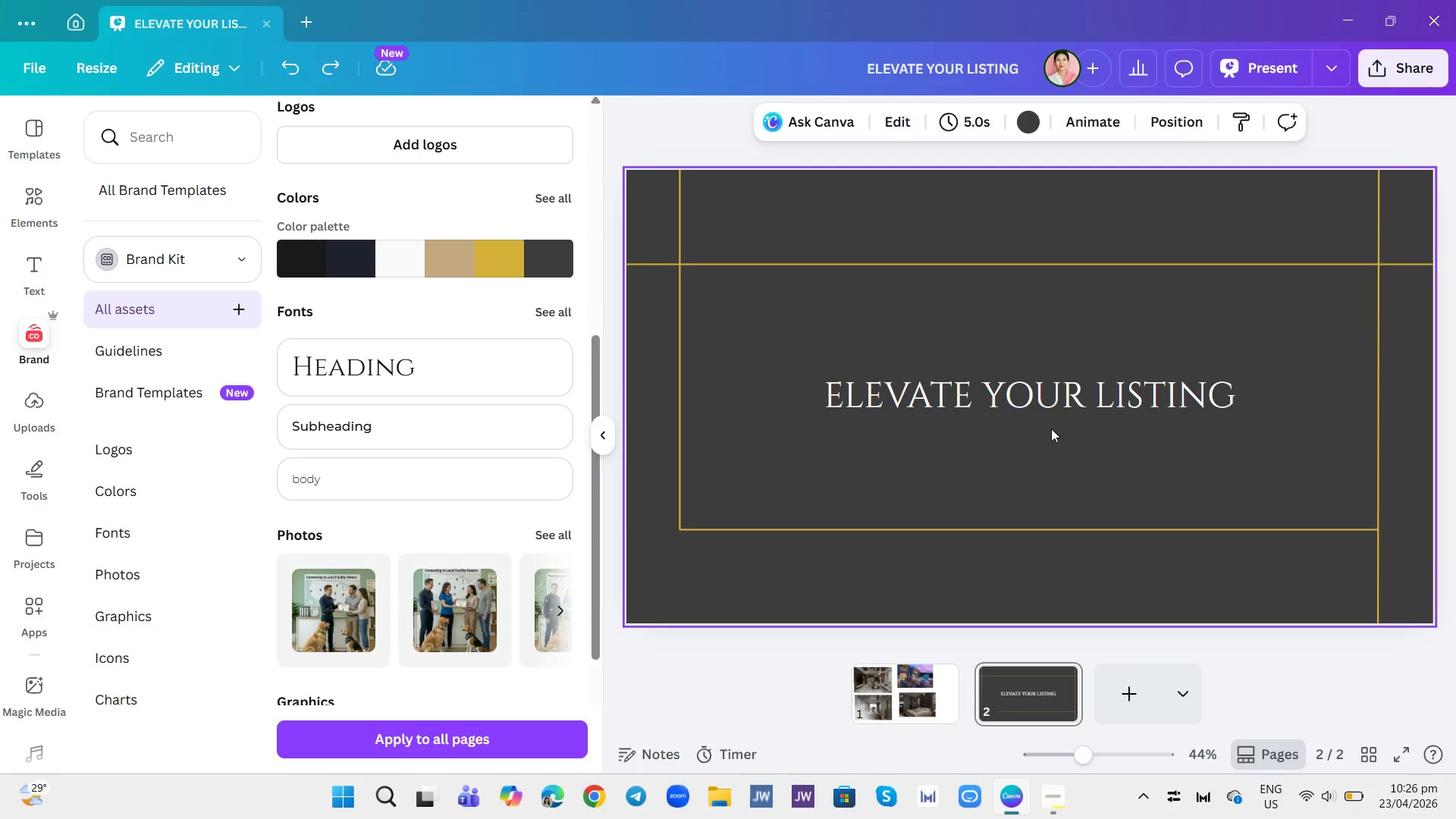 
double_click([1046, 400])
 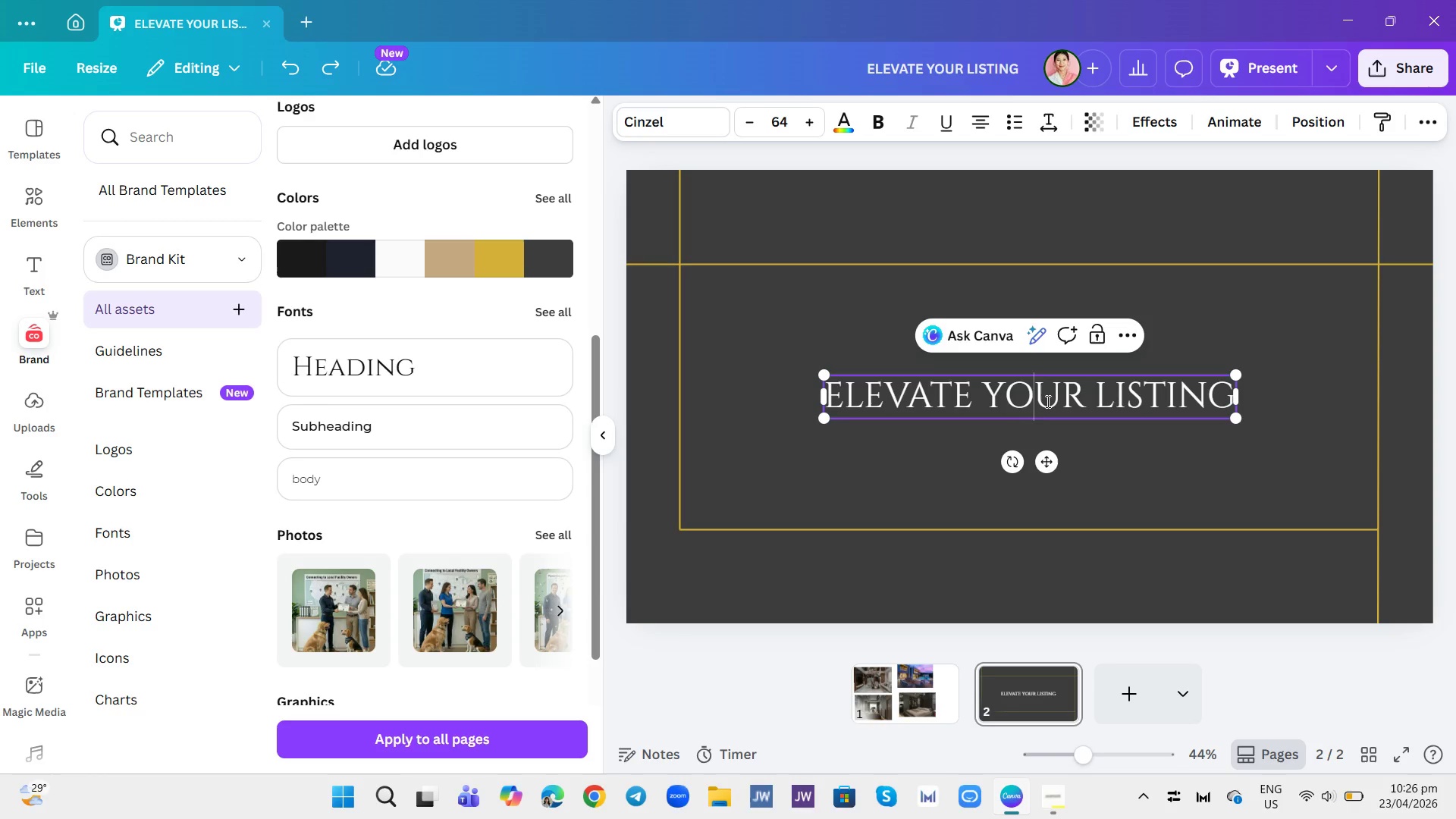 
triple_click([1046, 400])
 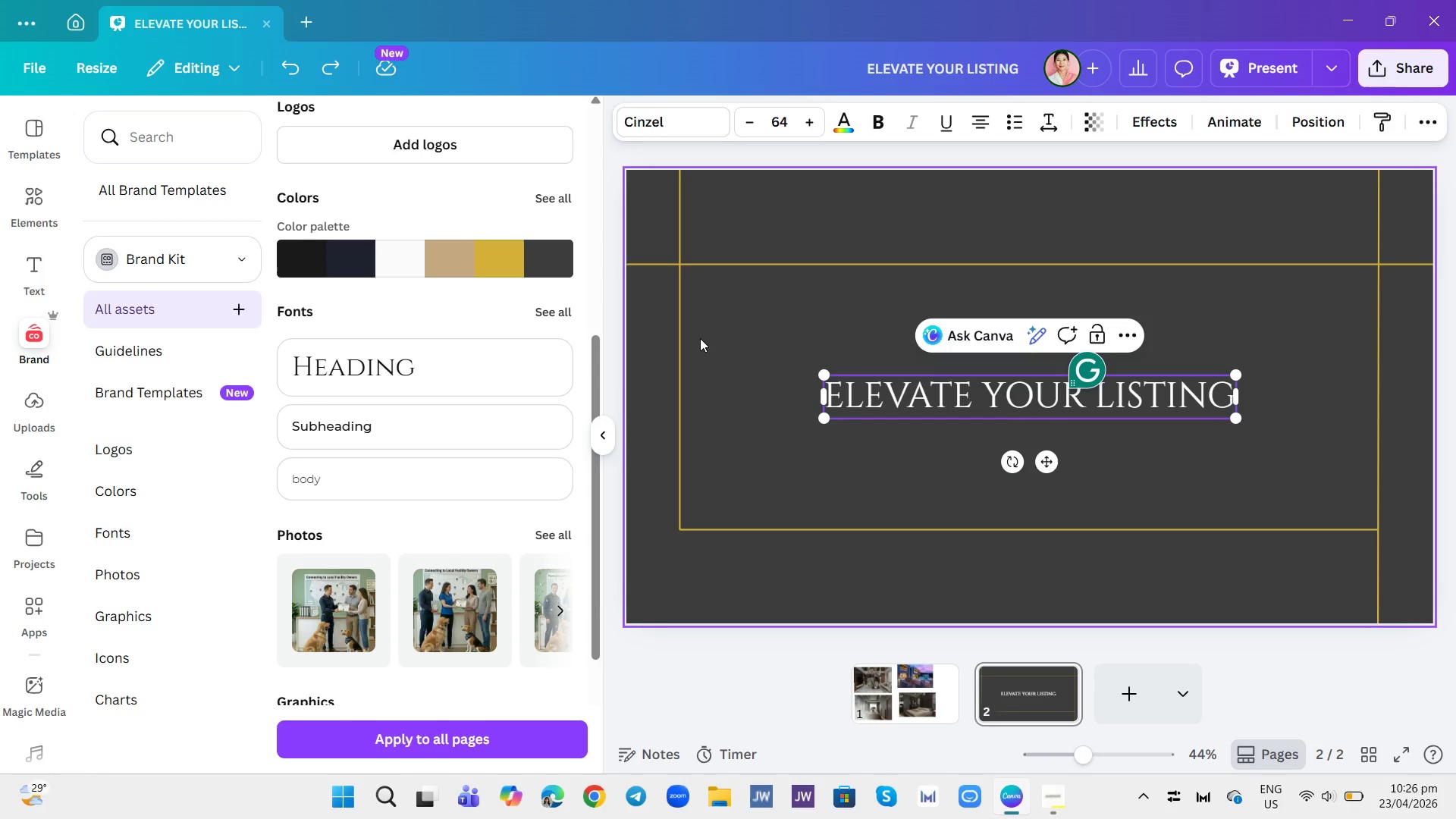 
left_click([683, 337])
 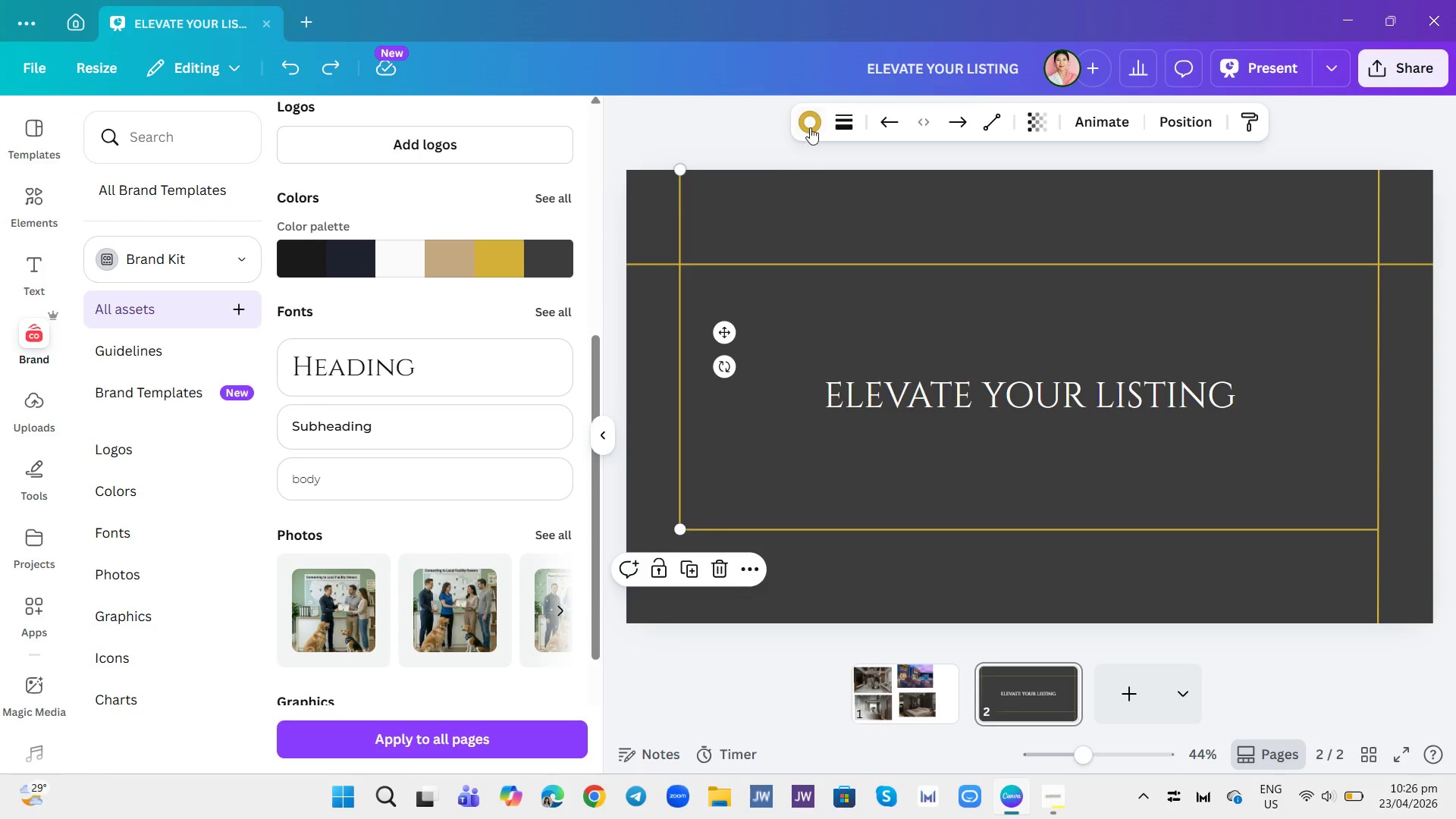 
left_click([810, 127])
 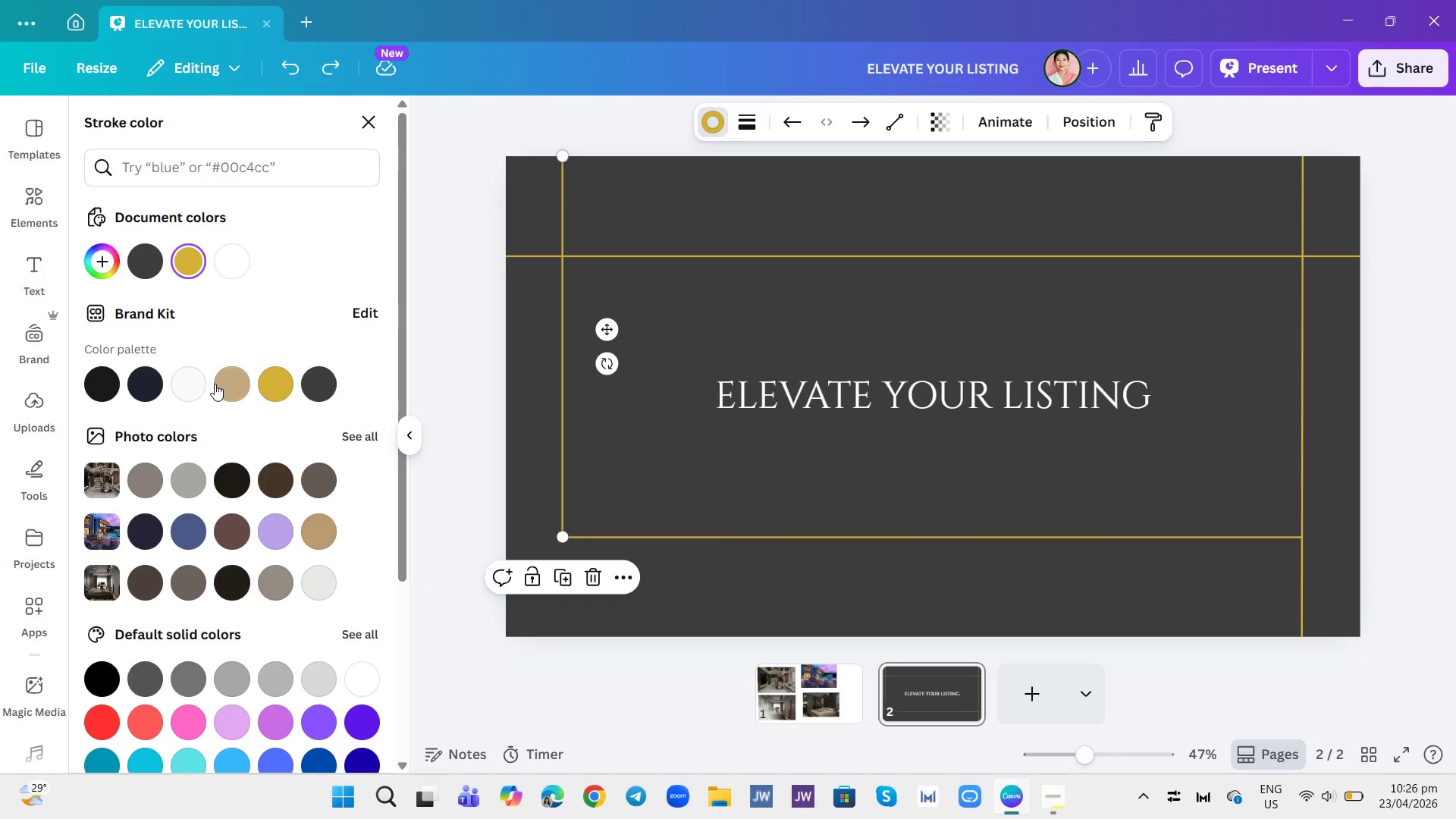 
left_click([222, 381])
 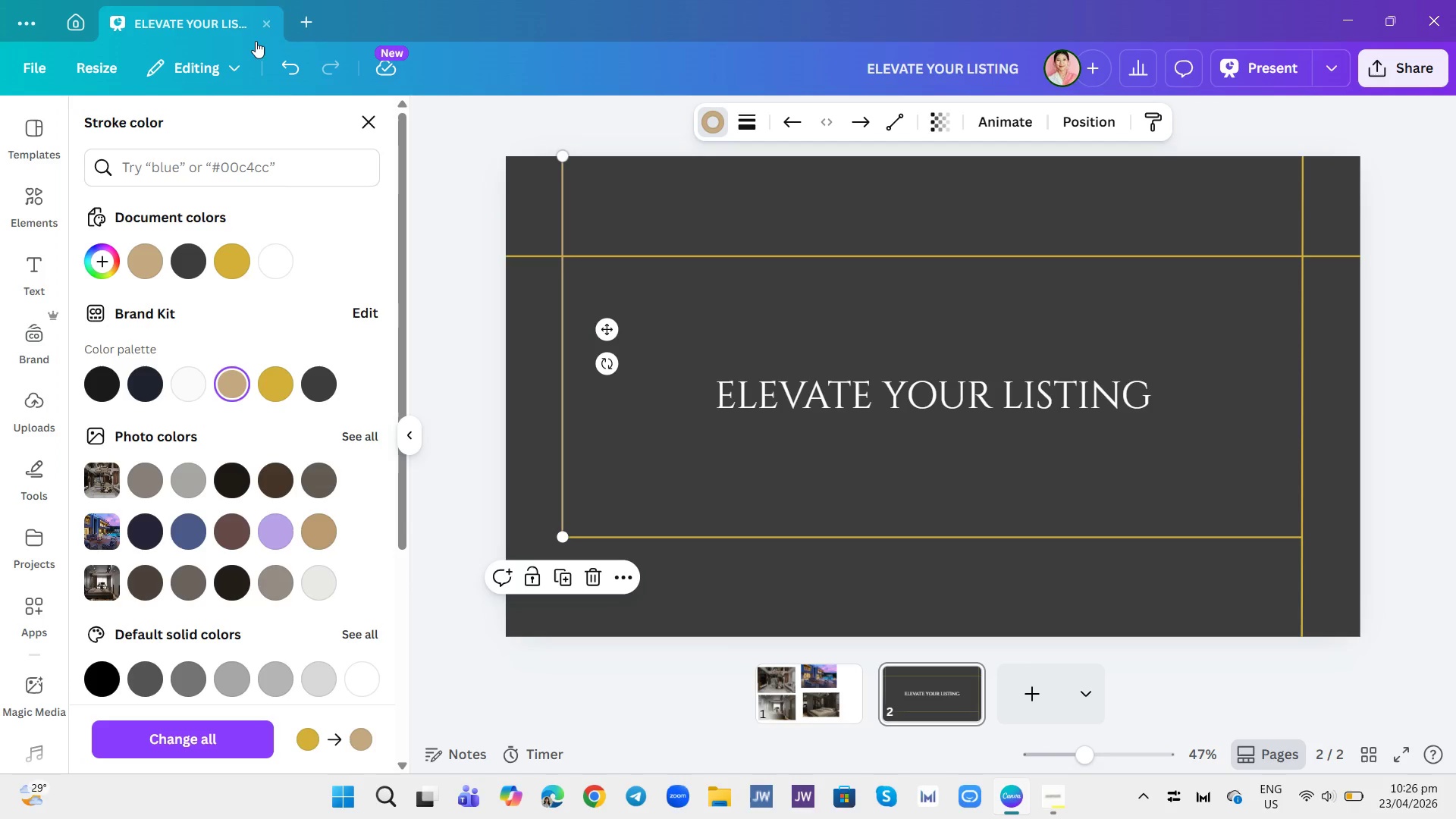 
left_click([829, 257])
 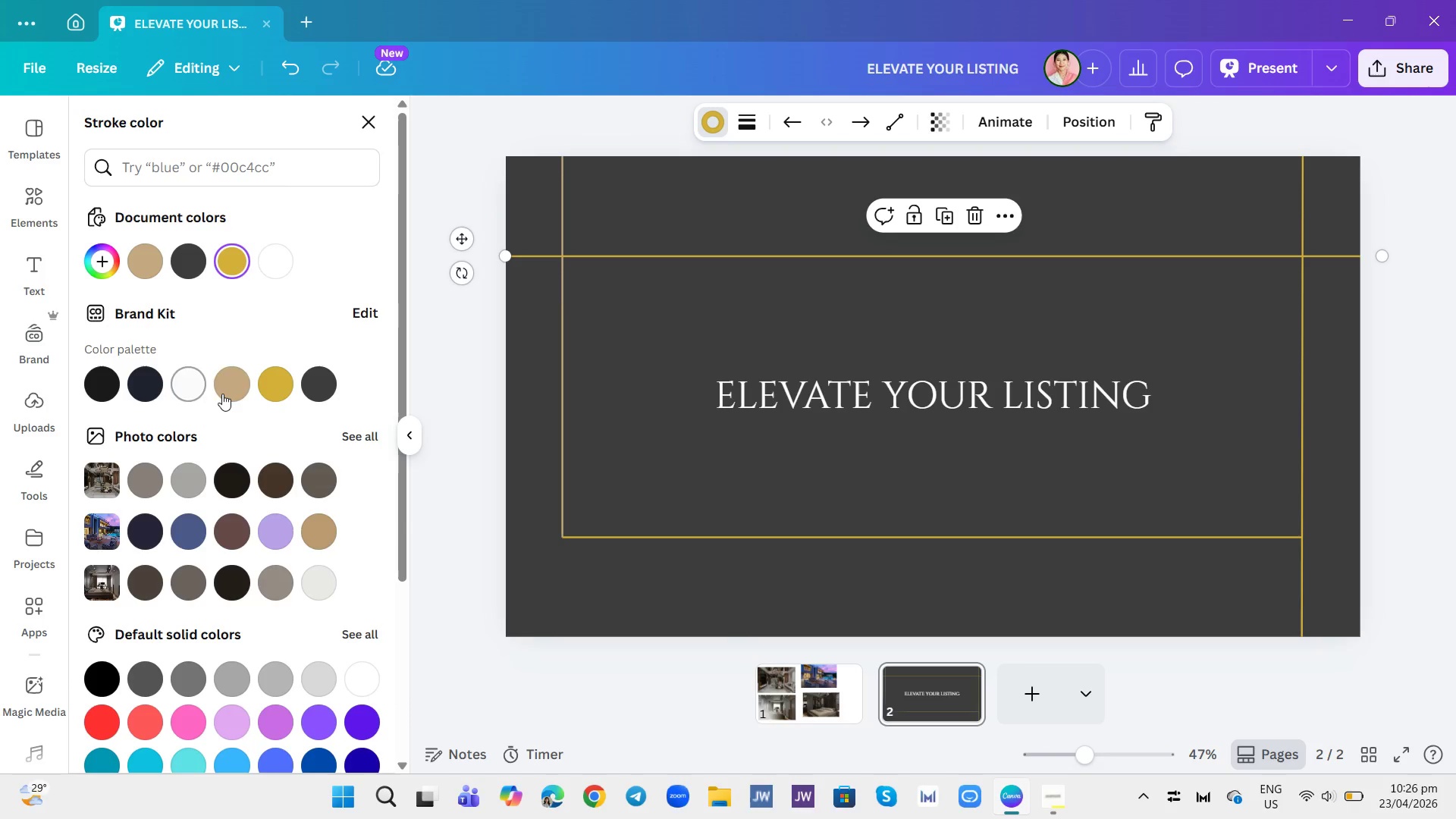 
left_click([222, 394])
 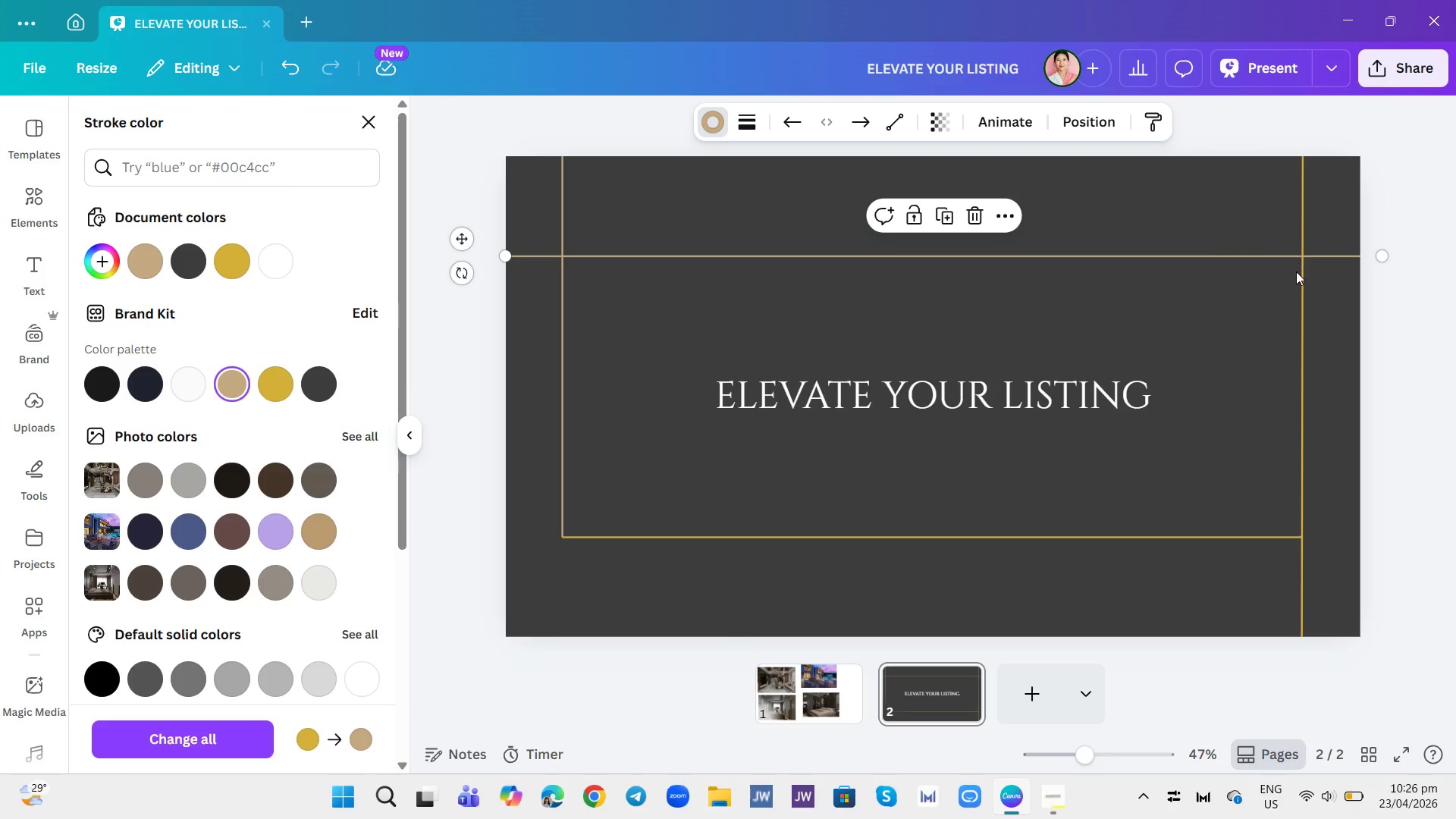 
left_click([1296, 271])
 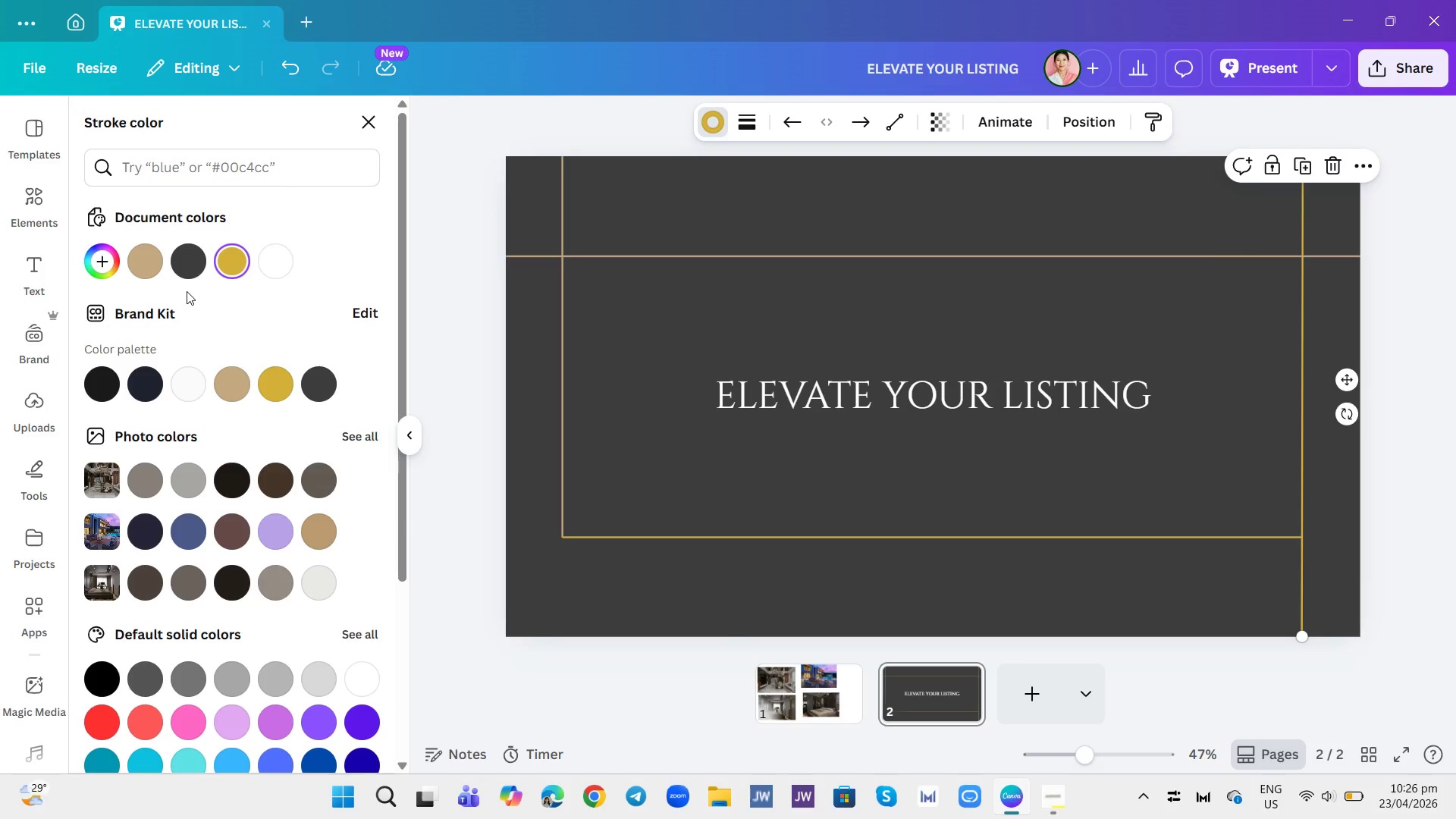 
left_click([155, 272])
 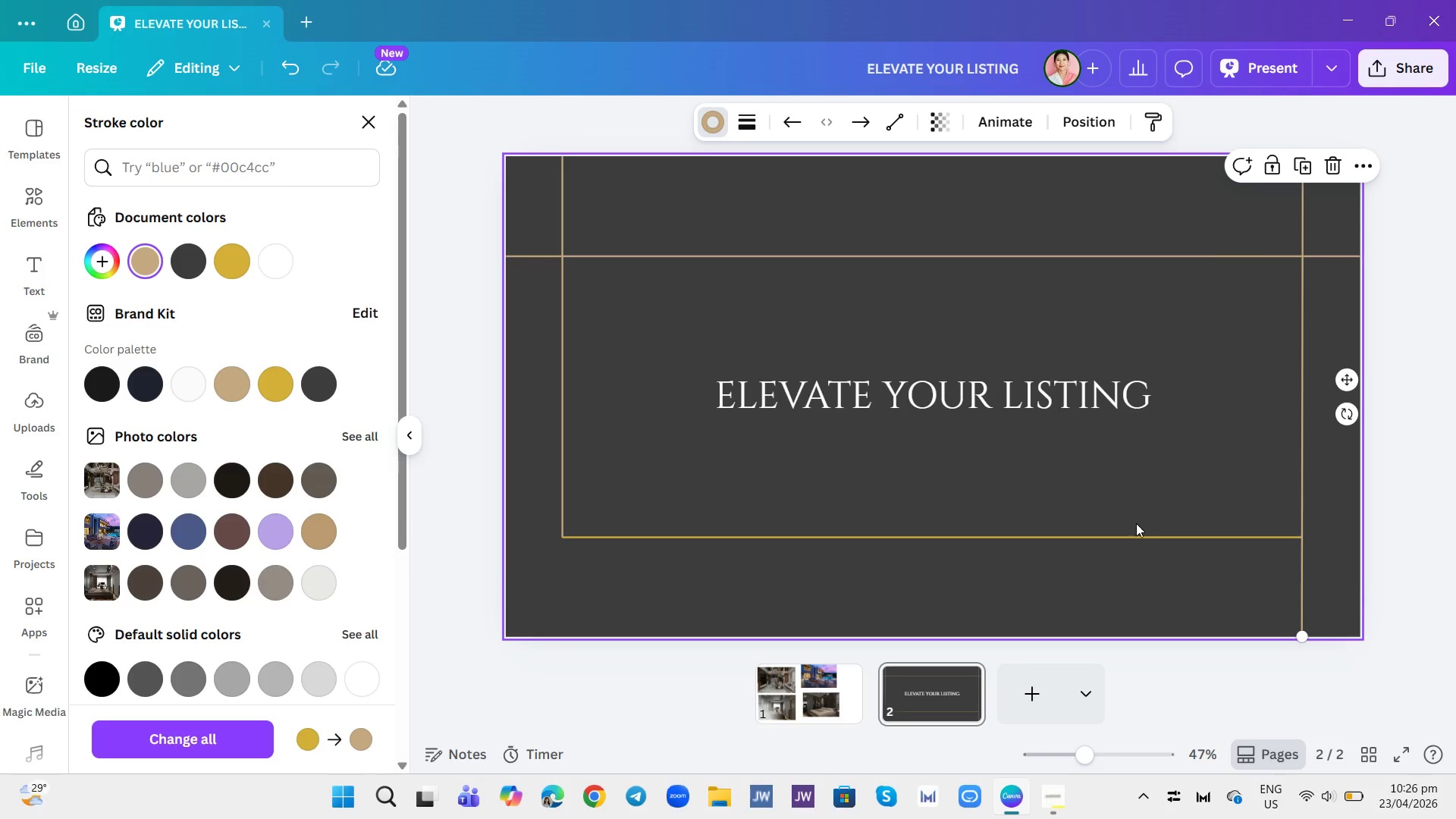 
left_click([1137, 528])
 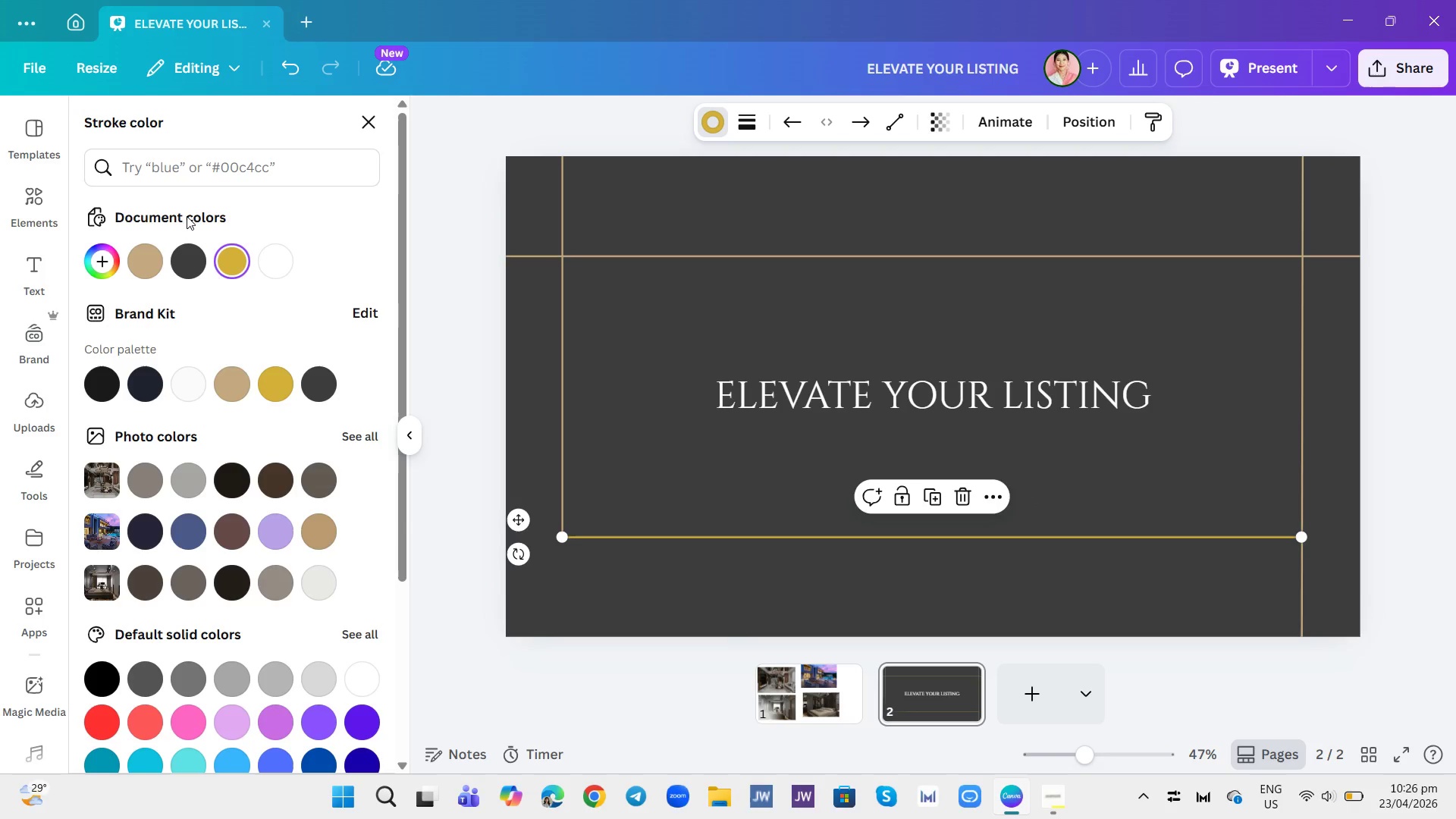 
left_click([148, 256])
 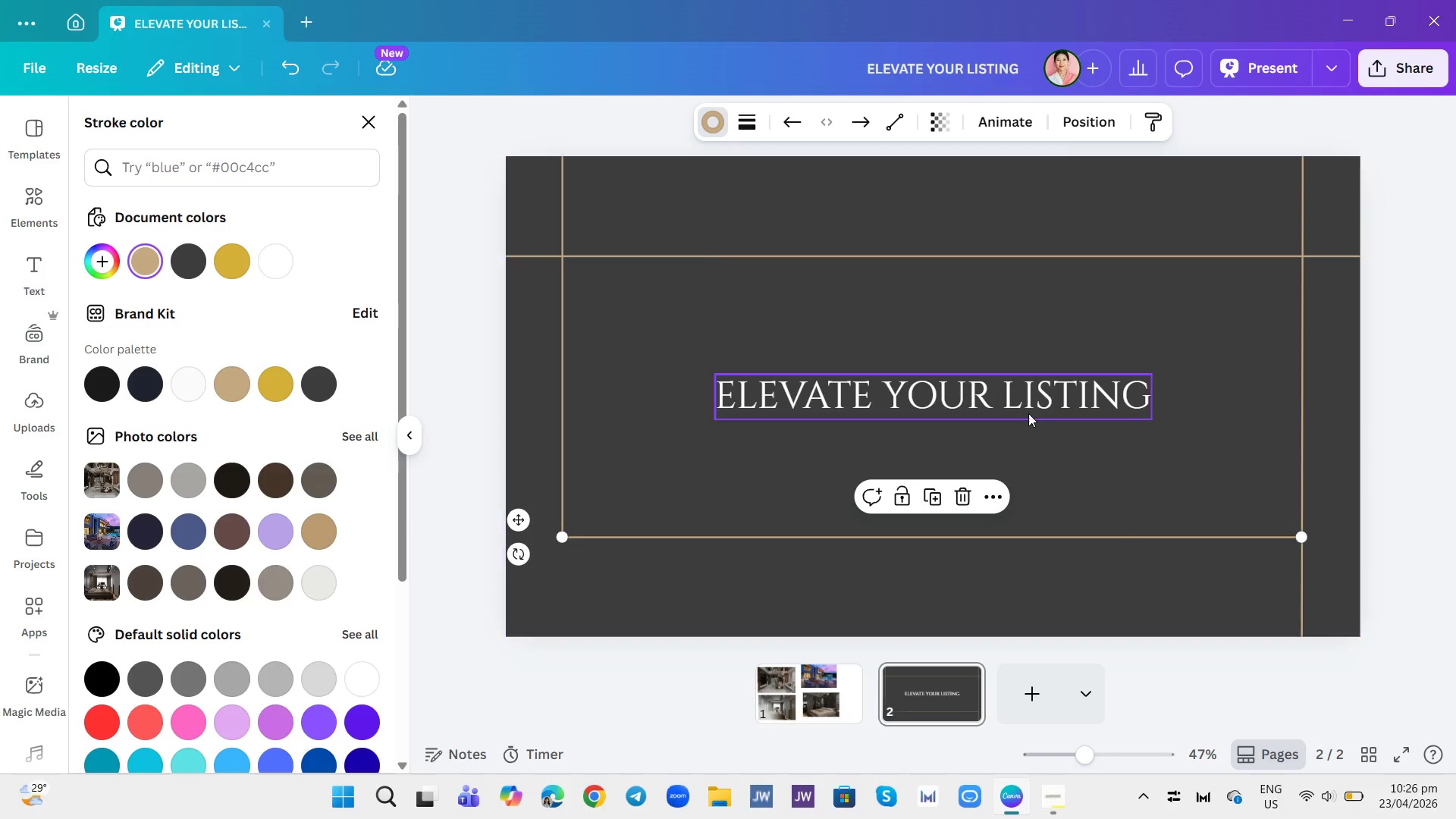 
left_click([1018, 391])
 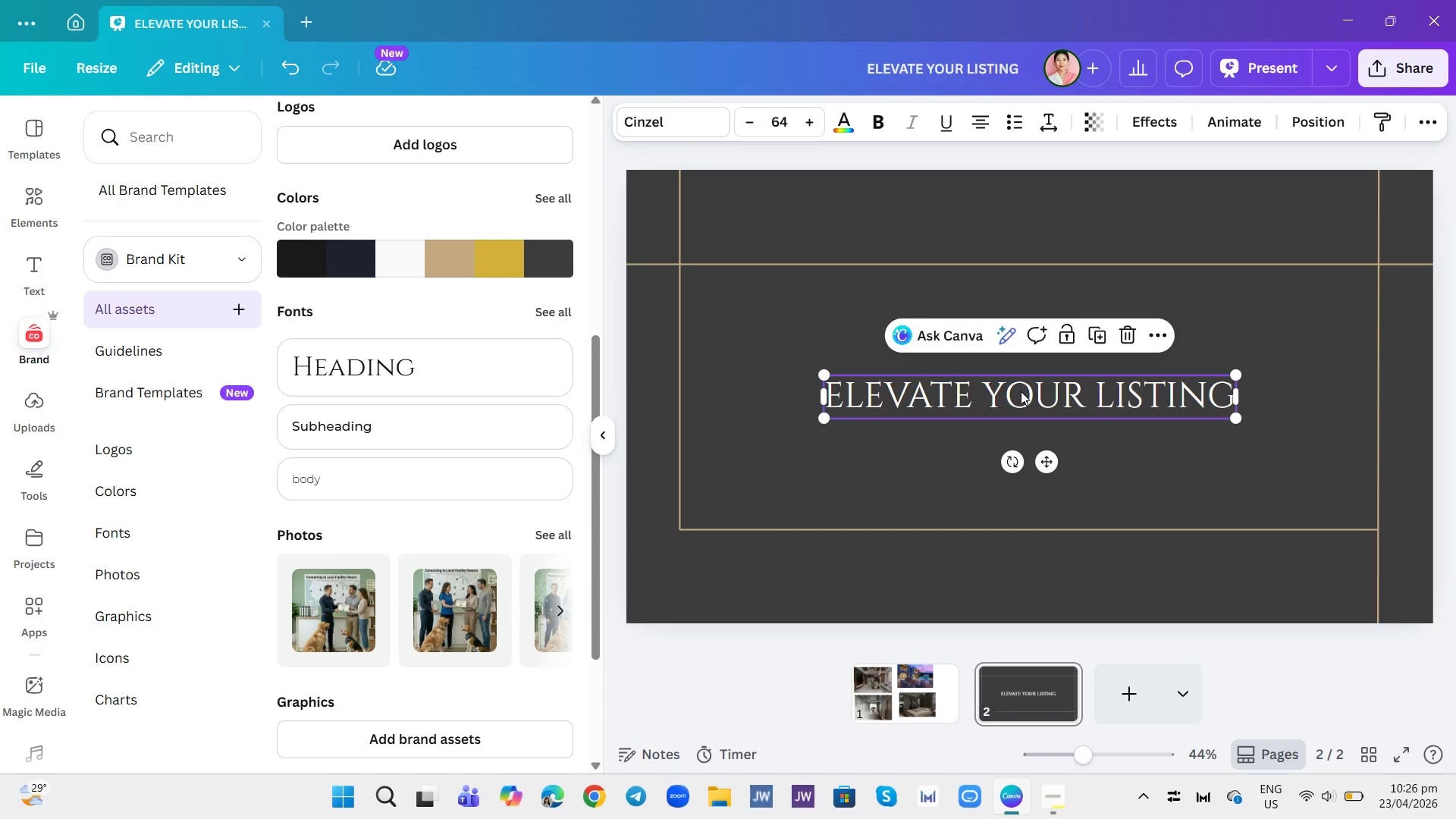 
double_click([1021, 391])
 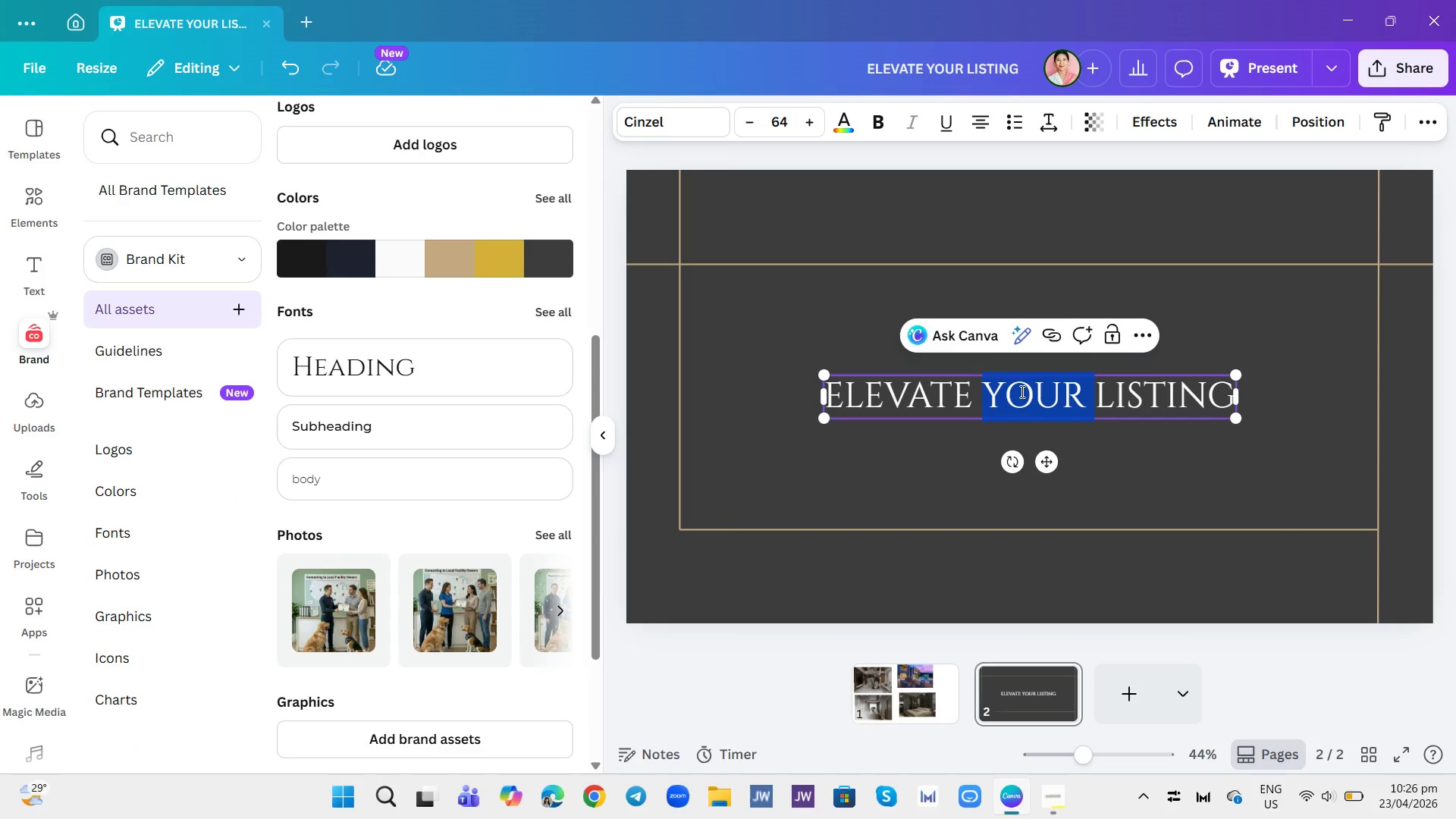 
triple_click([1021, 391])
 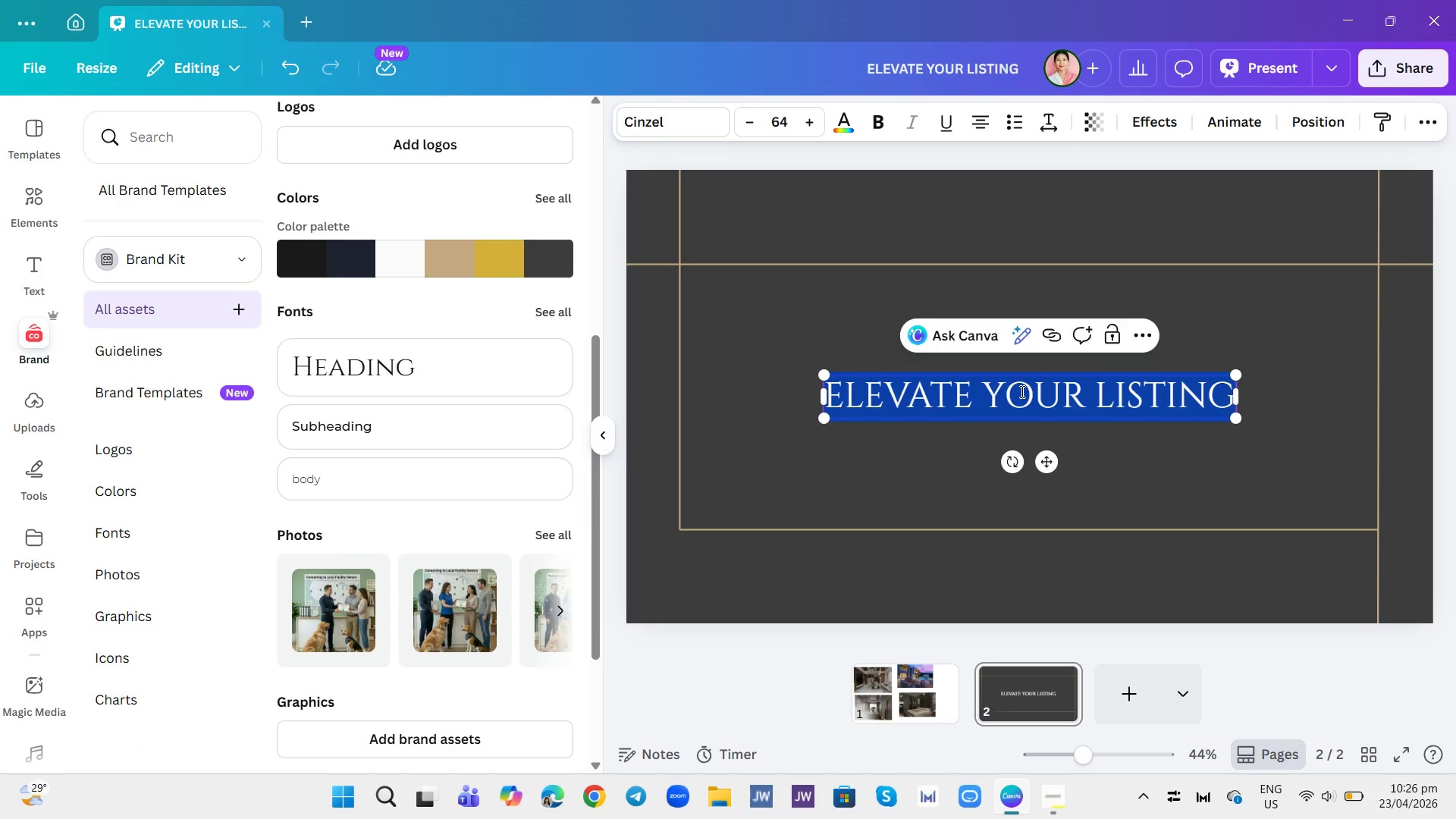 
triple_click([1021, 391])
 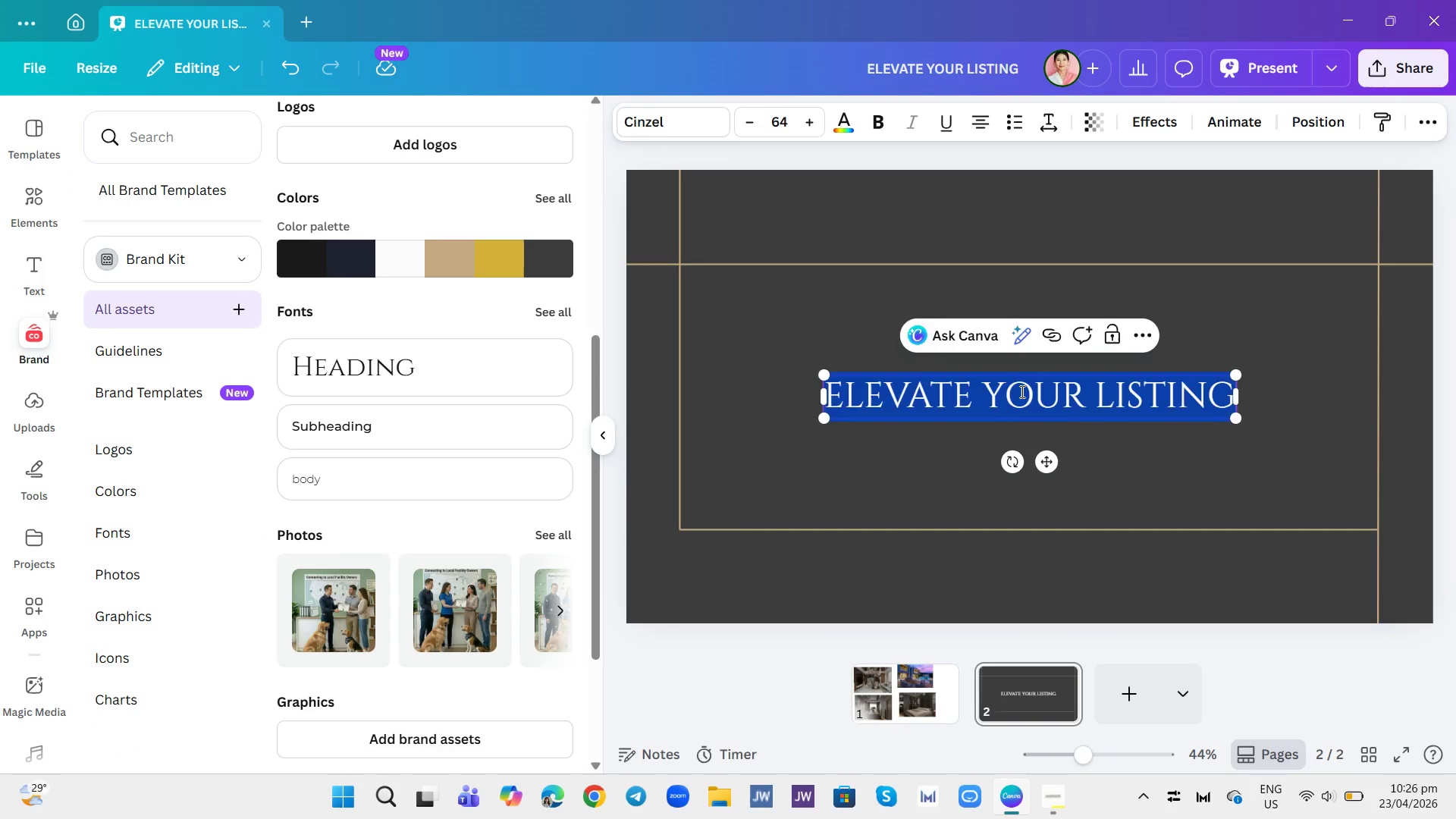 
key(Backspace)
 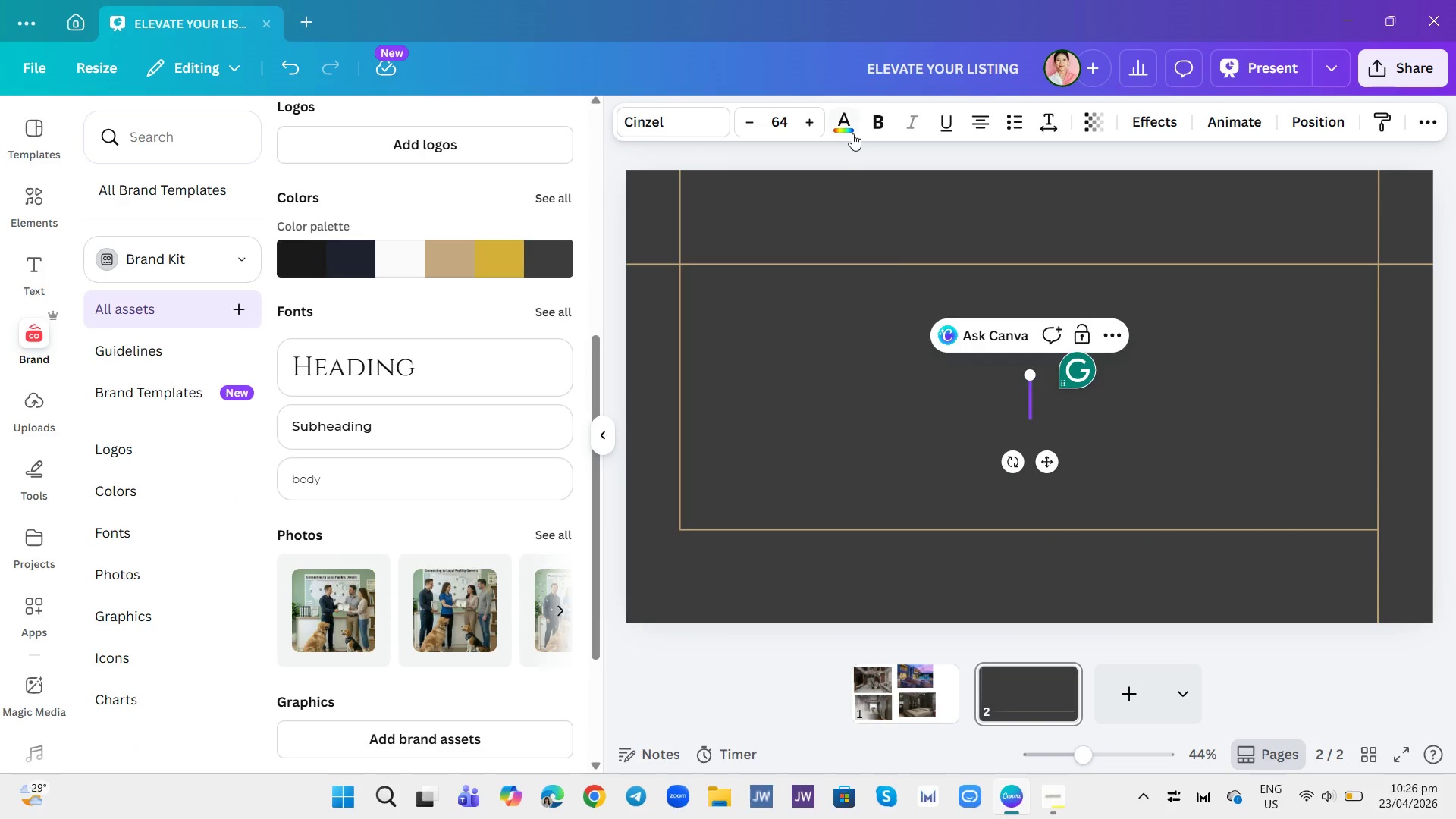 
left_click([850, 129])
 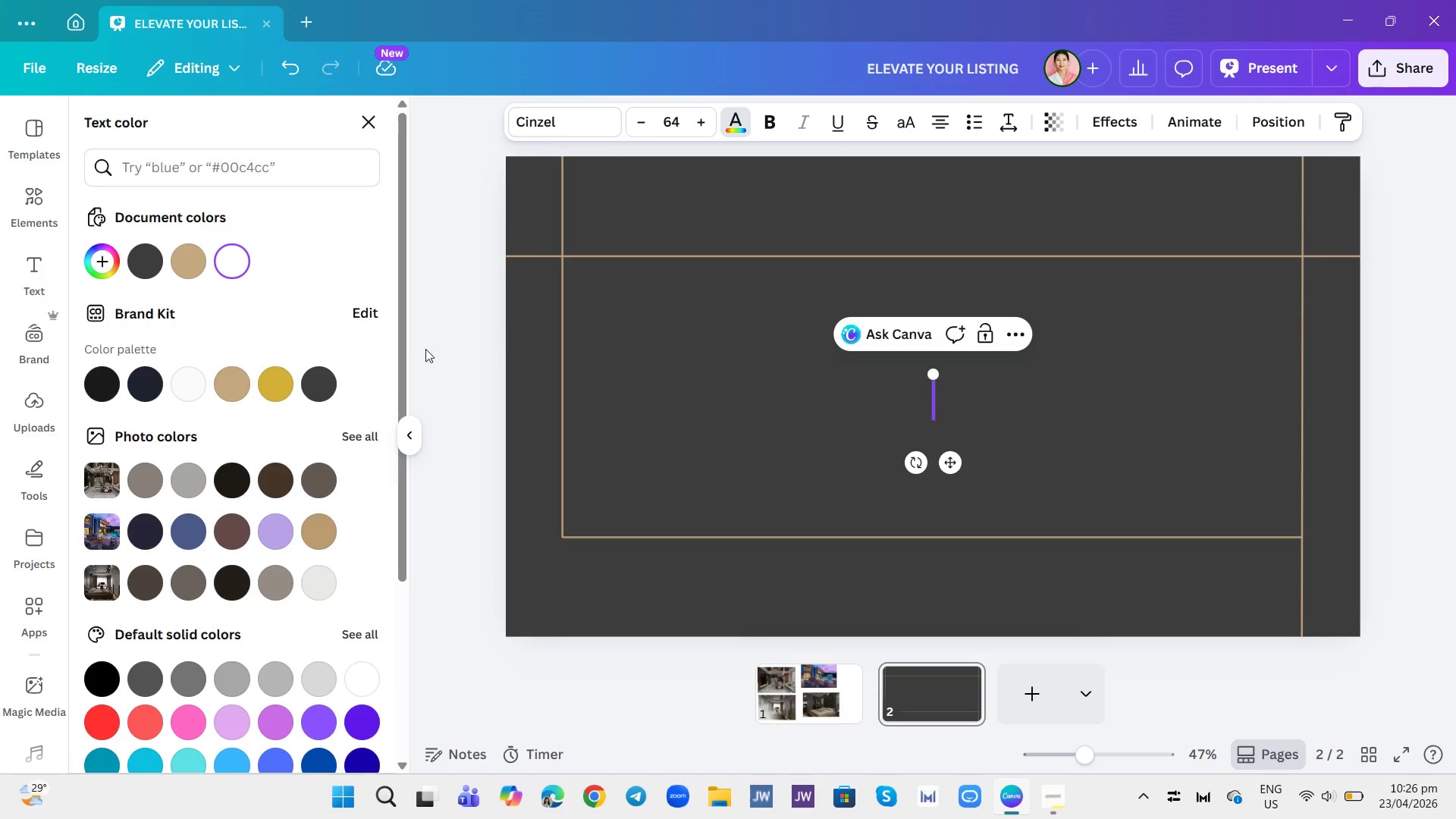 
left_click([281, 400])
 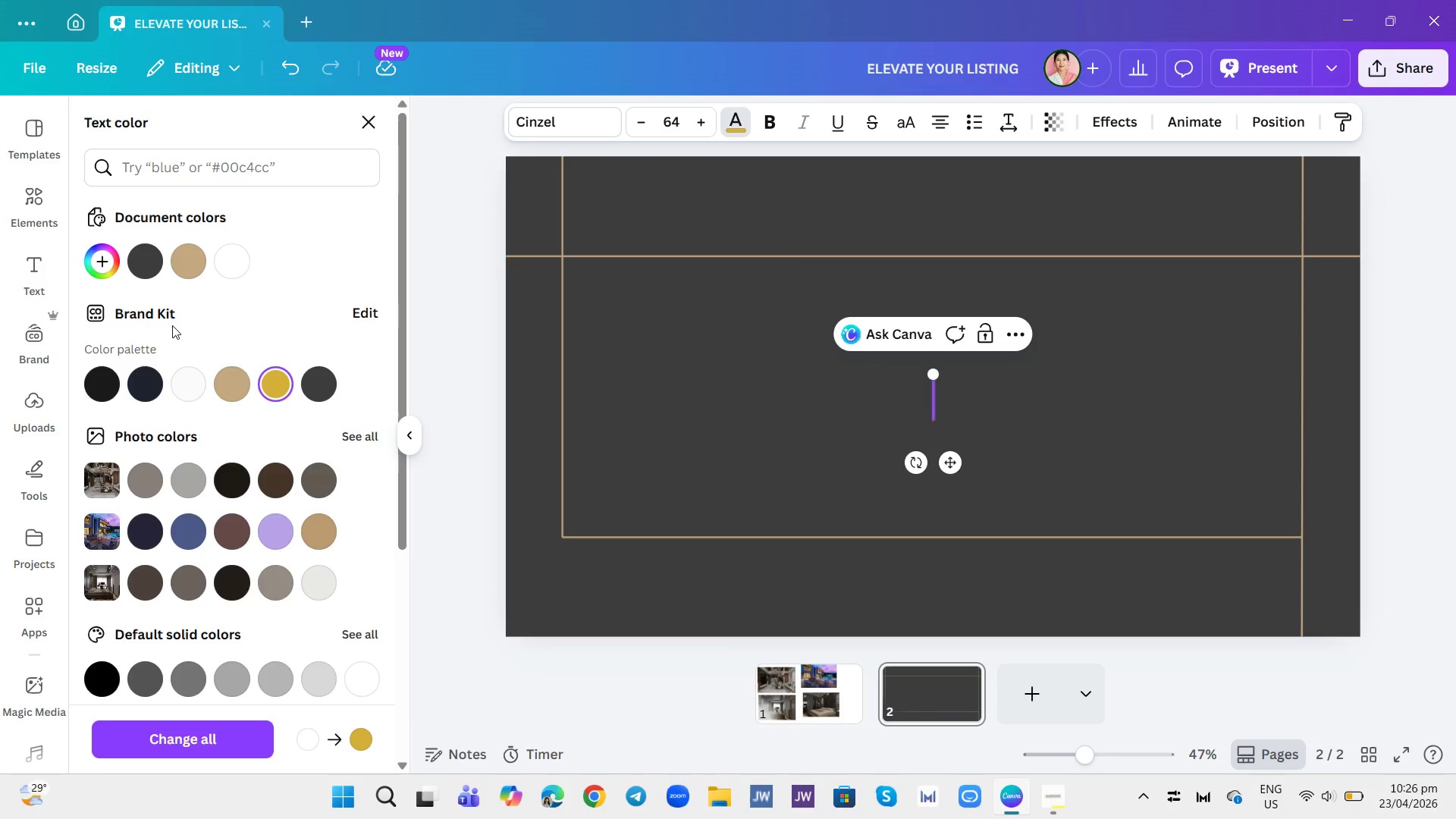 
type(Ele)
key(Backspace)
key(Backspace)
key(Backspace)
type(el)
 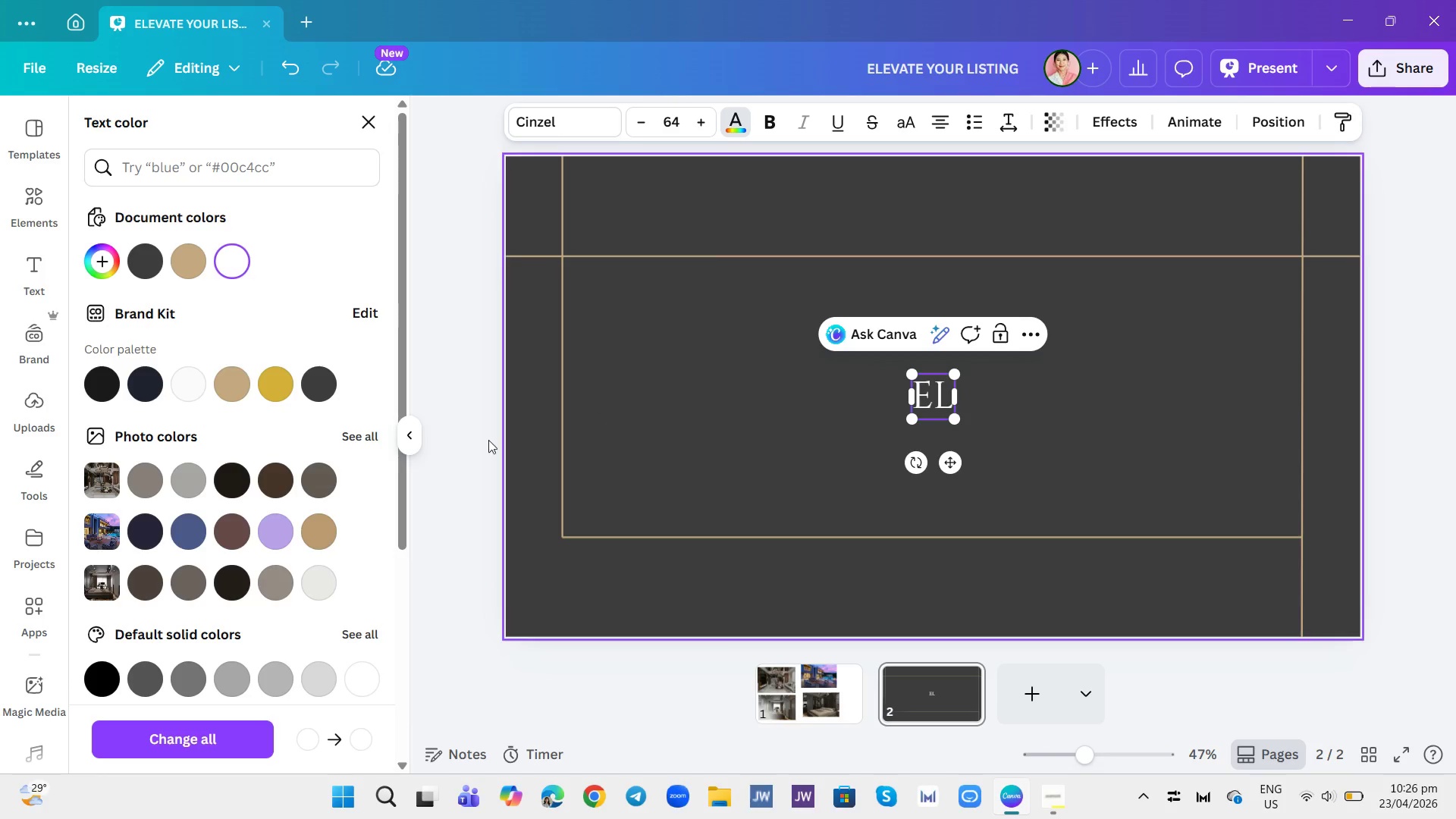 
left_click([270, 390])
 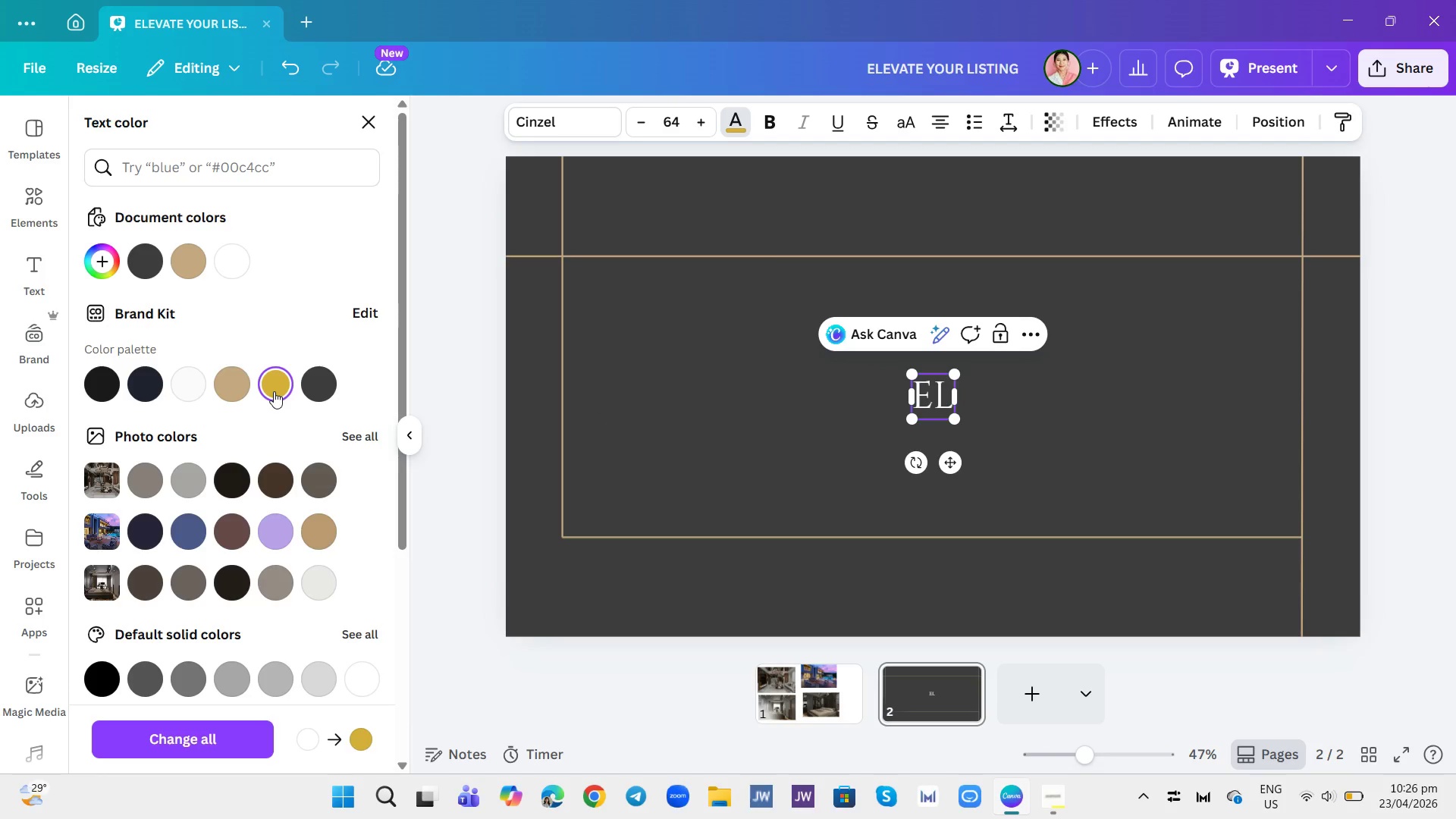 
key(Backspace)
 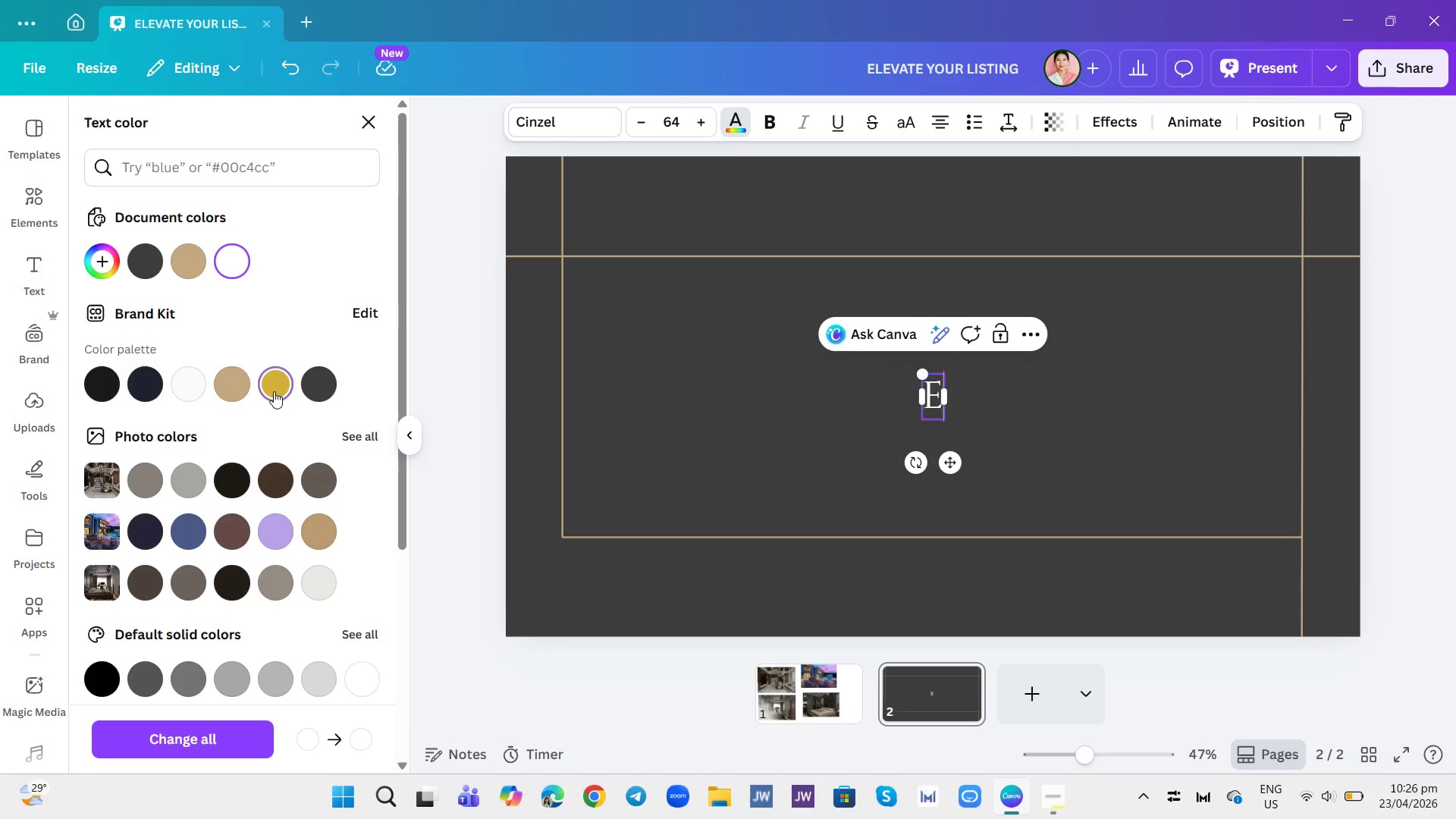 
key(Backspace)
 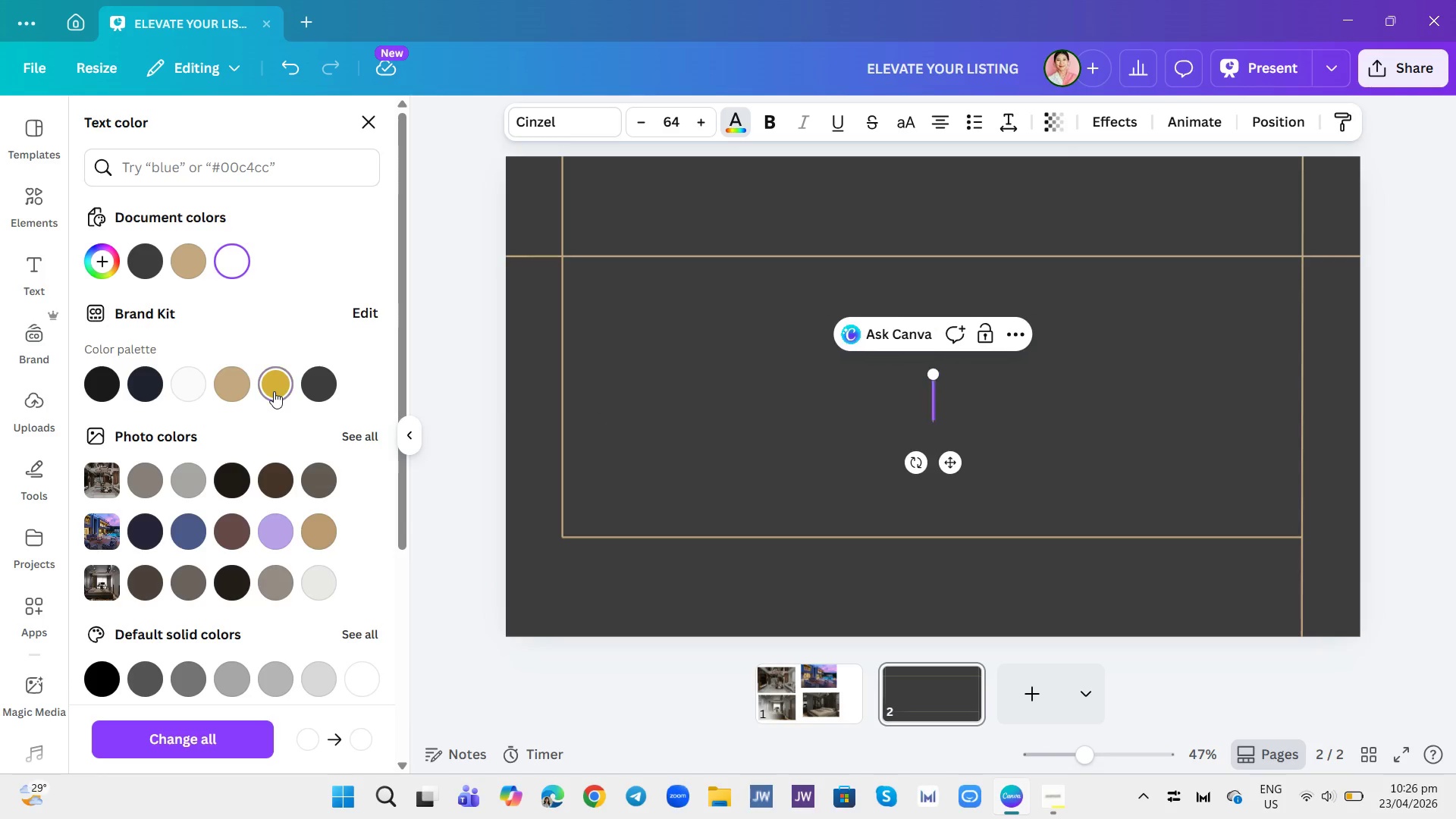 
key(Backspace)
 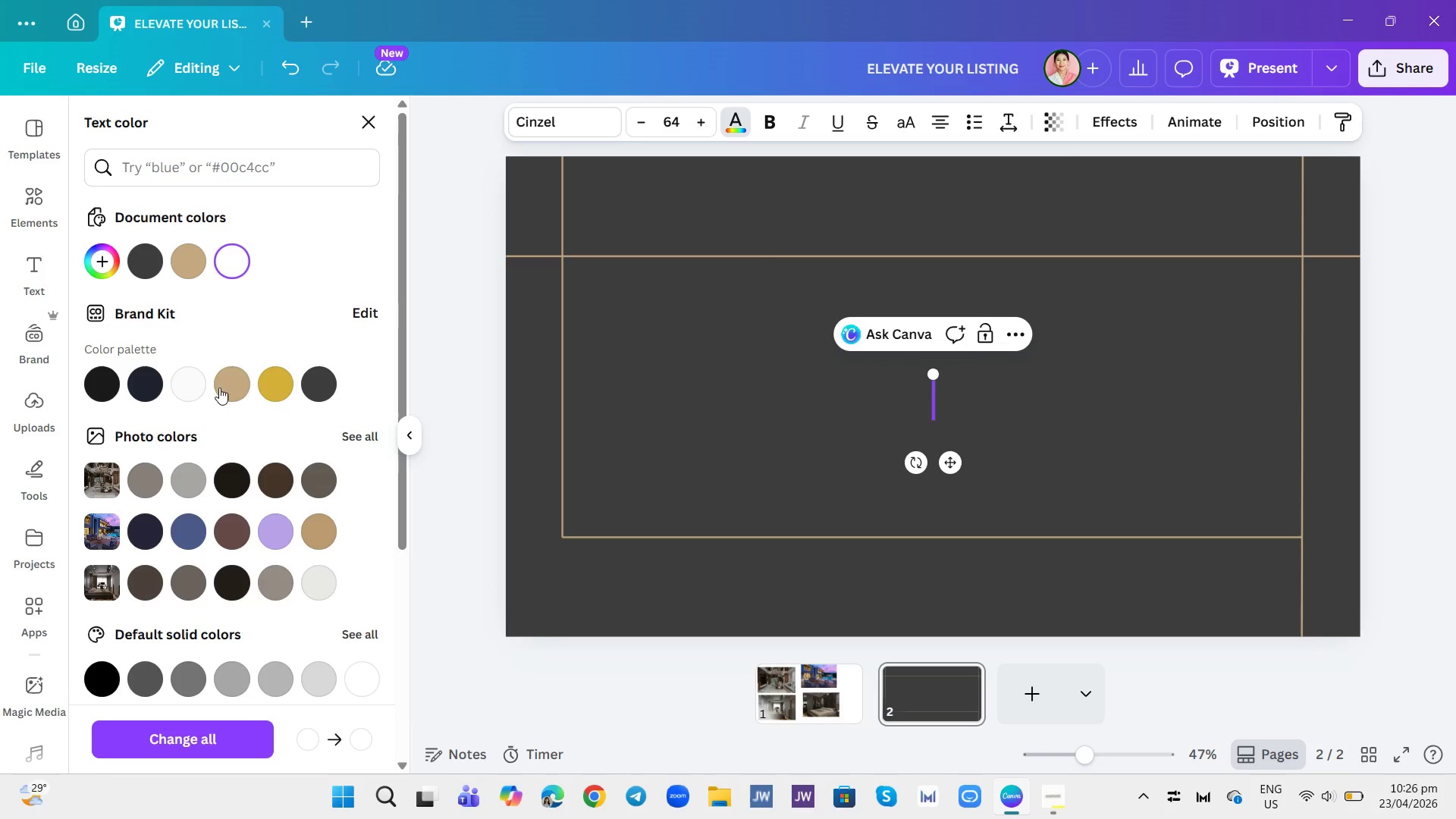 
left_click([290, 397])
 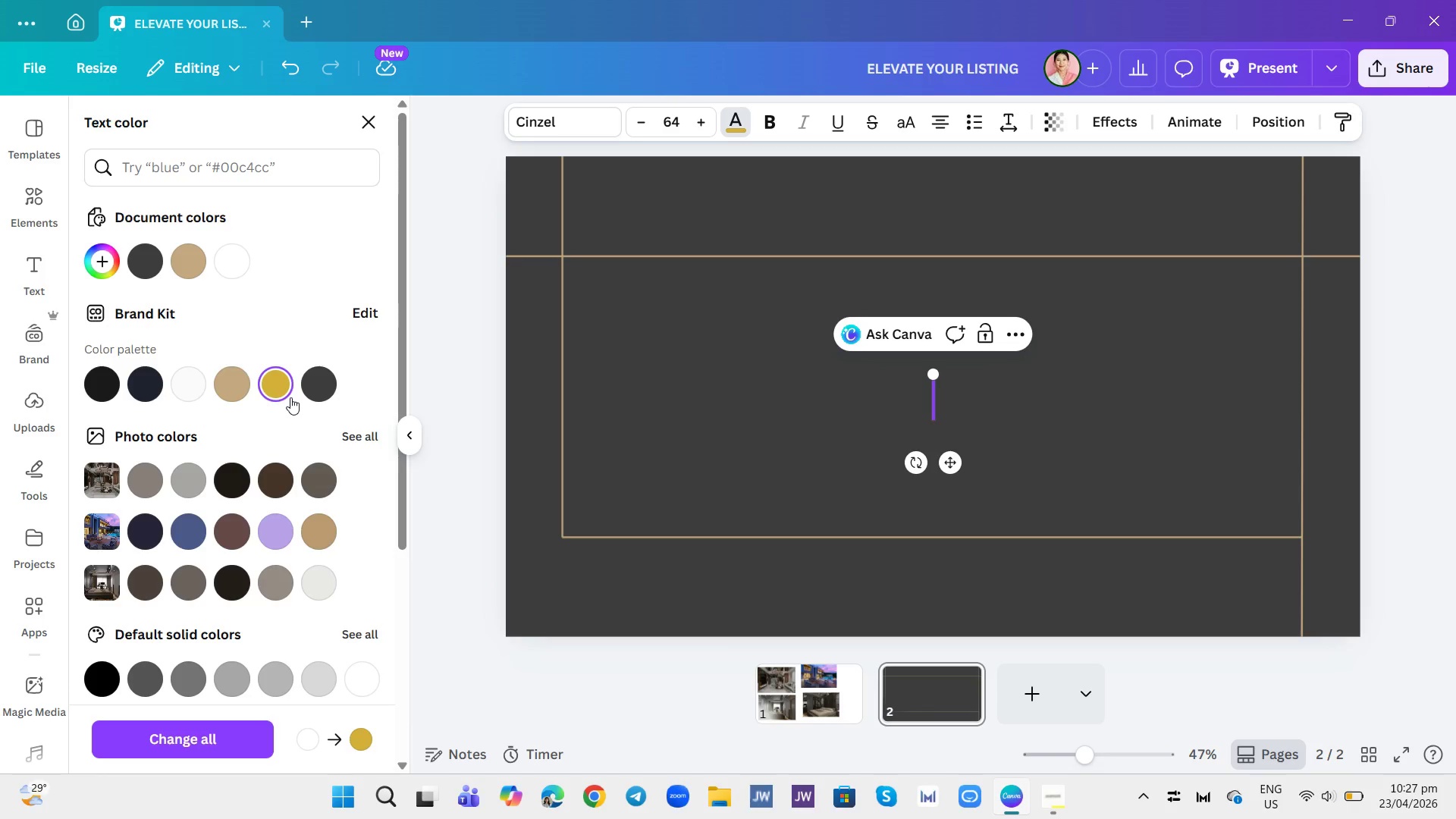 
type(elevate yoi)
key(Backspace)
type(ur listing)
 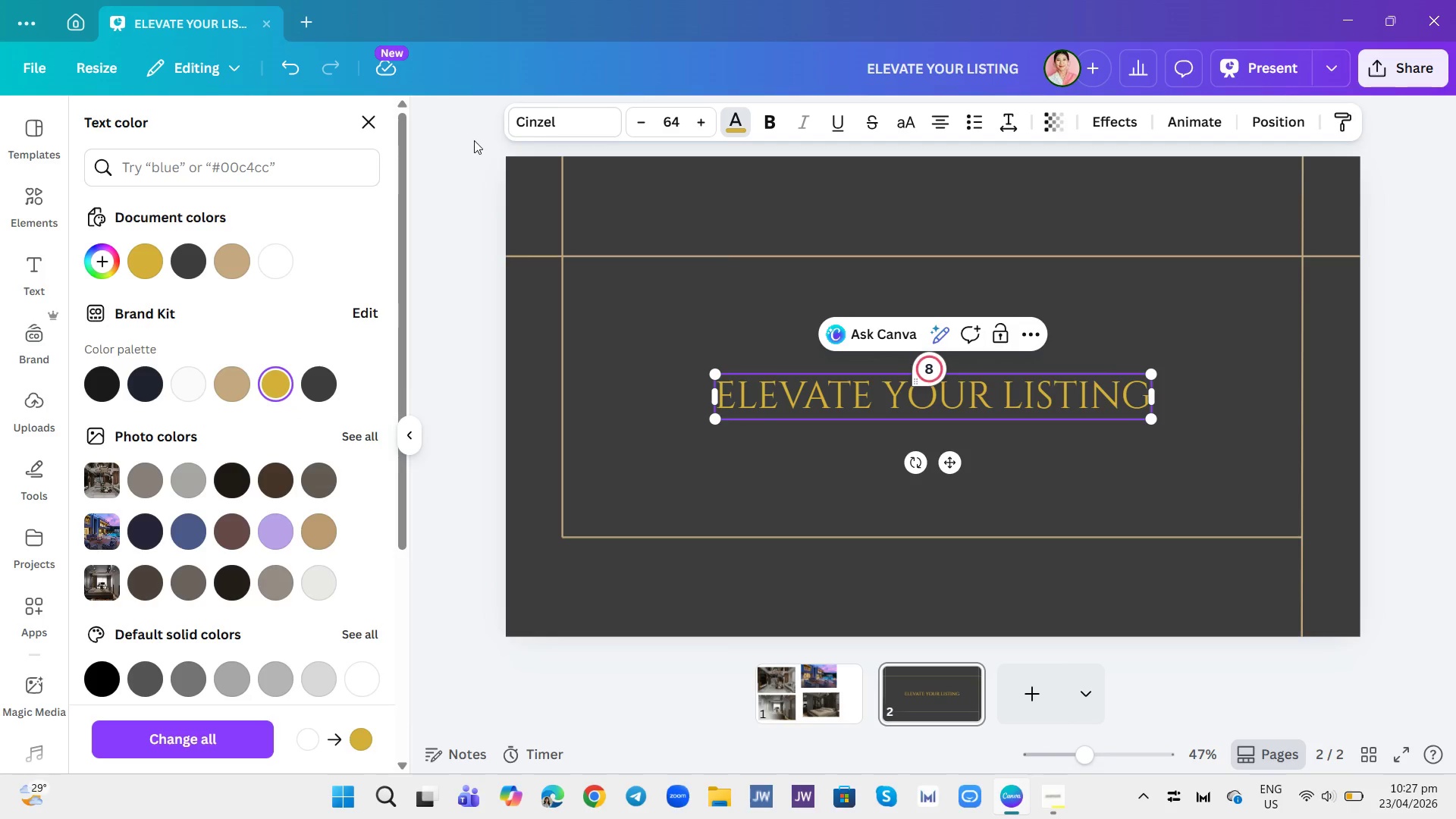 
left_click([1385, 388])
 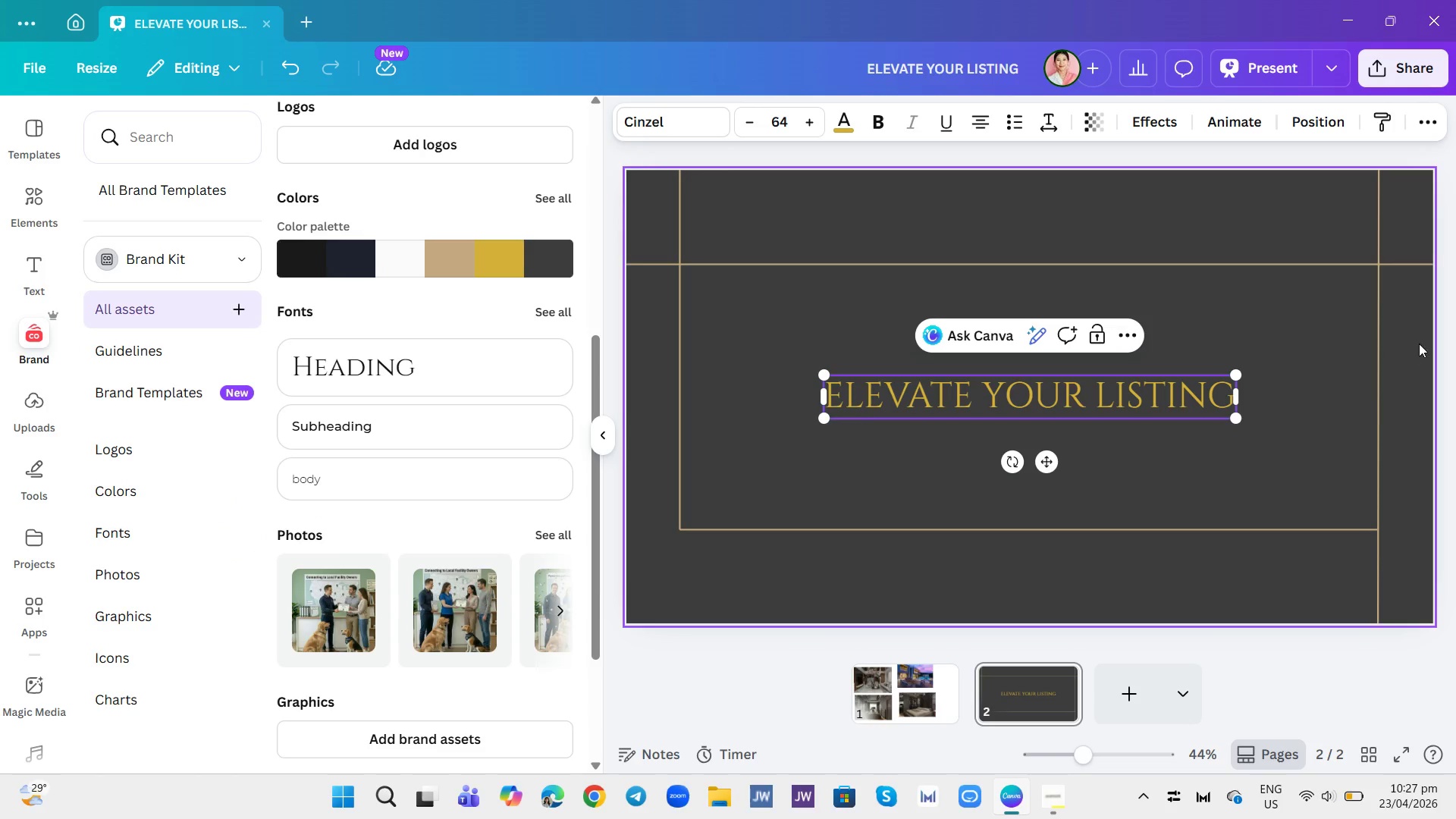 
left_click([1455, 334])
 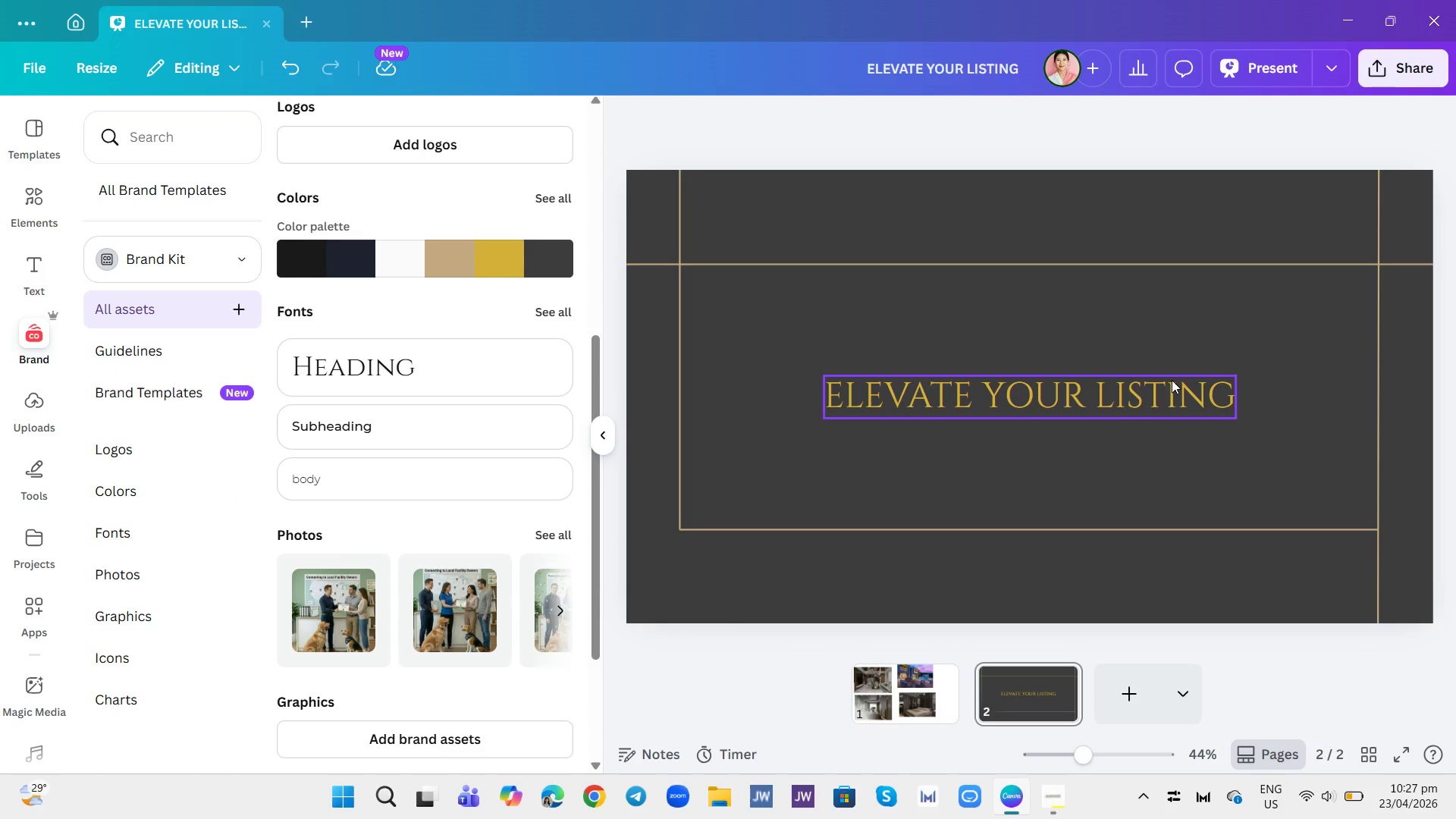 
left_click([1172, 380])
 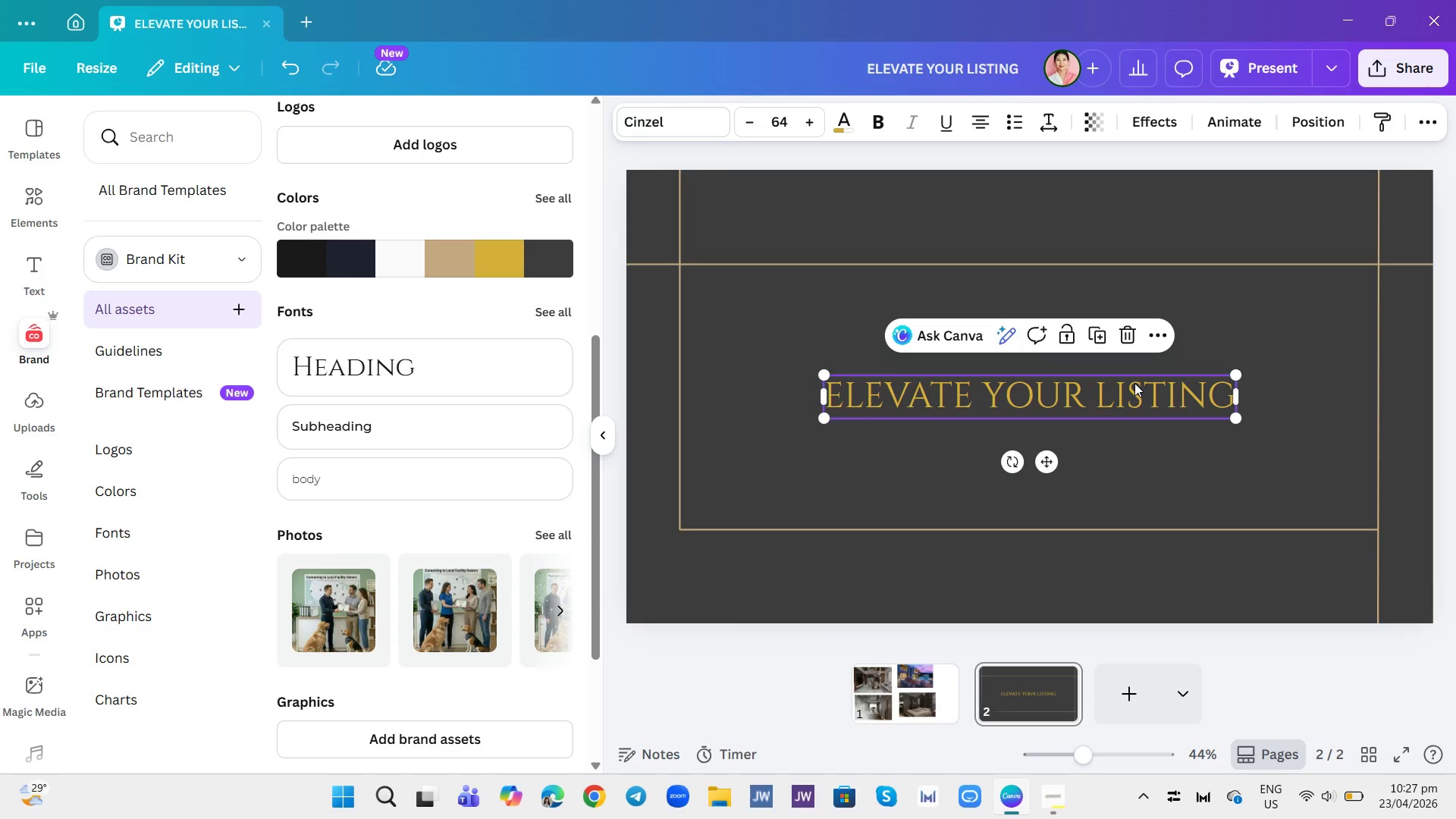 
left_click_drag(start_coordinate=[1134, 383], to_coordinate=[1128, 226])
 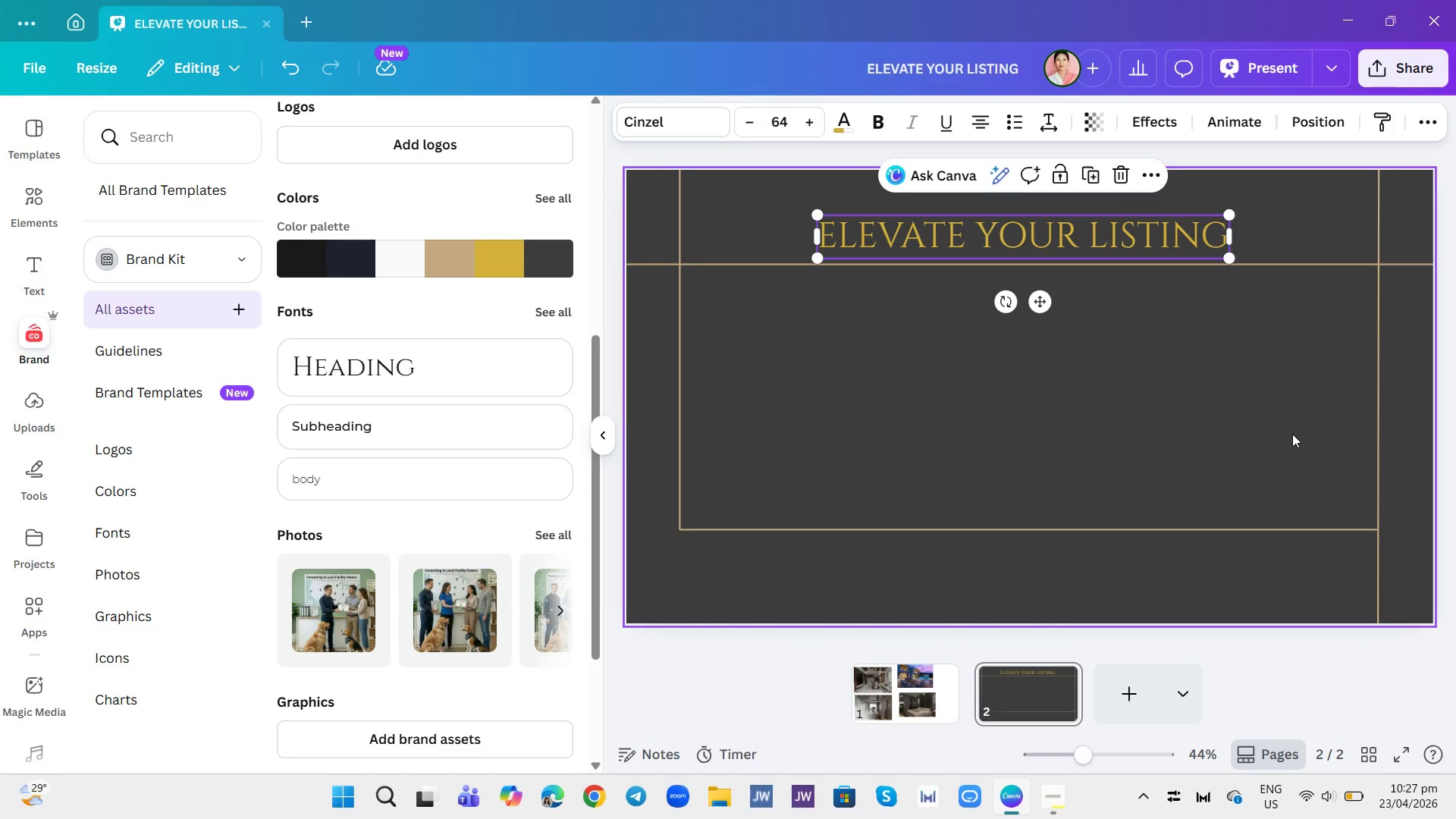 
left_click([1292, 434])
 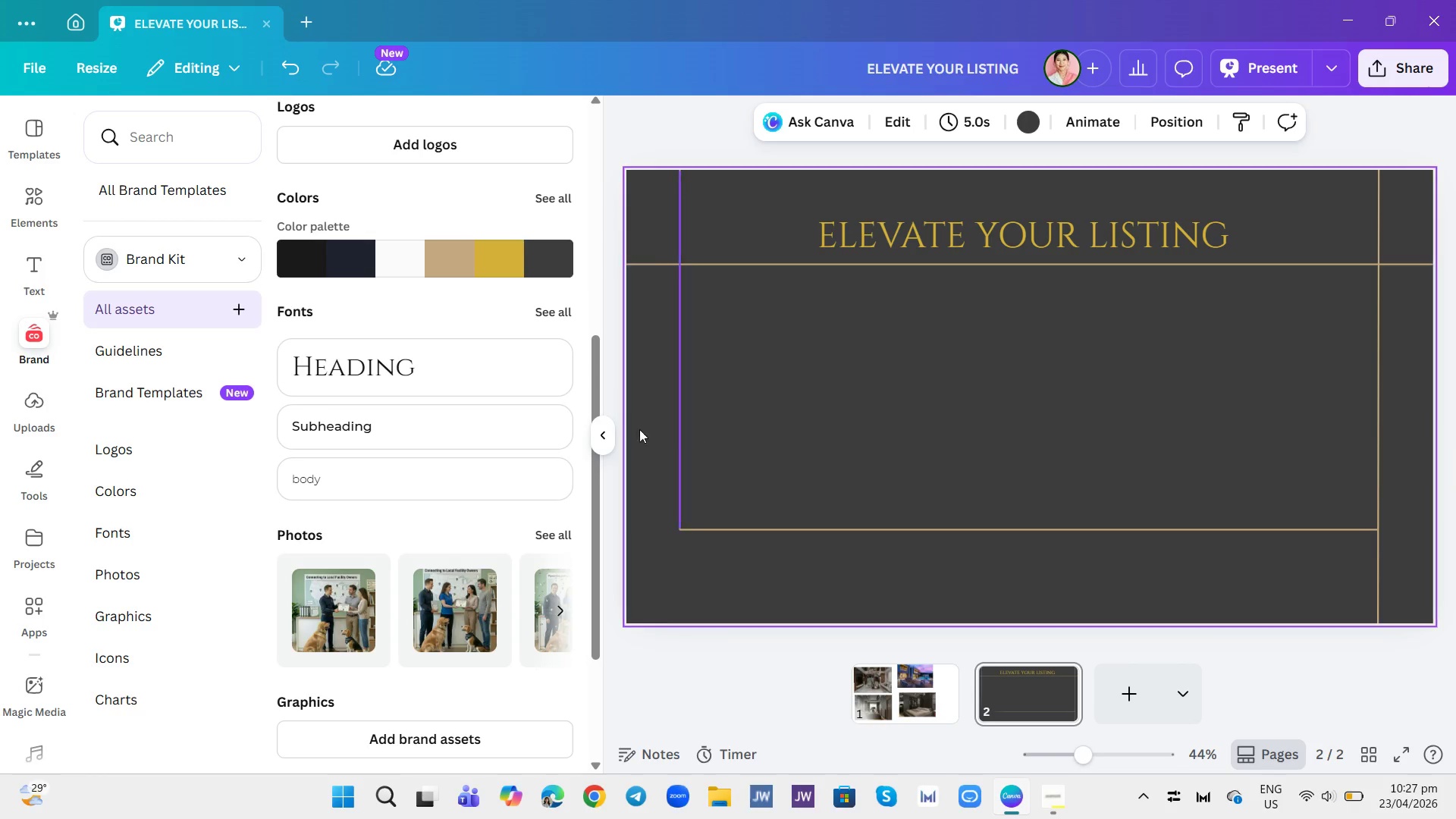 
left_click([598, 425])
 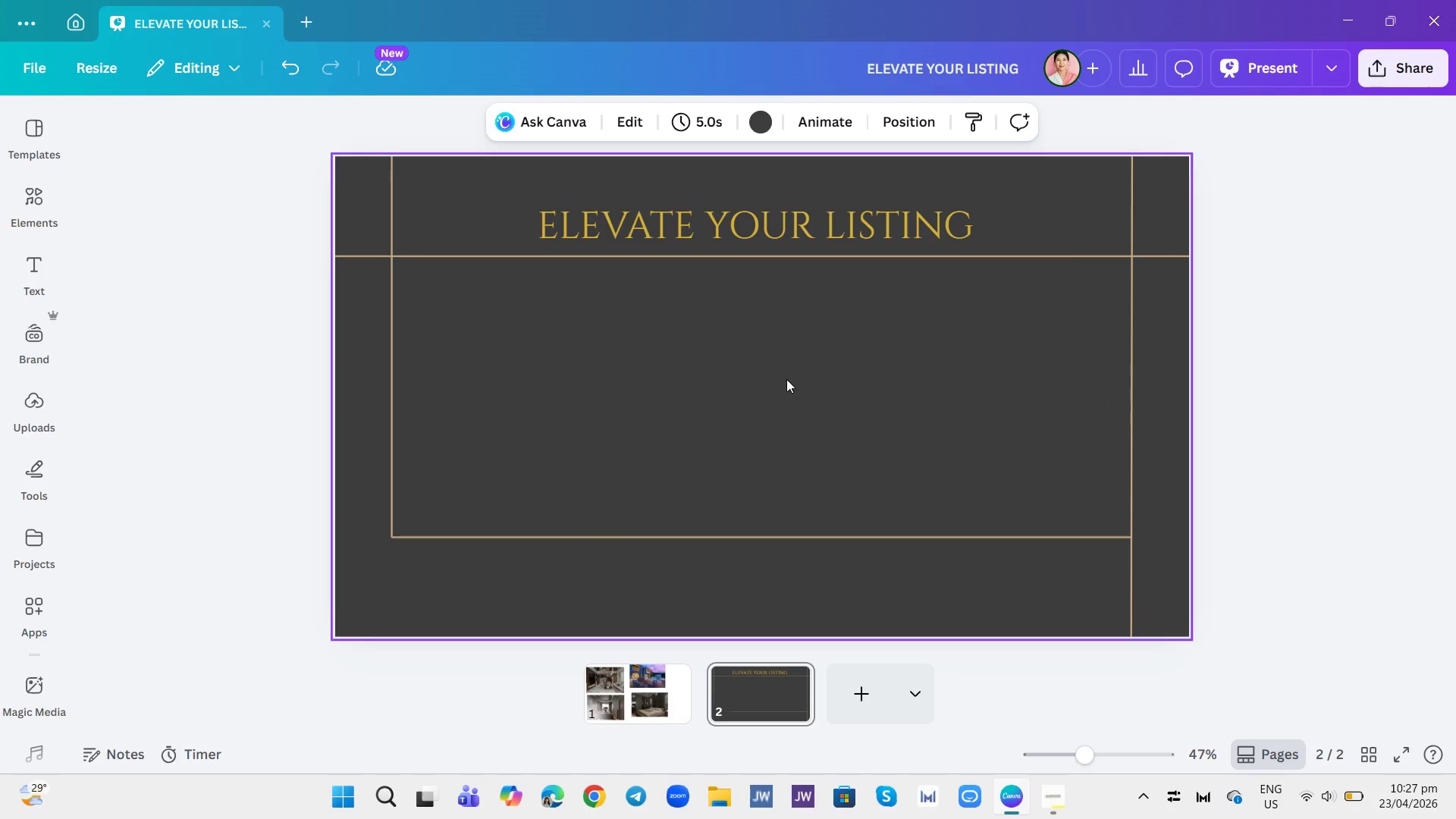 
wait(7.47)
 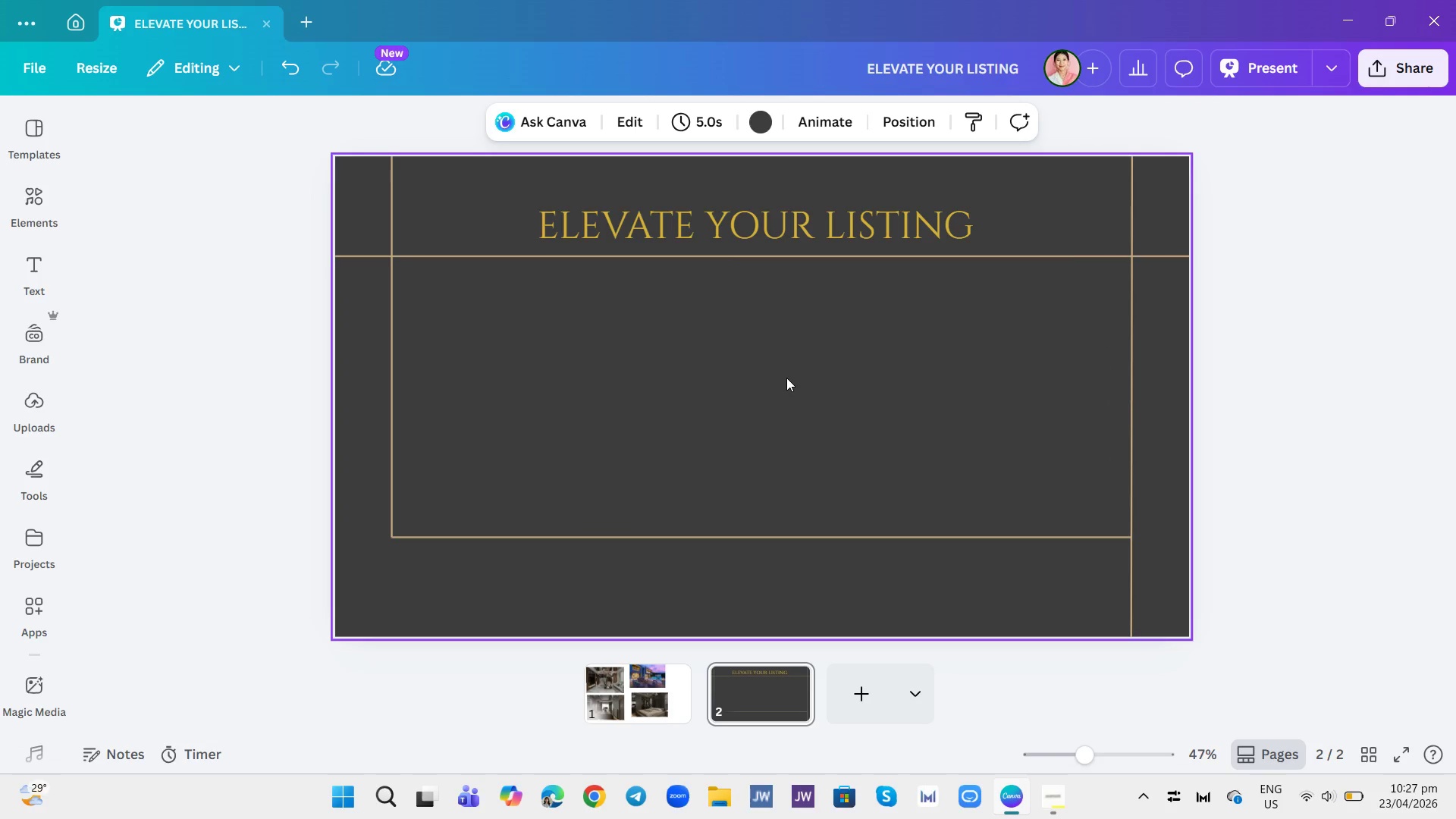 
left_click([661, 711])
 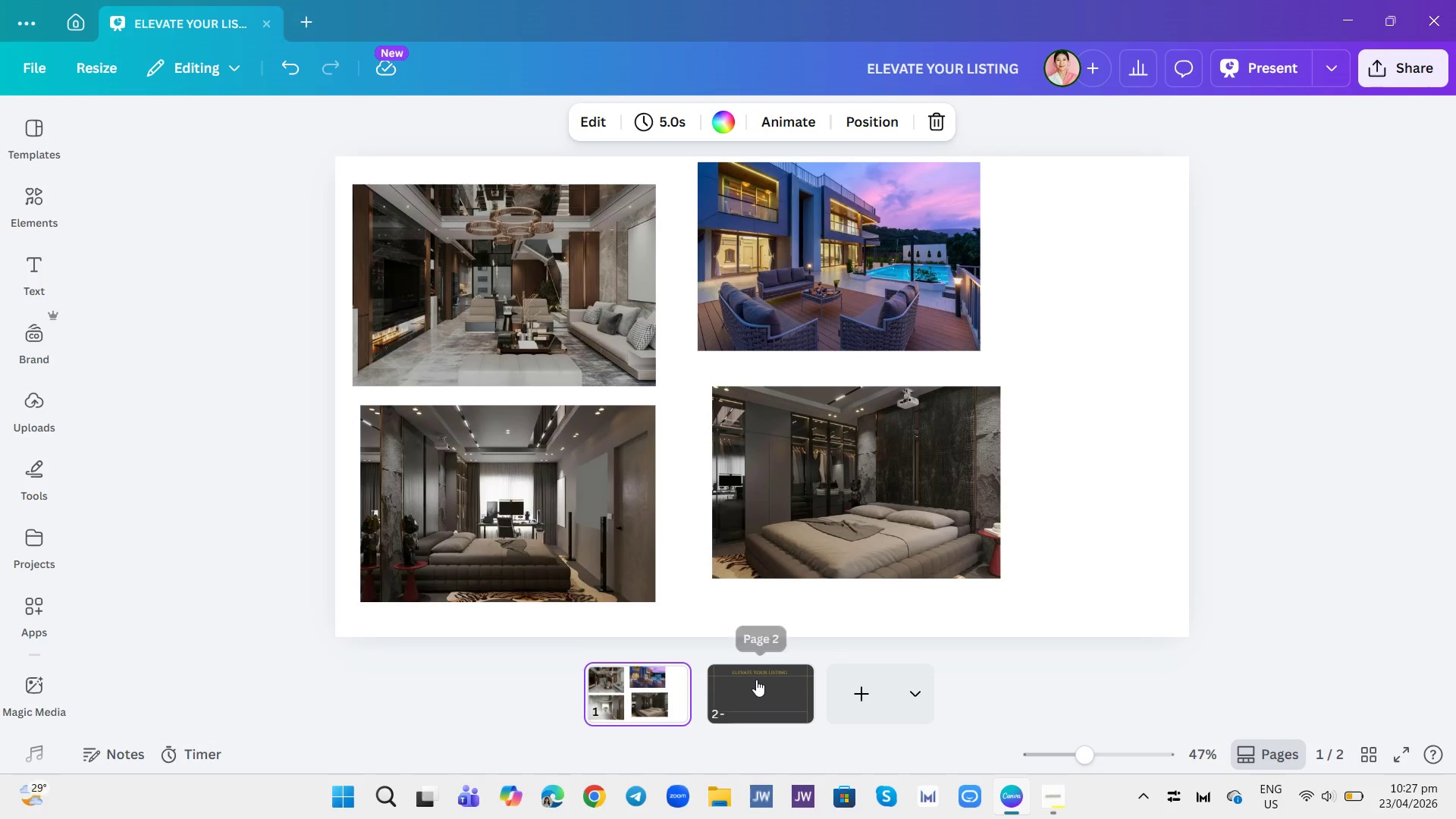 
left_click([756, 679])
 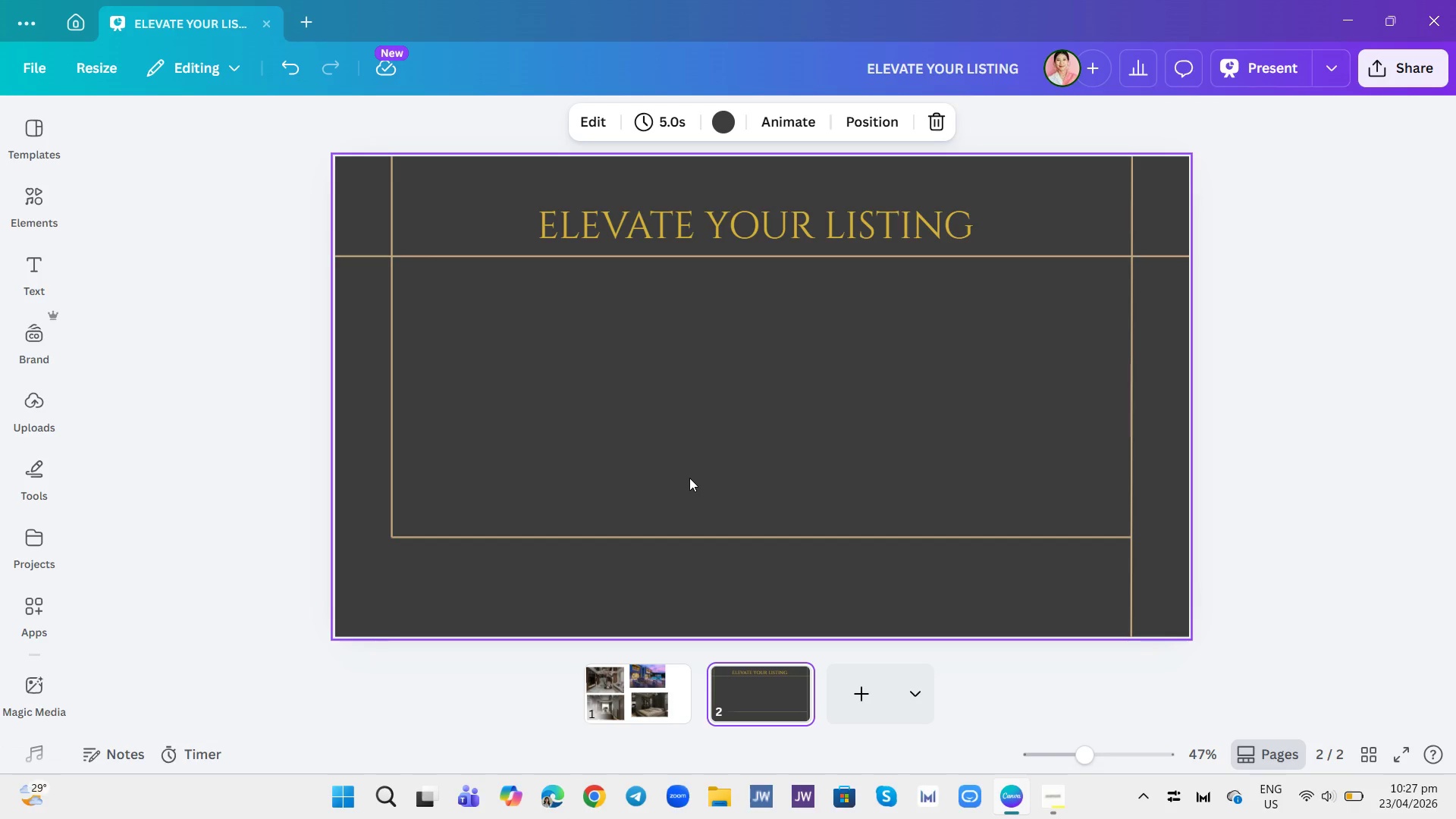 
wait(9.09)
 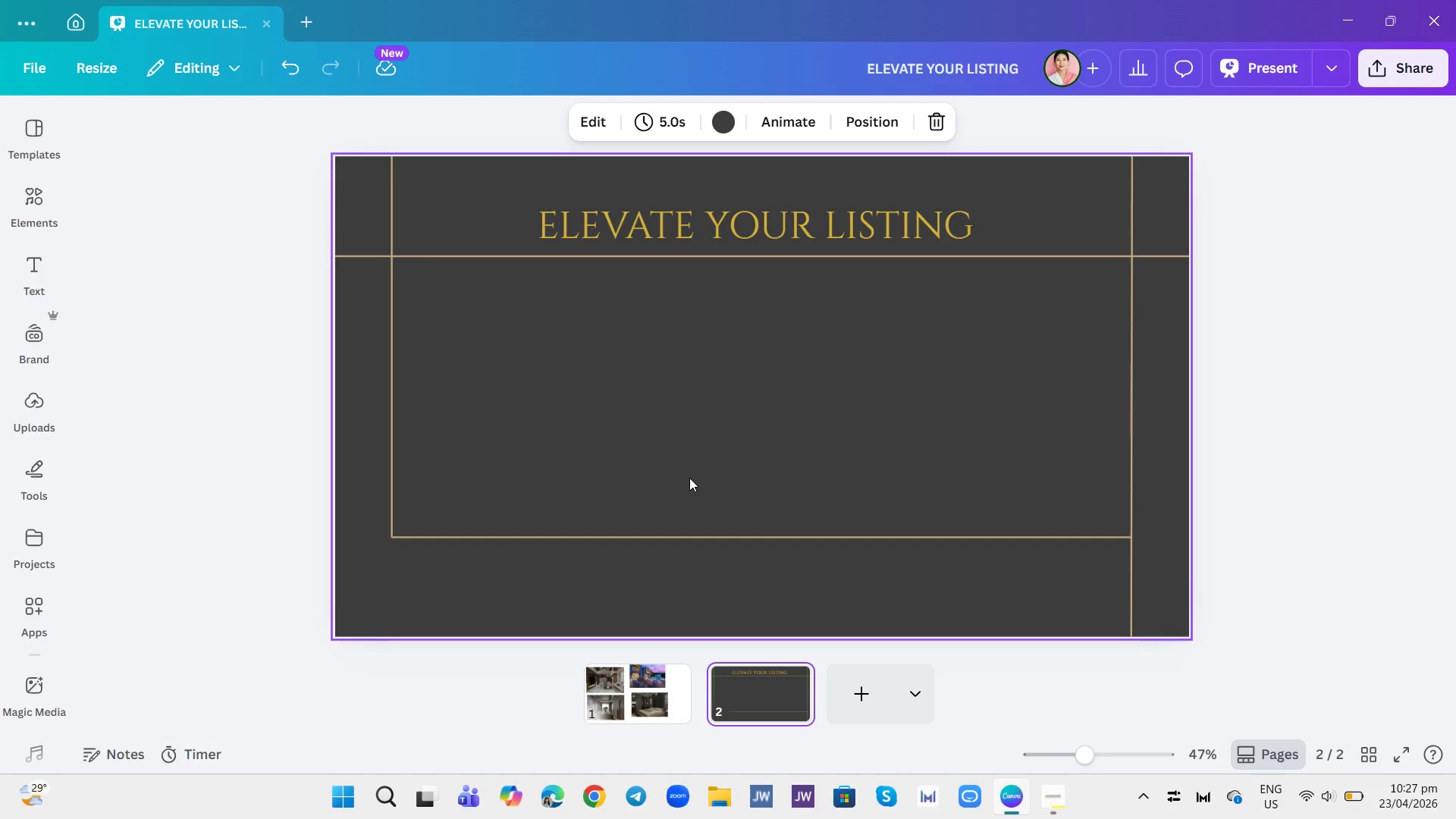 
left_click([35, 198])
 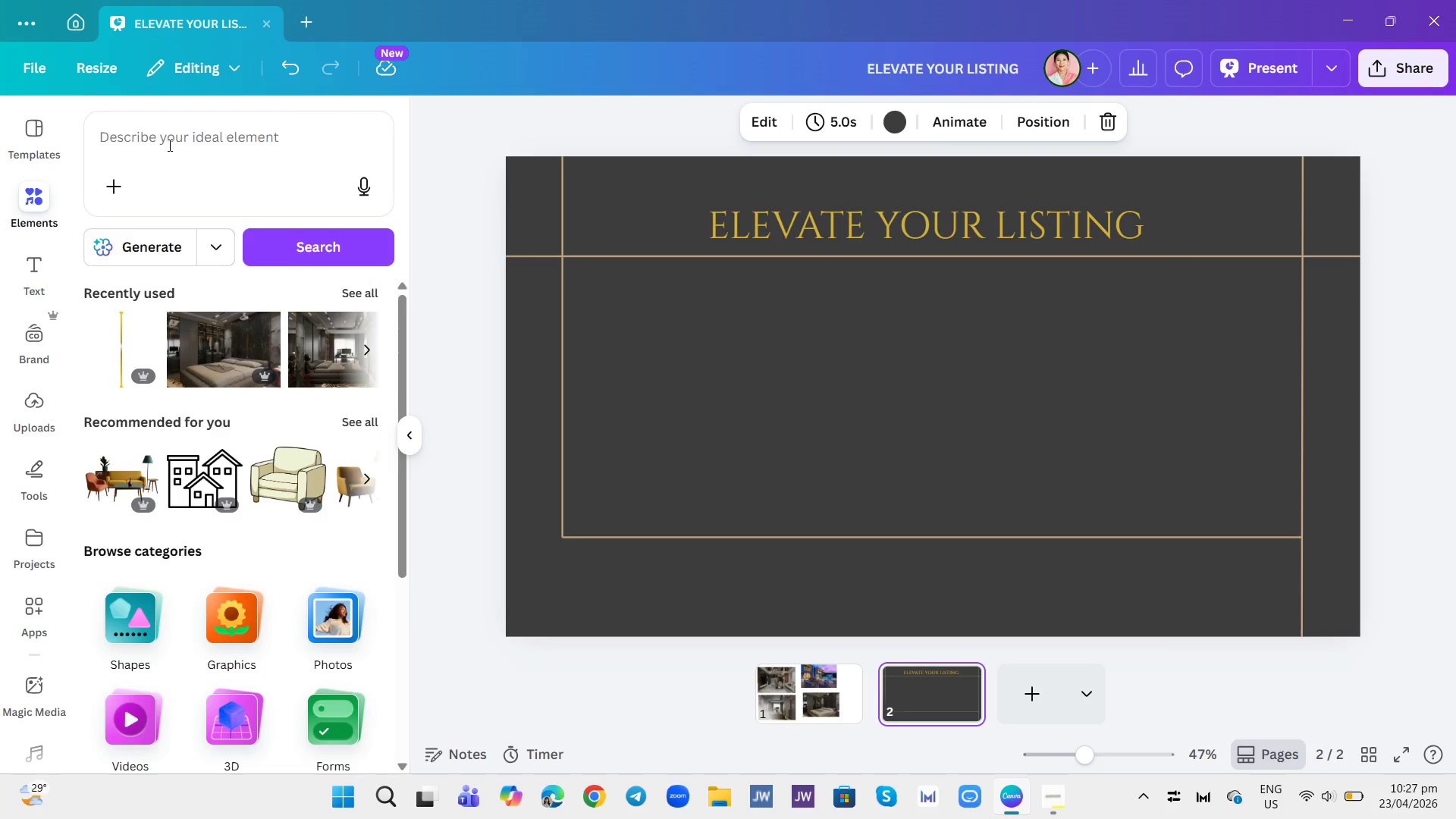 
left_click([168, 145])
 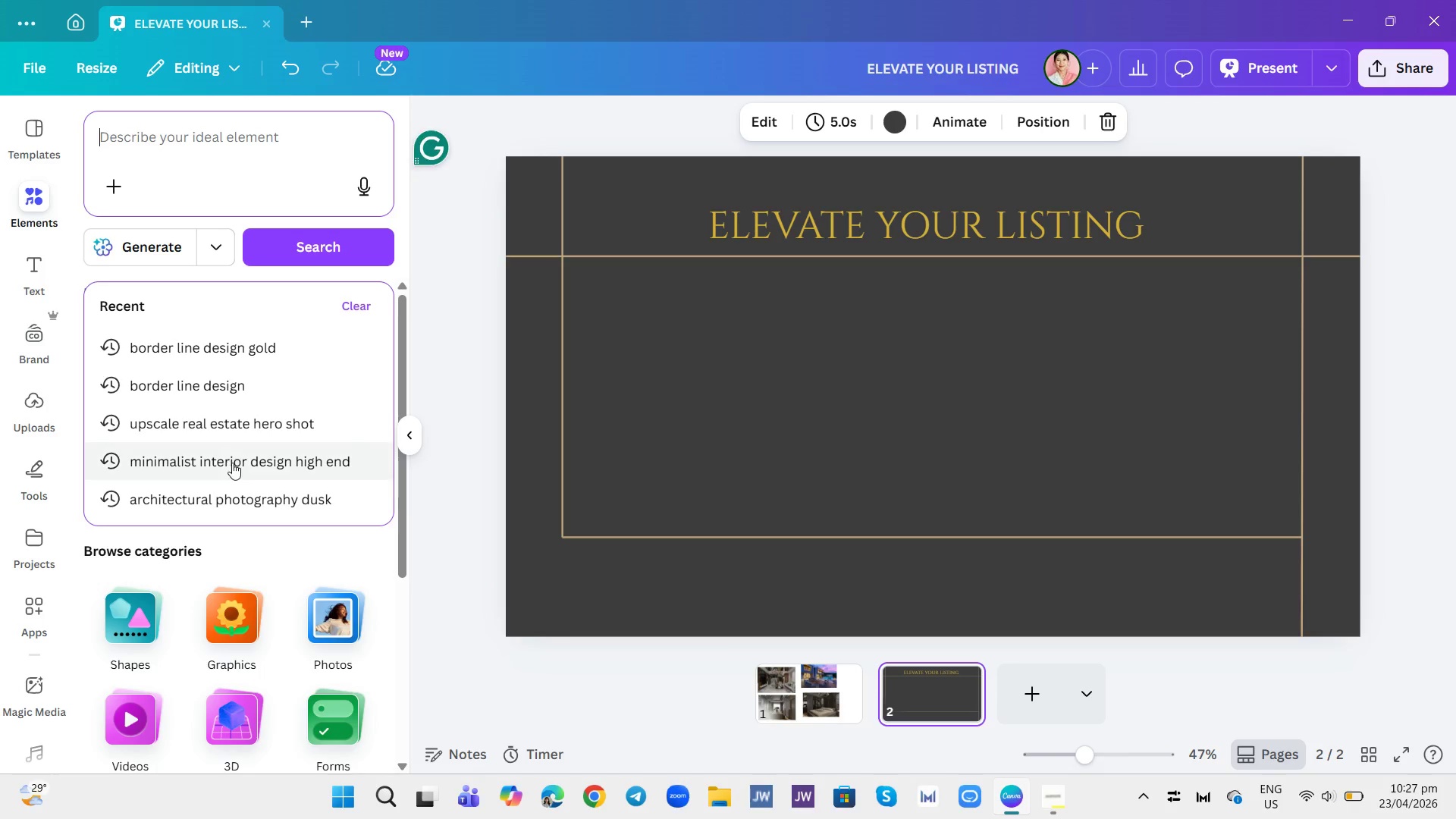 
scroll: coordinate [232, 463], scroll_direction: none, amount: 0.0
 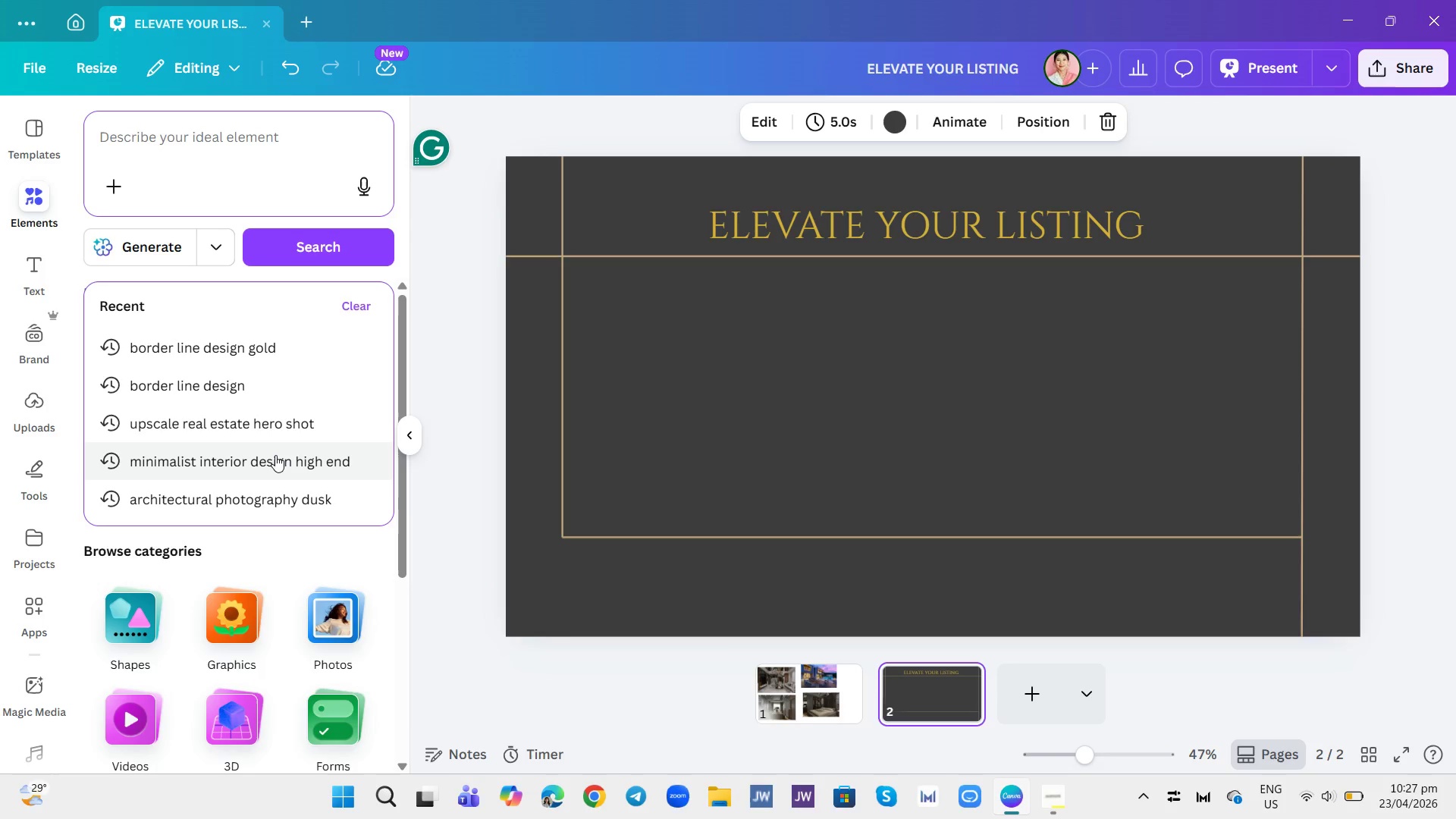 
scroll: coordinate [275, 455], scroll_direction: down, amount: 1.0
 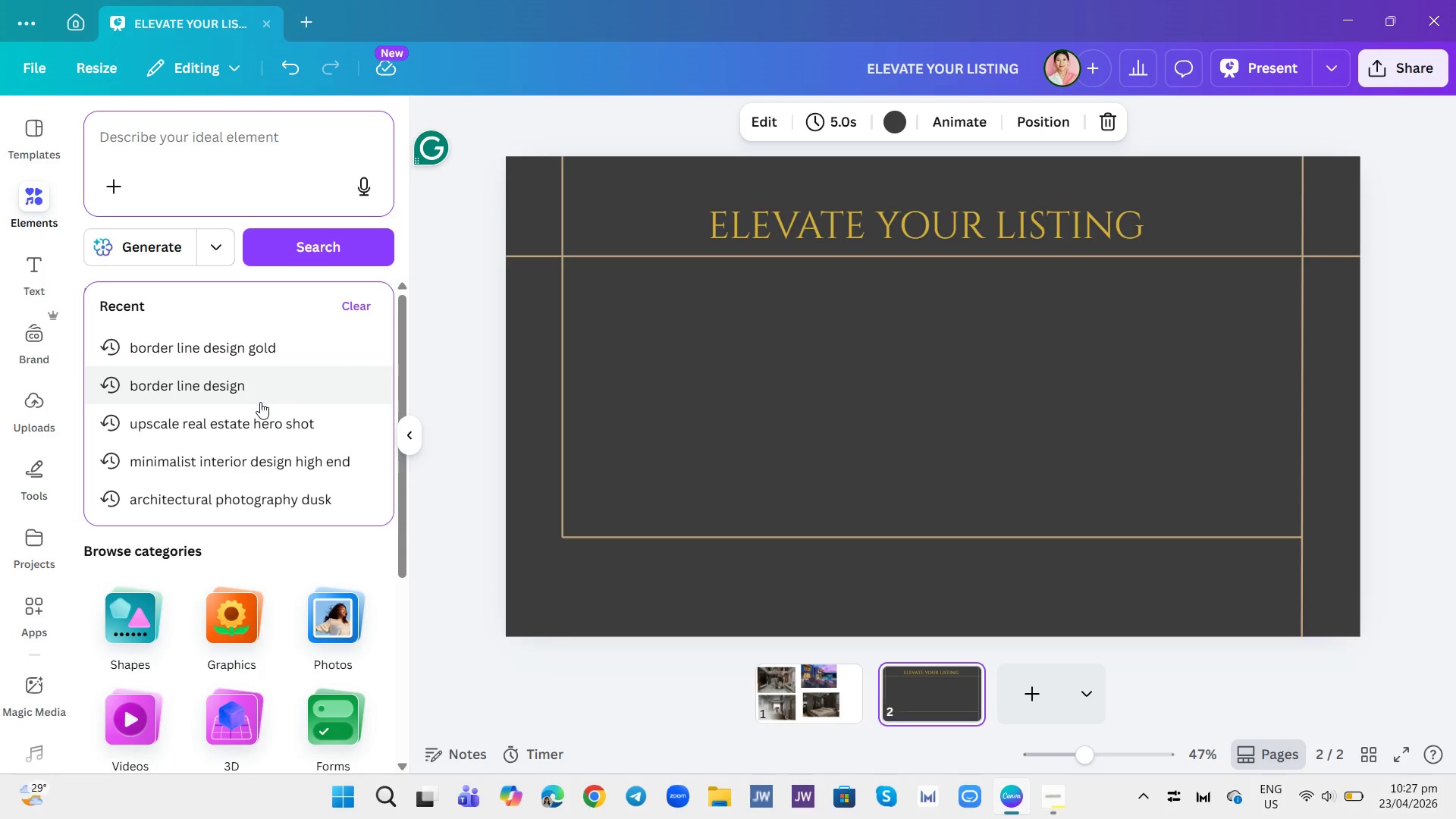 
type(luxury modern mnas)
key(Backspace)
key(Backspace)
key(Backspace)
type(ansion exterior)
 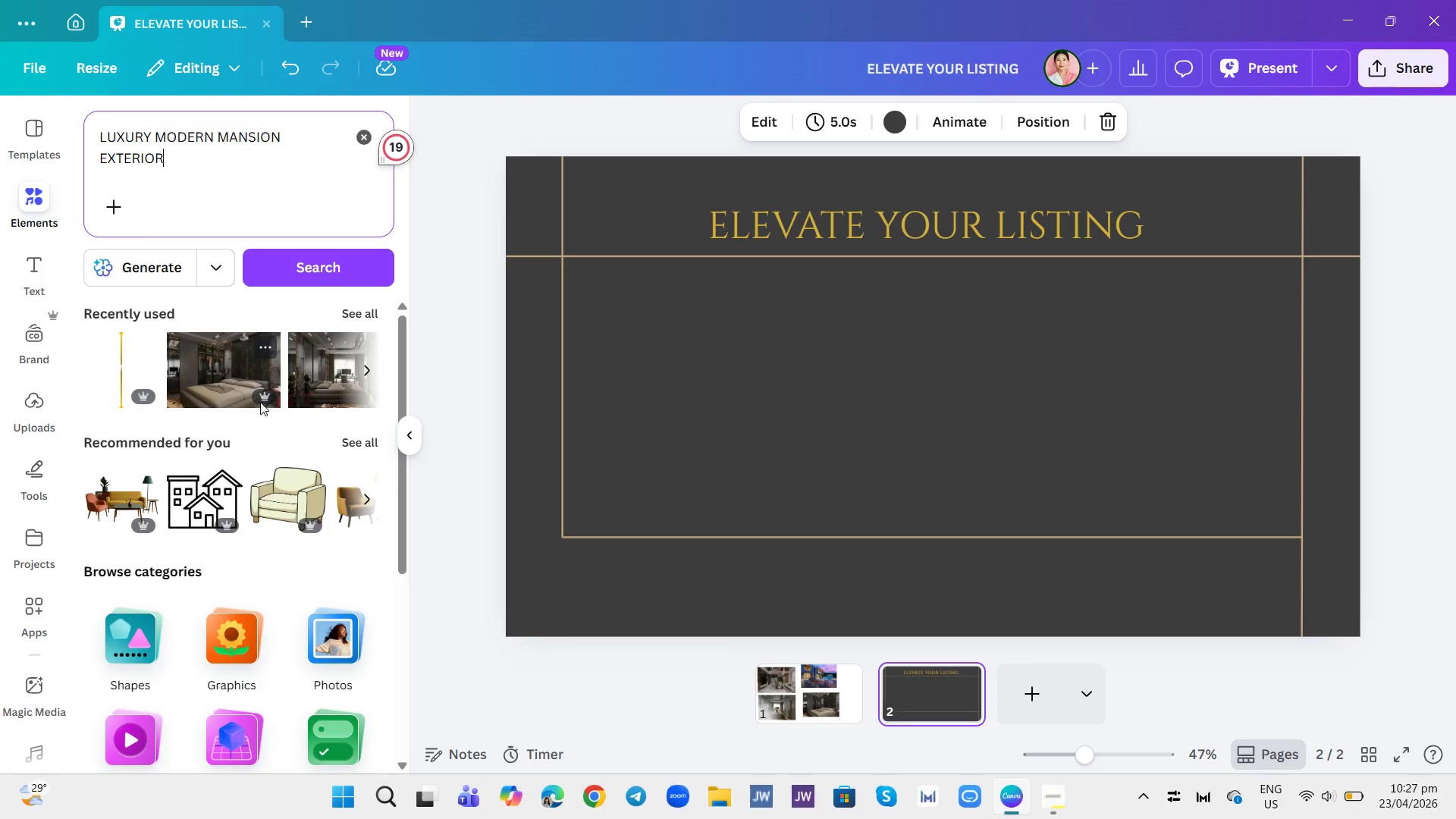 
key(Enter)
 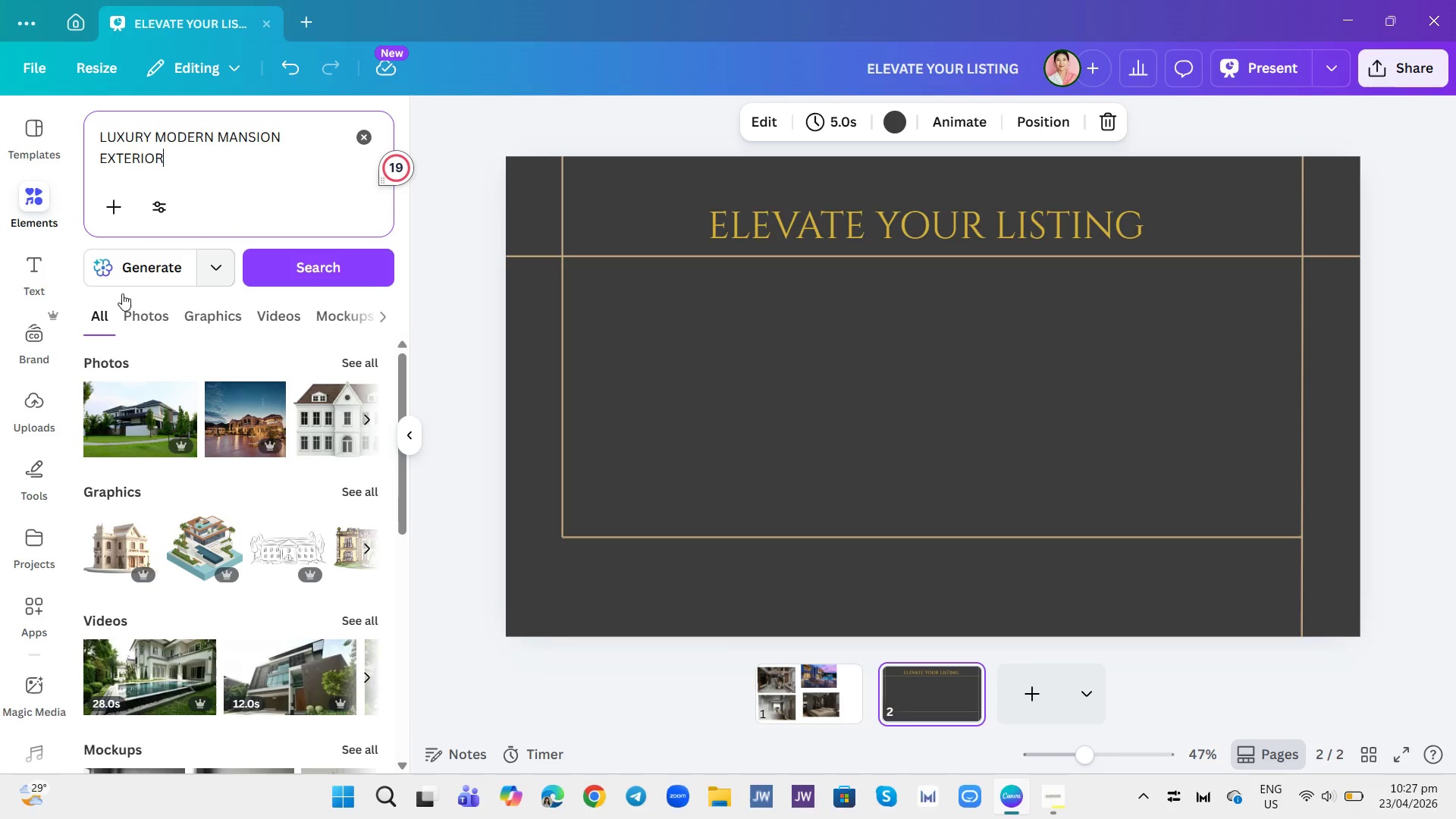 
left_click([154, 317])
 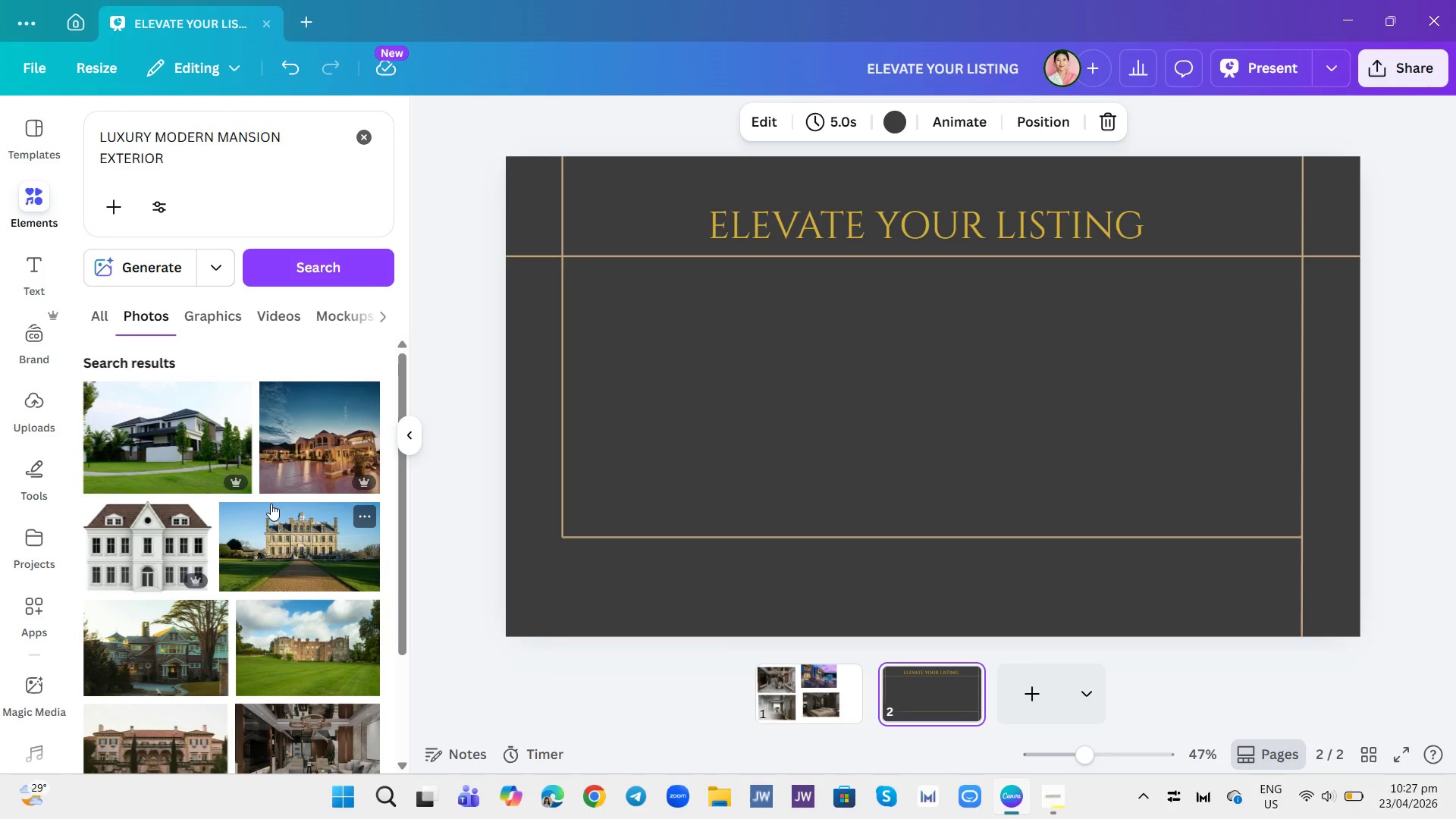 
scroll: coordinate [277, 462], scroll_direction: down, amount: 9.0
 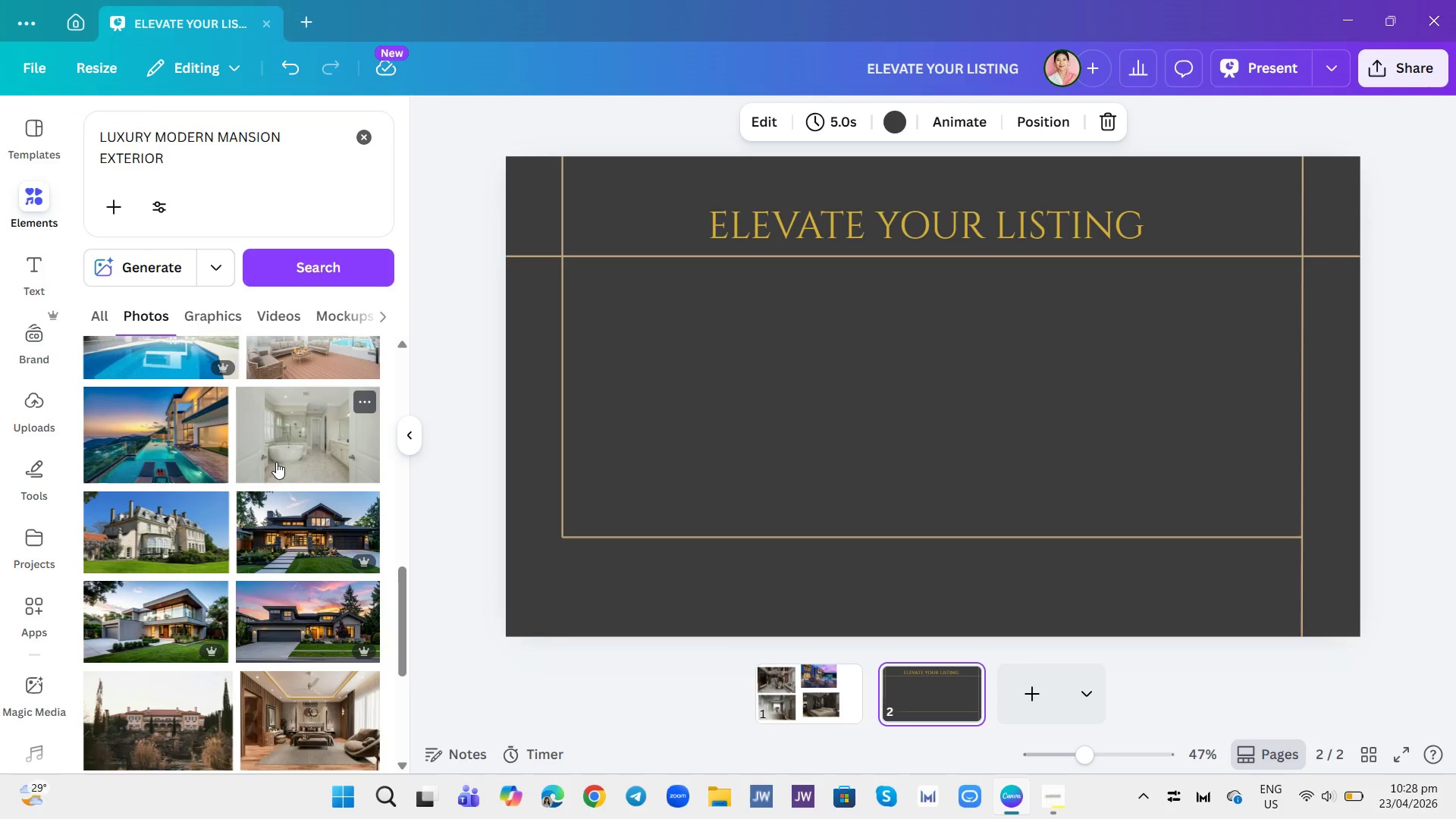 
scroll: coordinate [276, 462], scroll_direction: up, amount: 1.0
 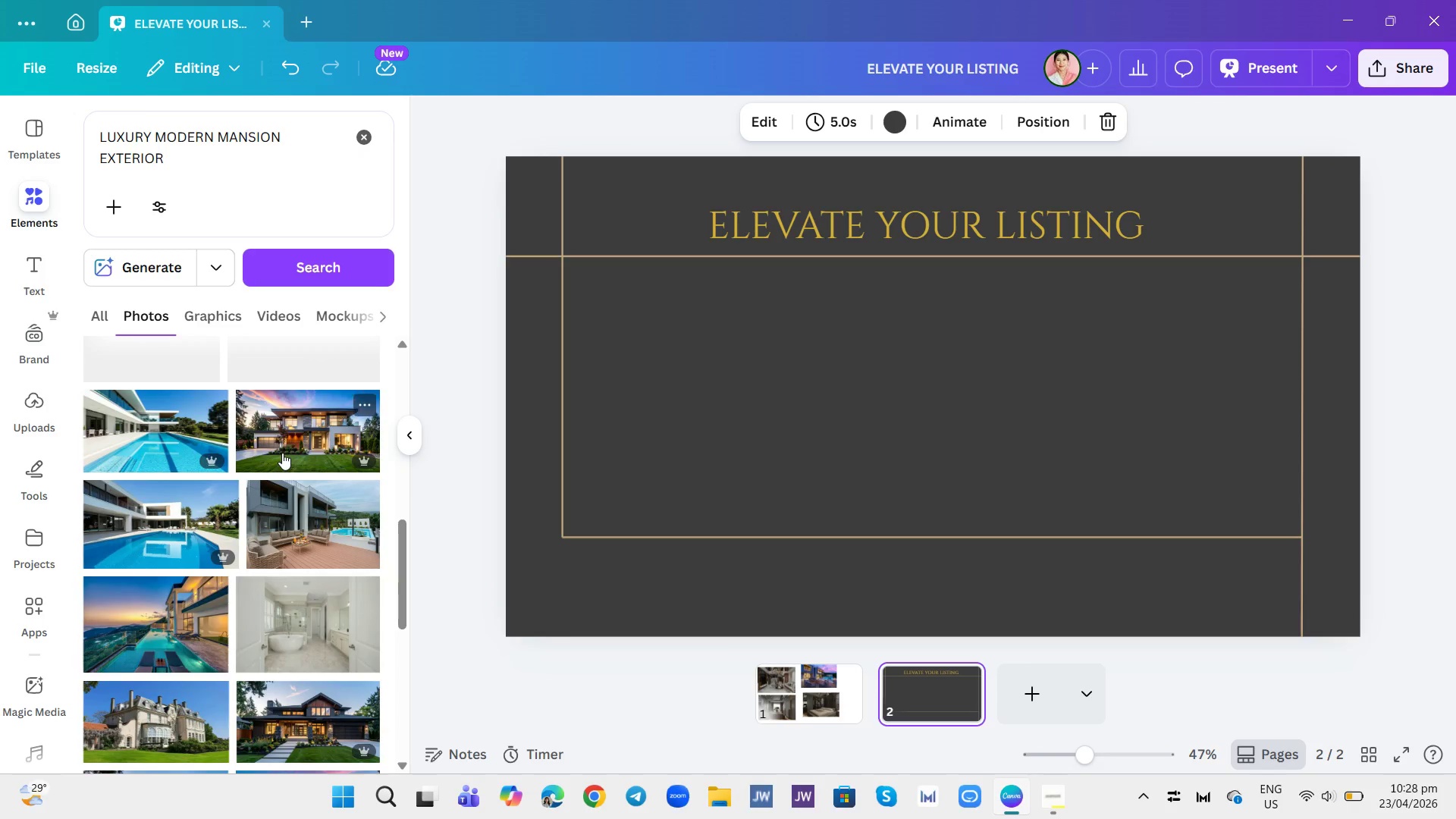 
left_click([282, 453])
 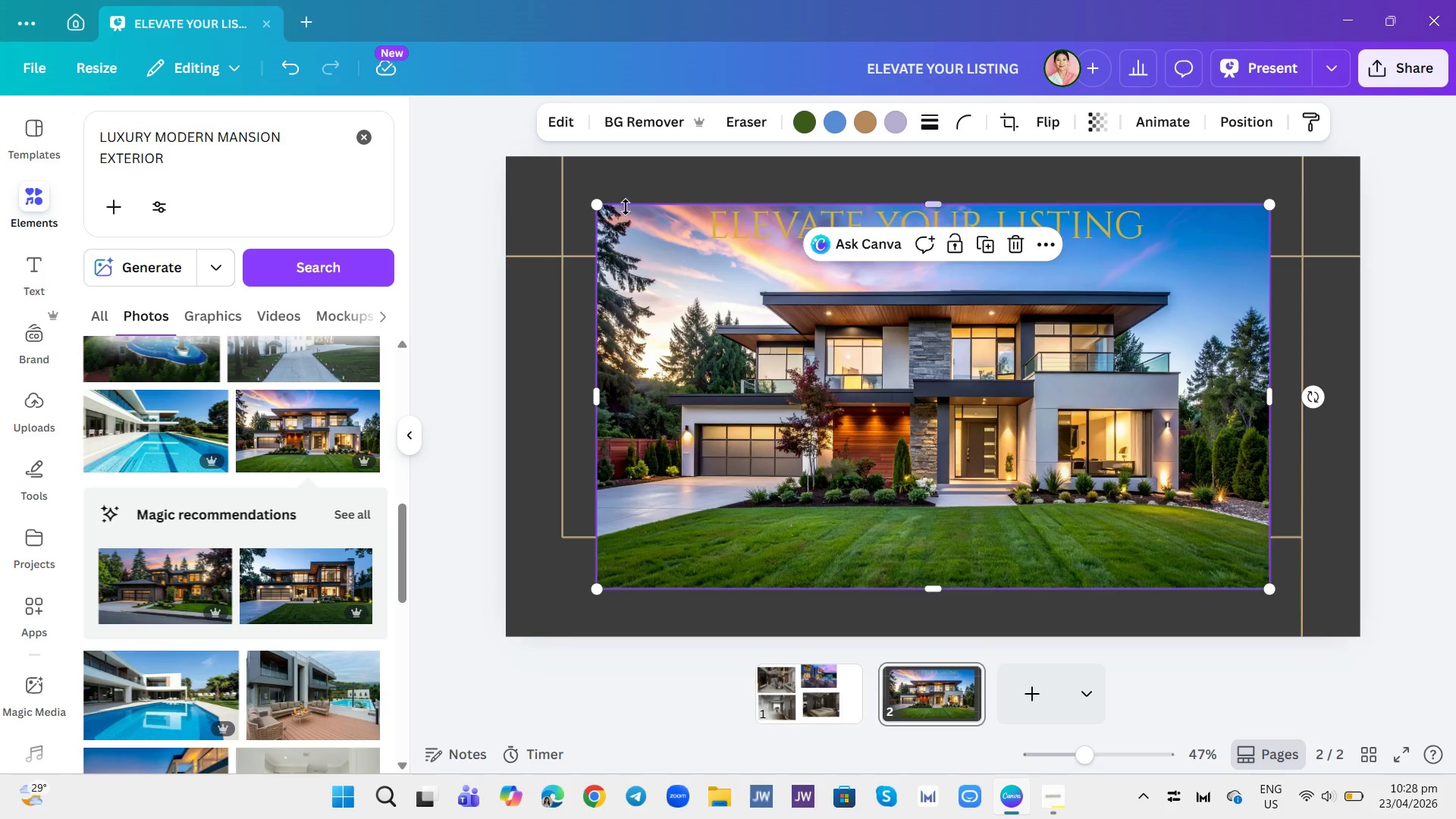 
left_click_drag(start_coordinate=[599, 206], to_coordinate=[664, 369])
 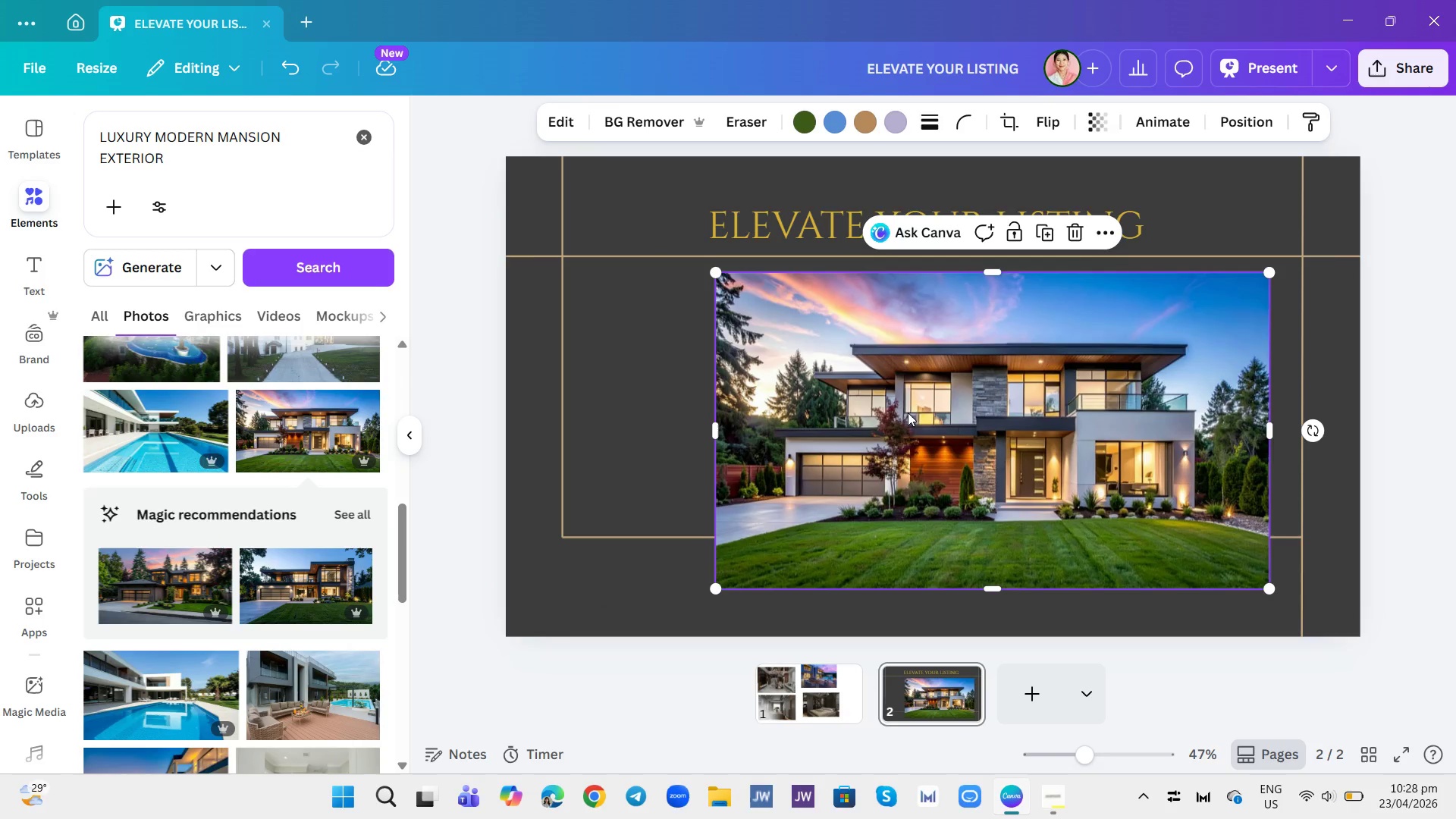 
left_click_drag(start_coordinate=[908, 413], to_coordinate=[861, 406])
 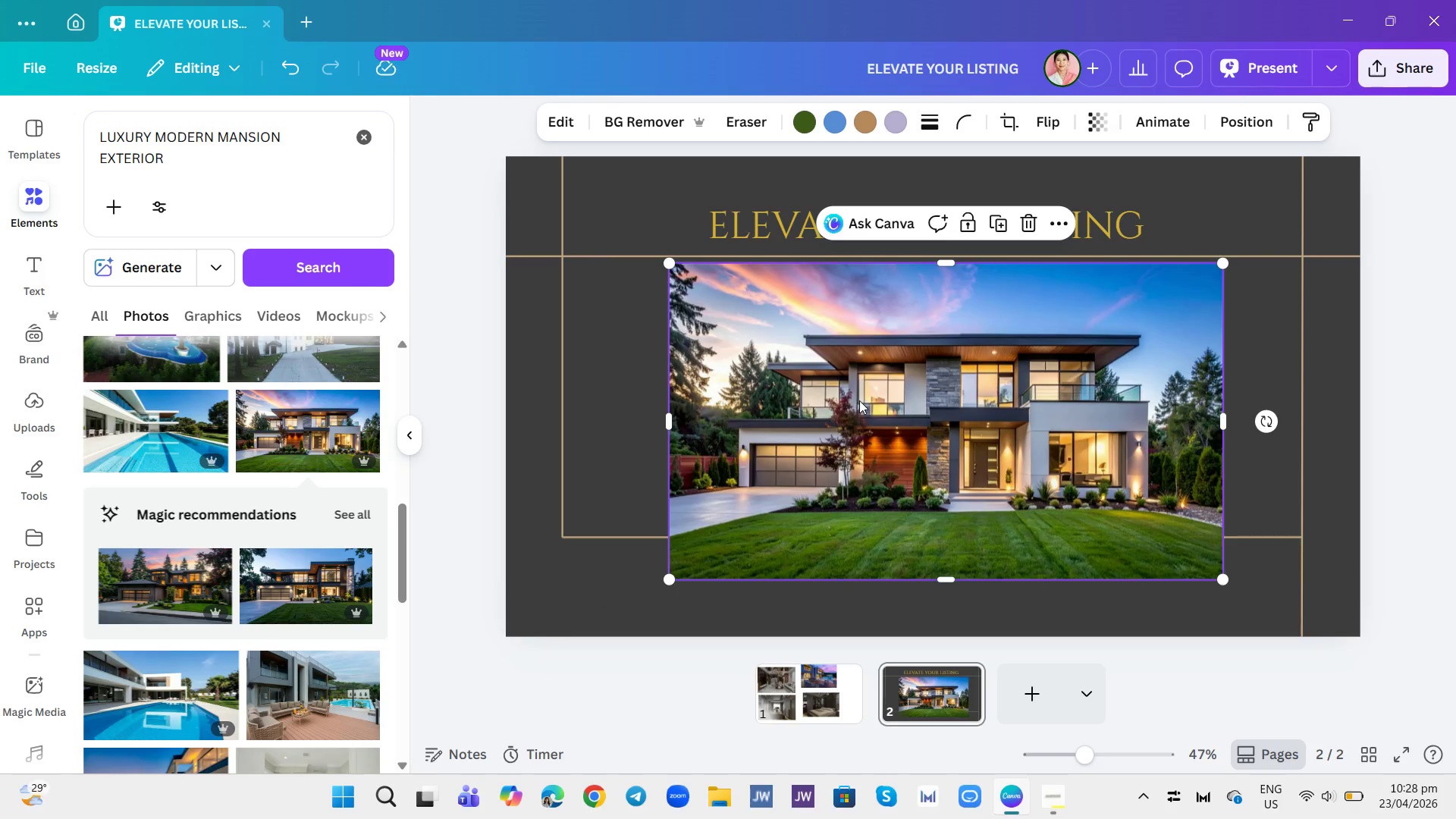 
double_click([859, 400])
 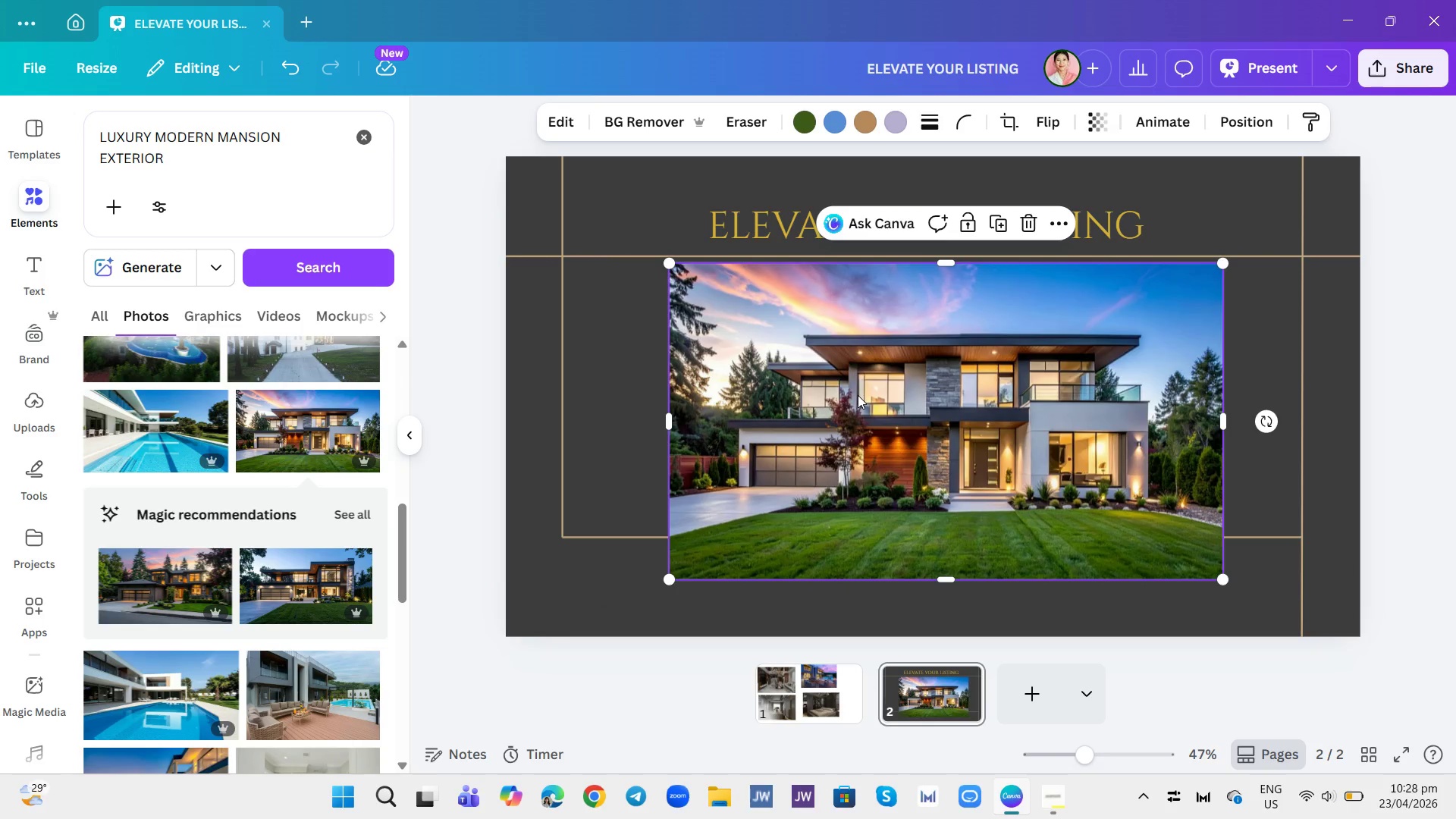 
left_click([858, 395])
 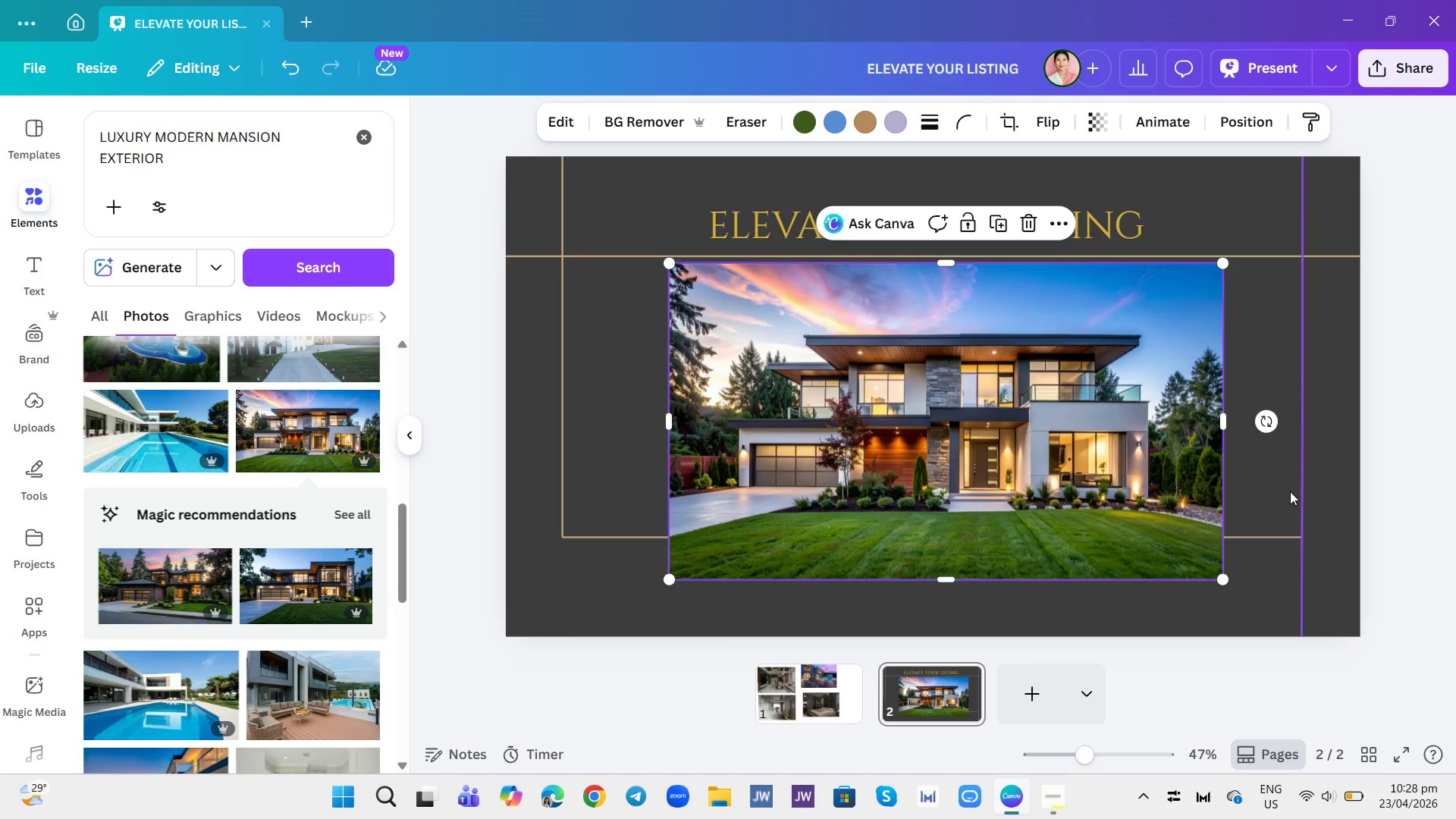 
wait(7.0)
 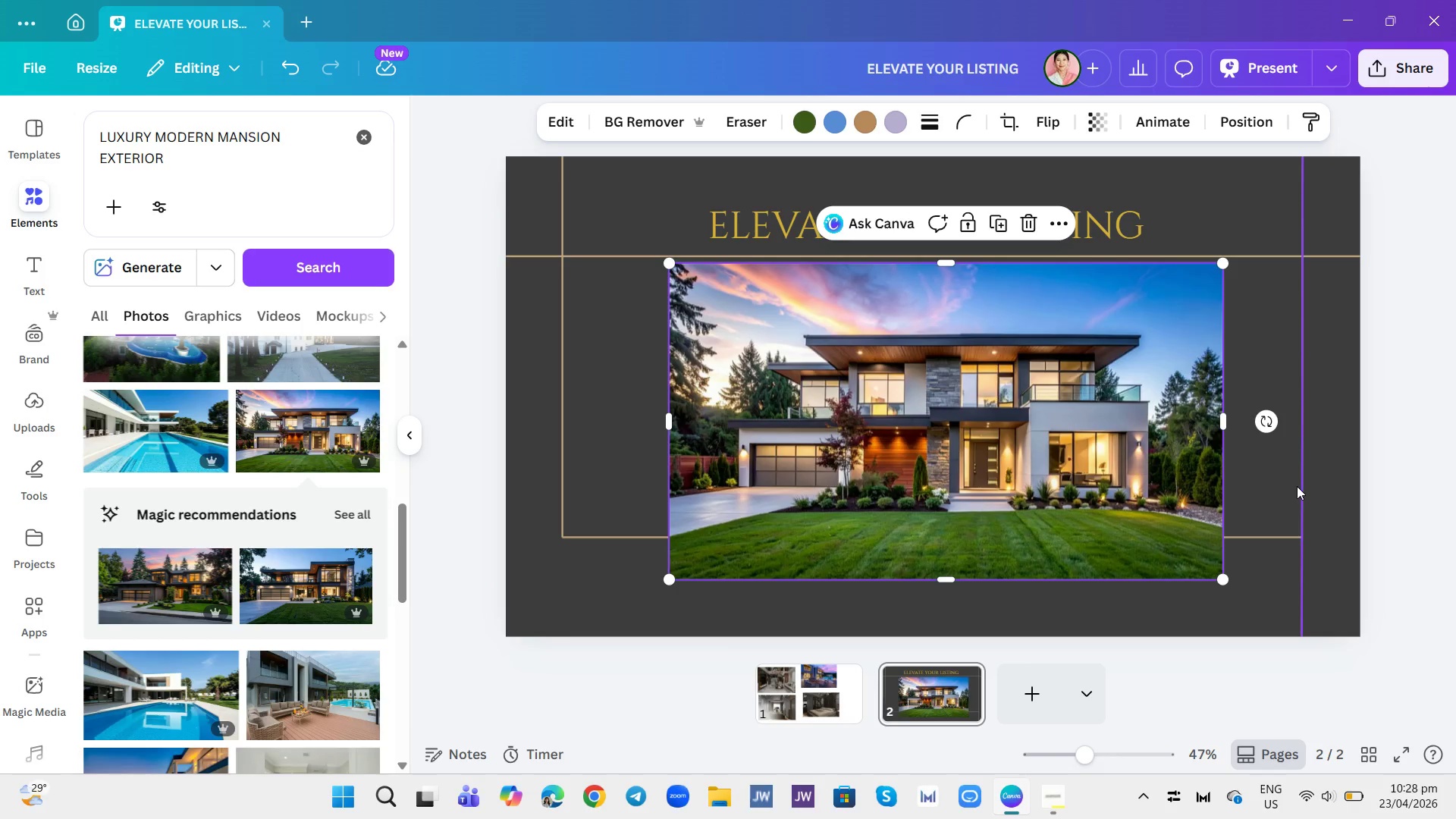 
left_click_drag(start_coordinate=[668, 419], to_coordinate=[560, 415])
 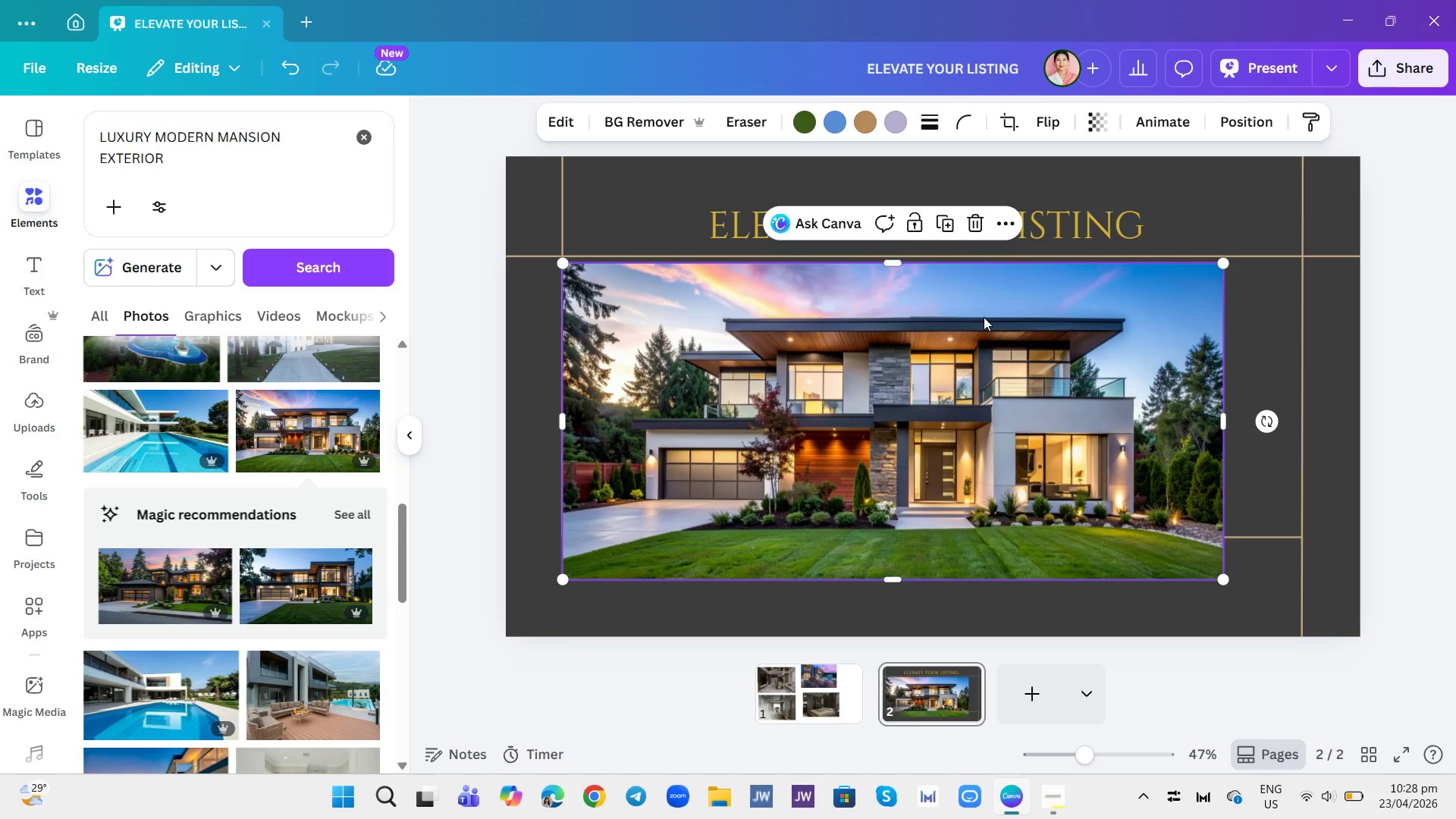 
left_click_drag(start_coordinate=[984, 317], to_coordinate=[996, 309])
 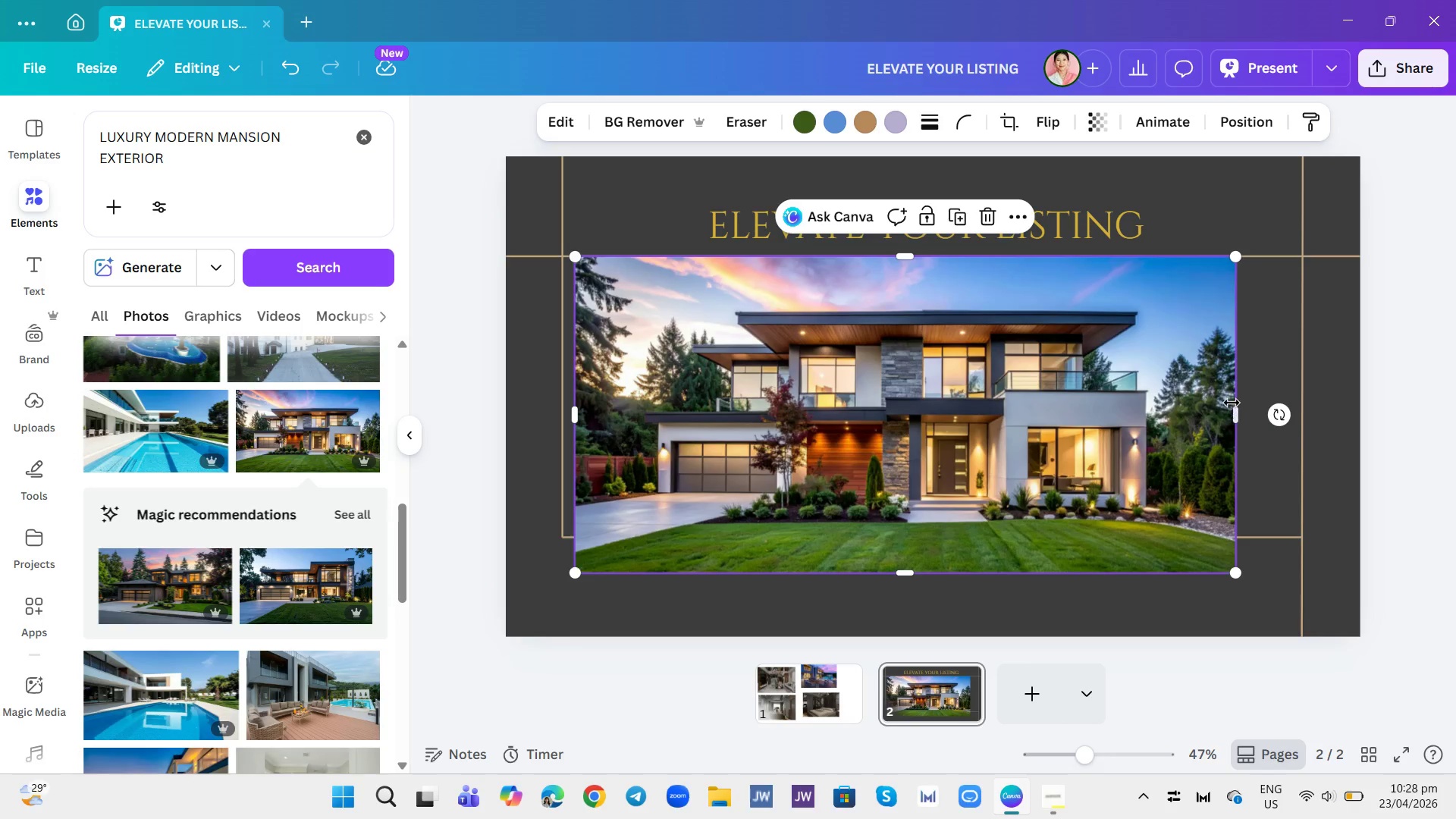 
left_click_drag(start_coordinate=[1232, 403], to_coordinate=[1298, 402])
 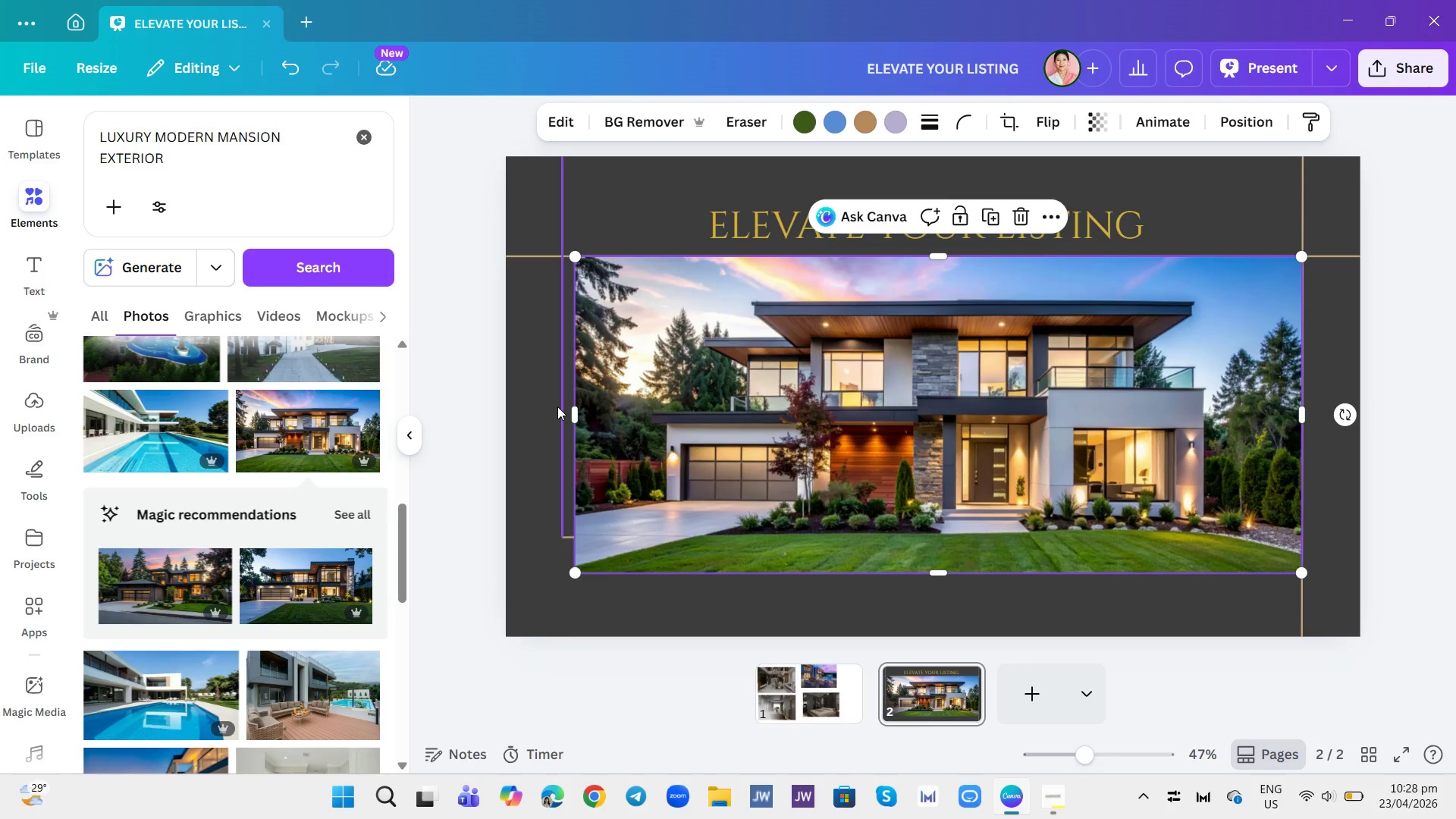 
left_click_drag(start_coordinate=[576, 410], to_coordinate=[564, 410])
 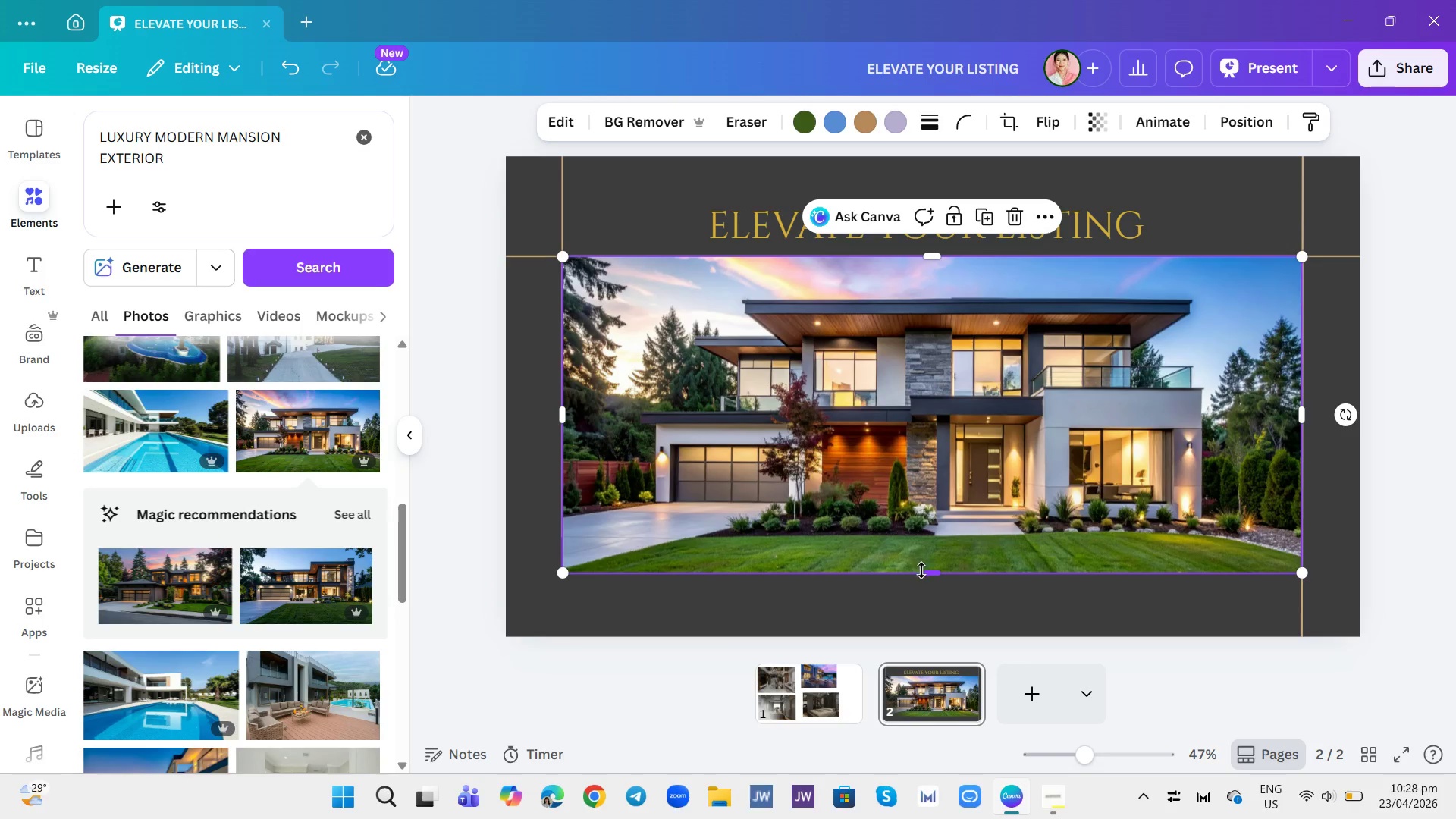 
left_click_drag(start_coordinate=[924, 575], to_coordinate=[943, 541])
 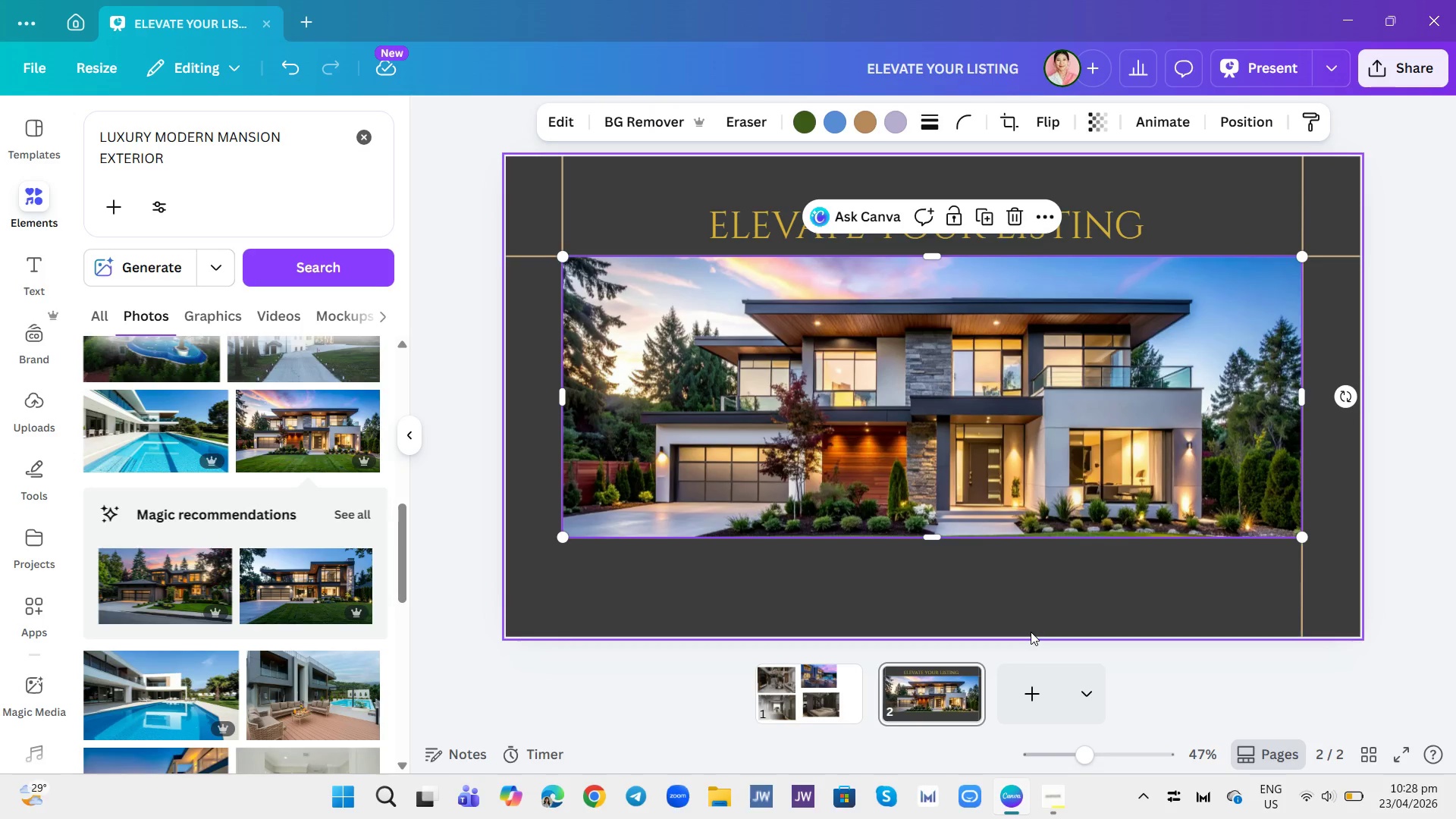 
left_click([1031, 632])
 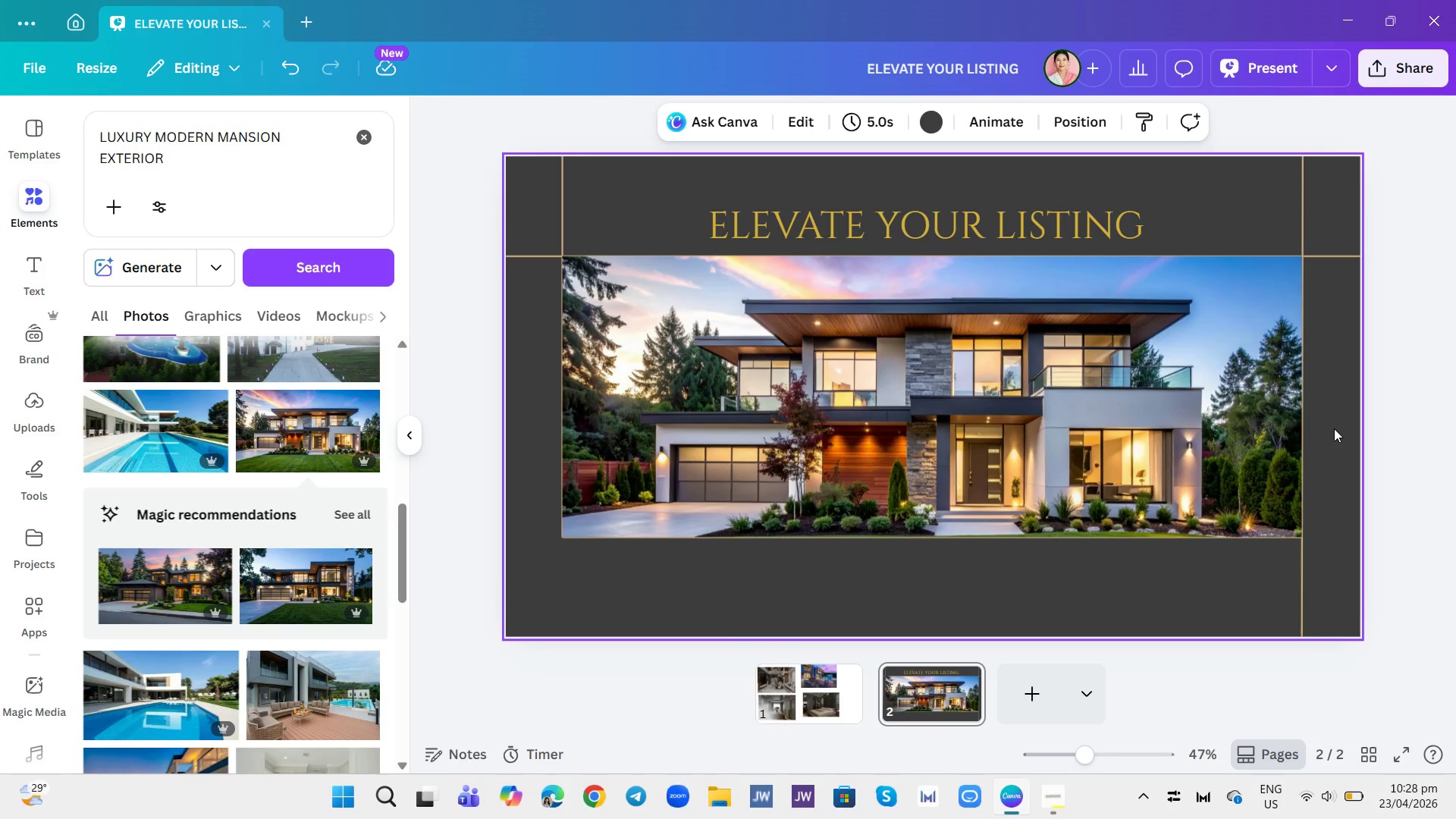 
left_click([1221, 380])
 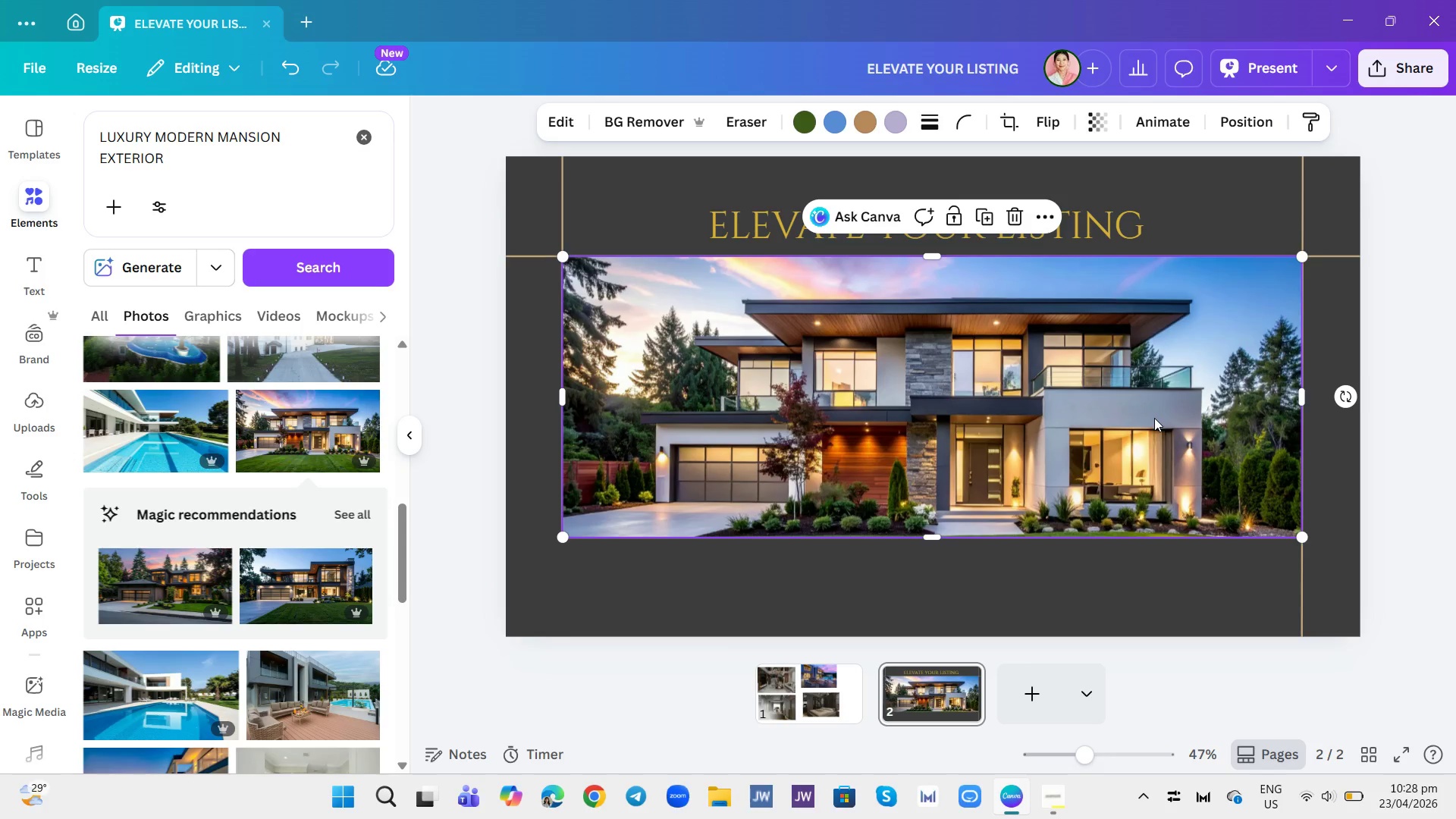 
left_click([1417, 471])
 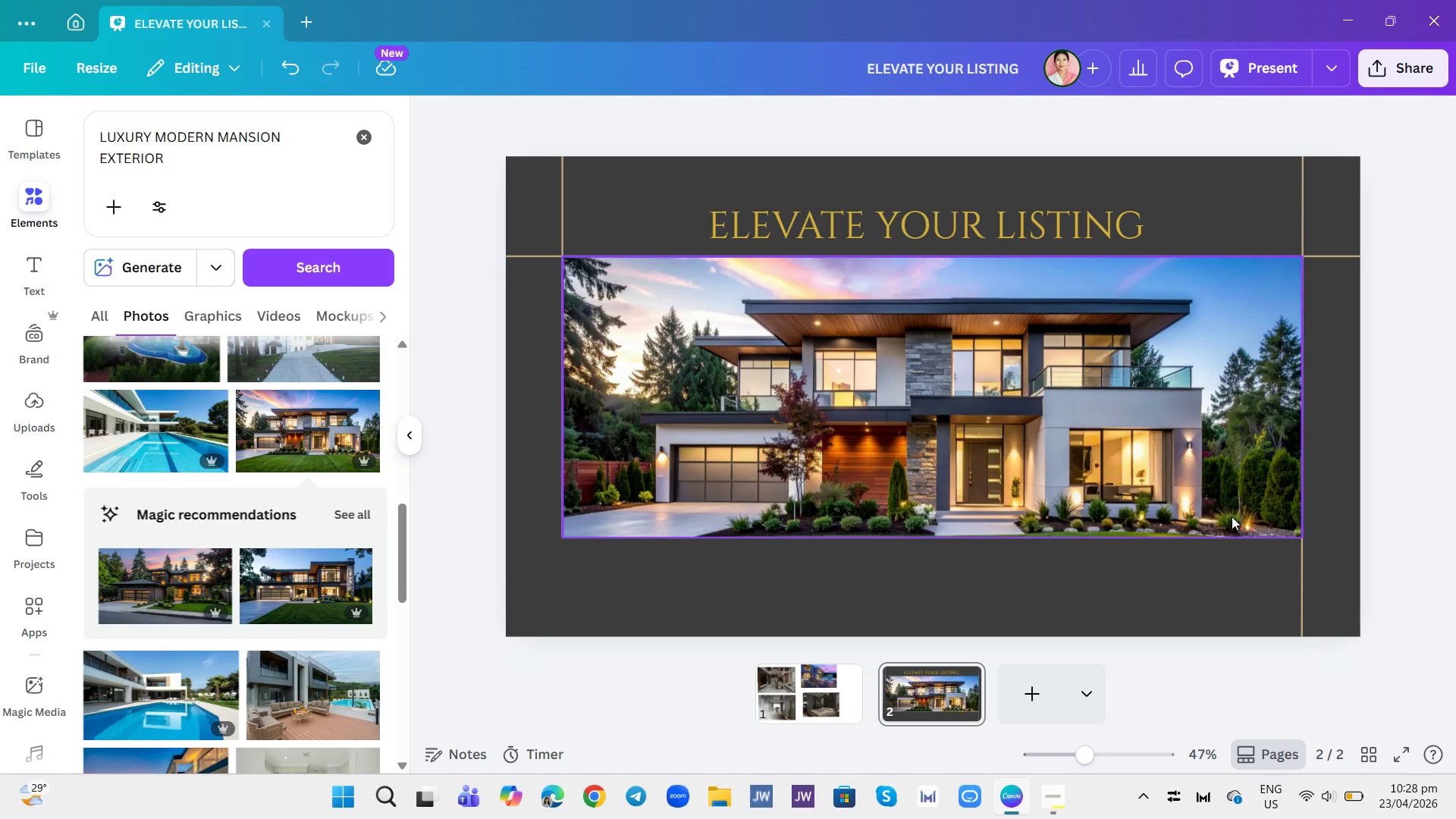 
wait(6.84)
 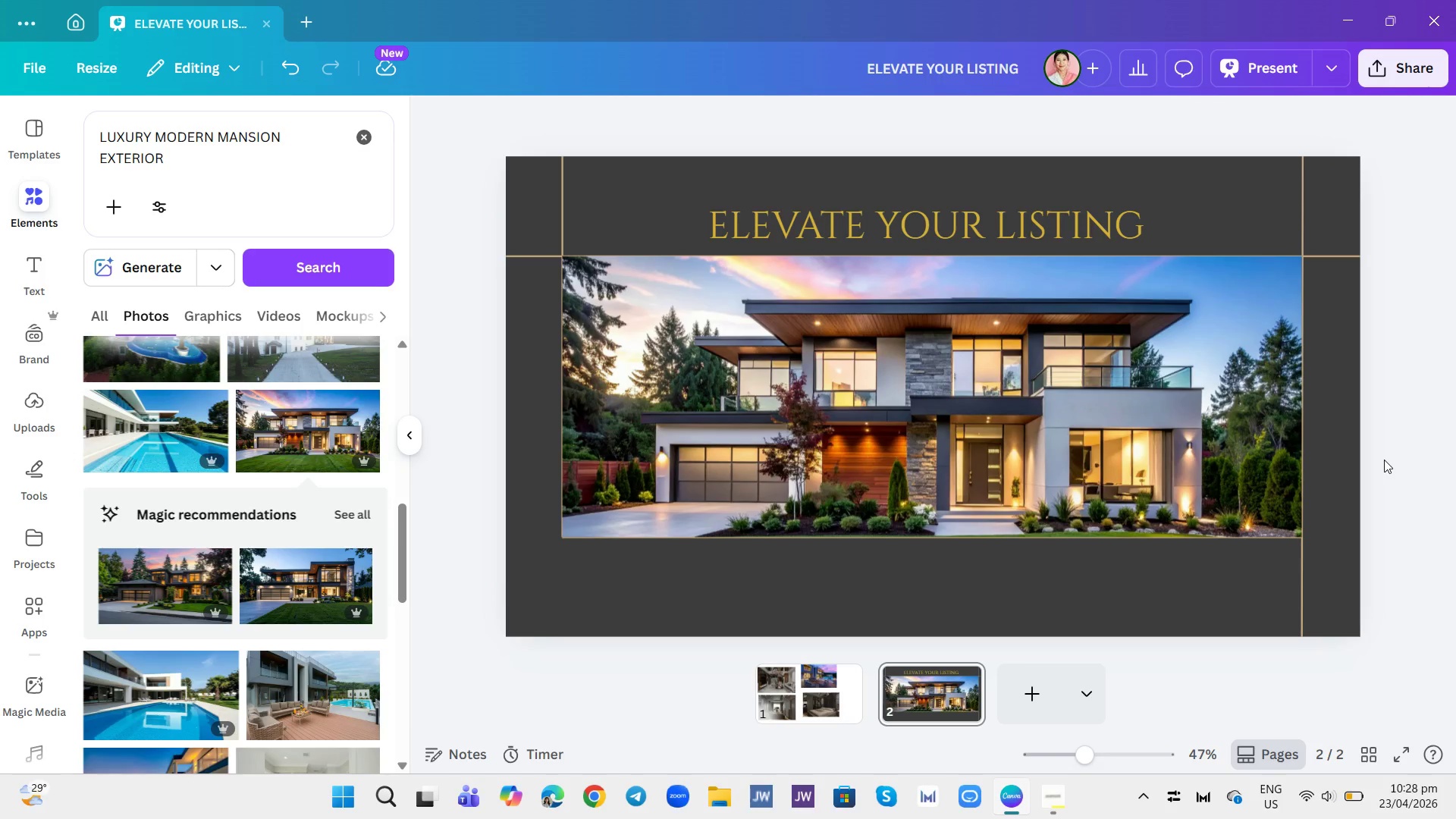 
left_click([1058, 205])
 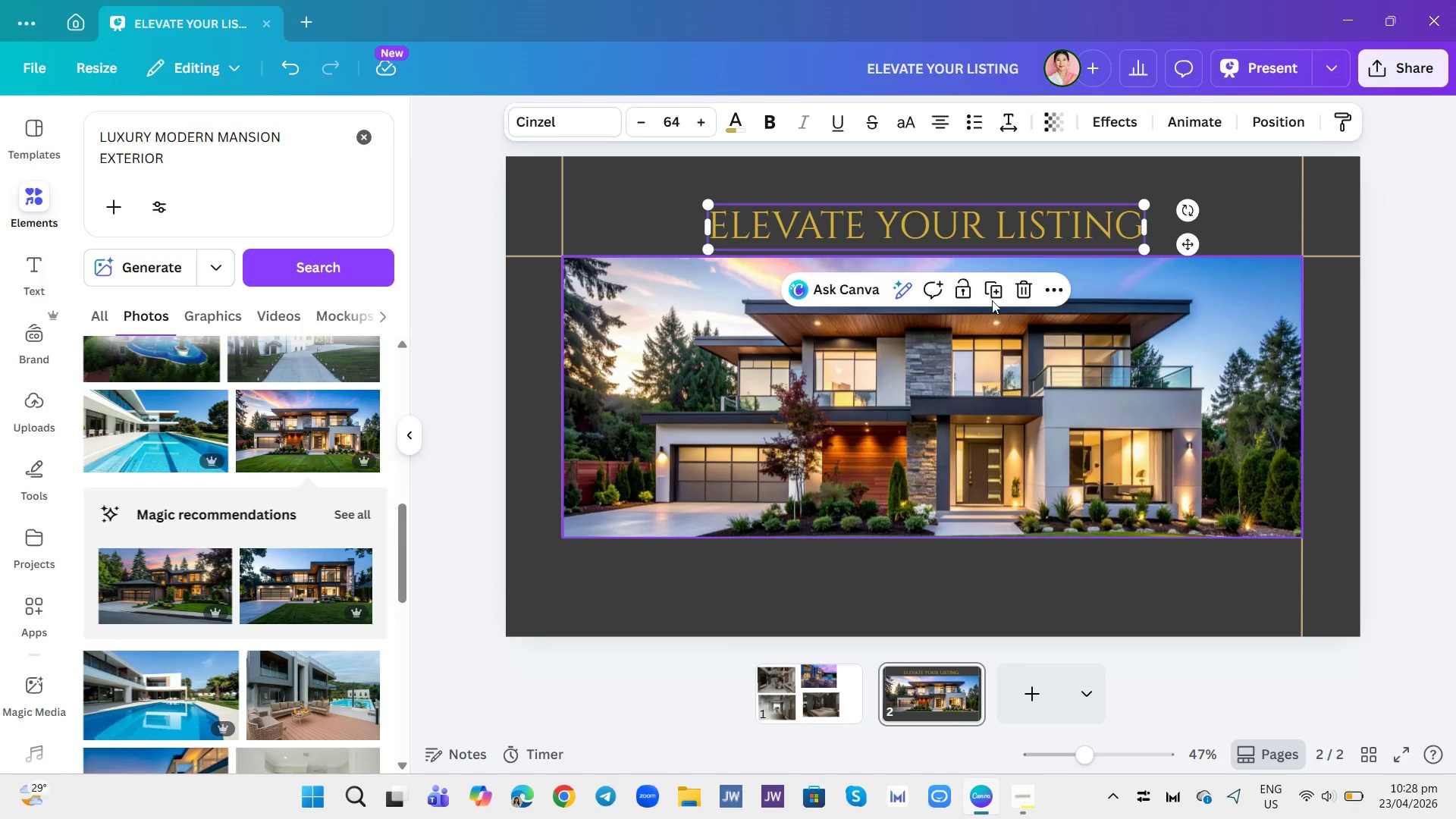 
left_click([997, 296])
 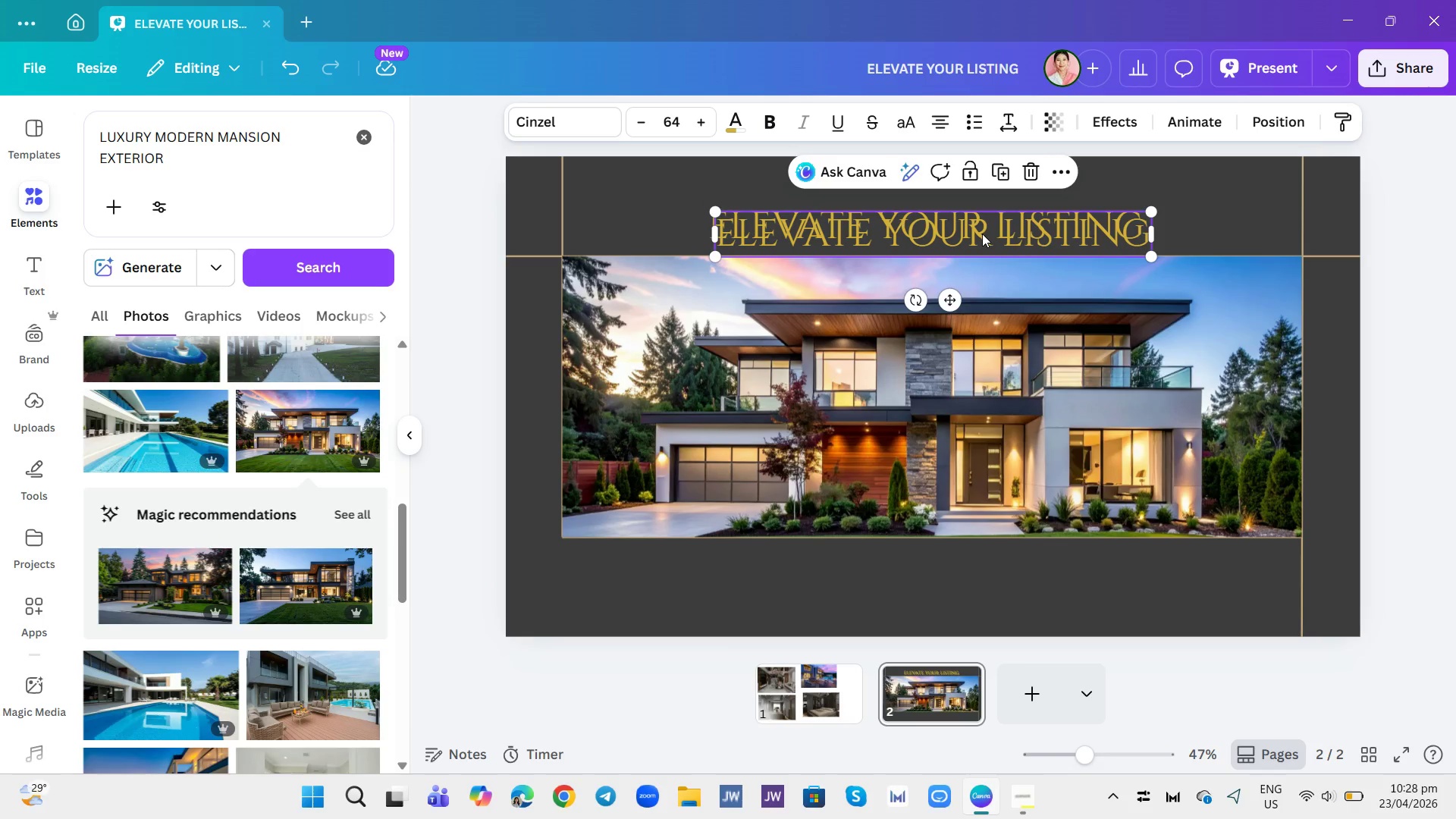 
left_click_drag(start_coordinate=[982, 234], to_coordinate=[791, 584])
 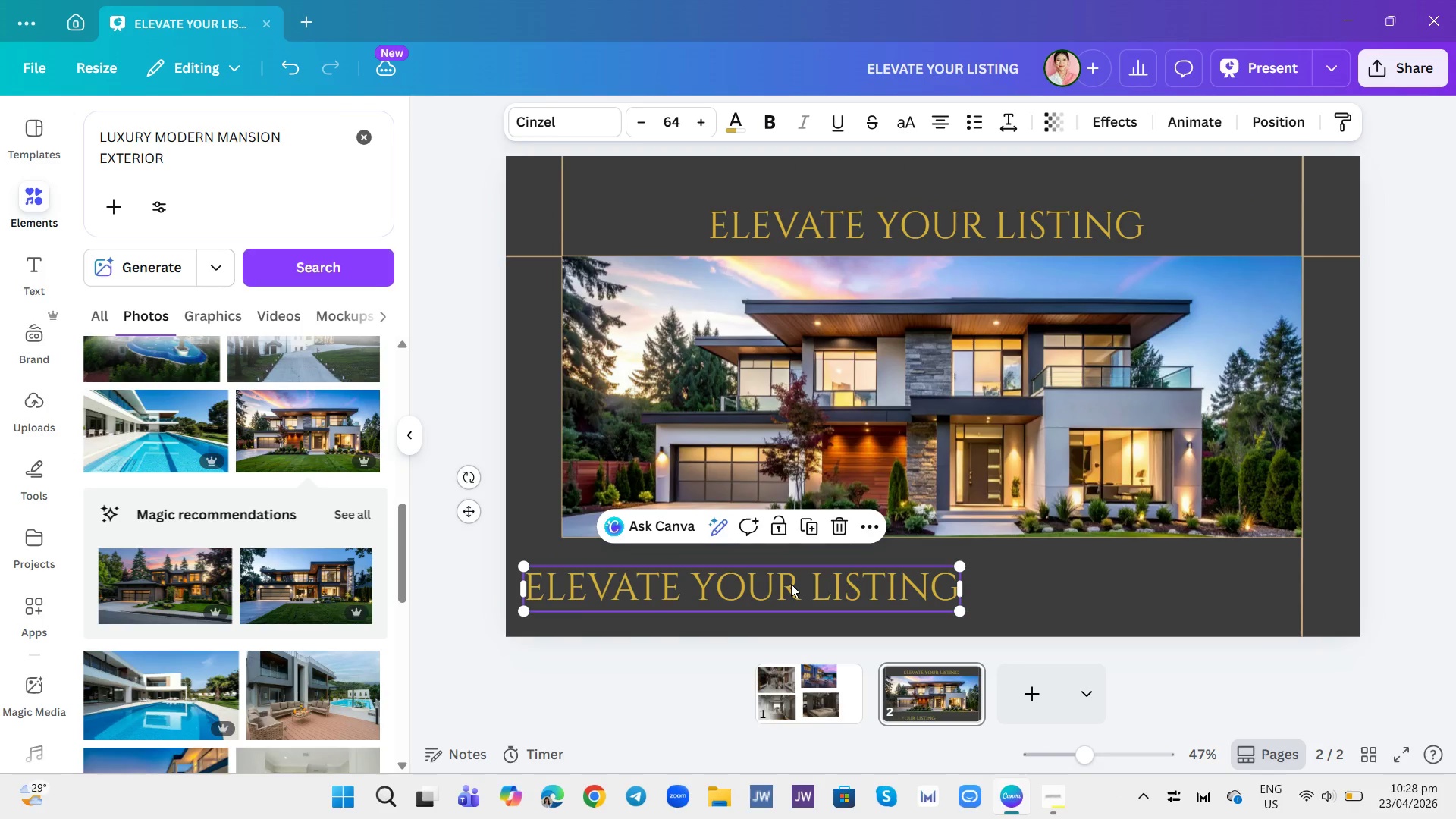 
double_click([791, 584])
 